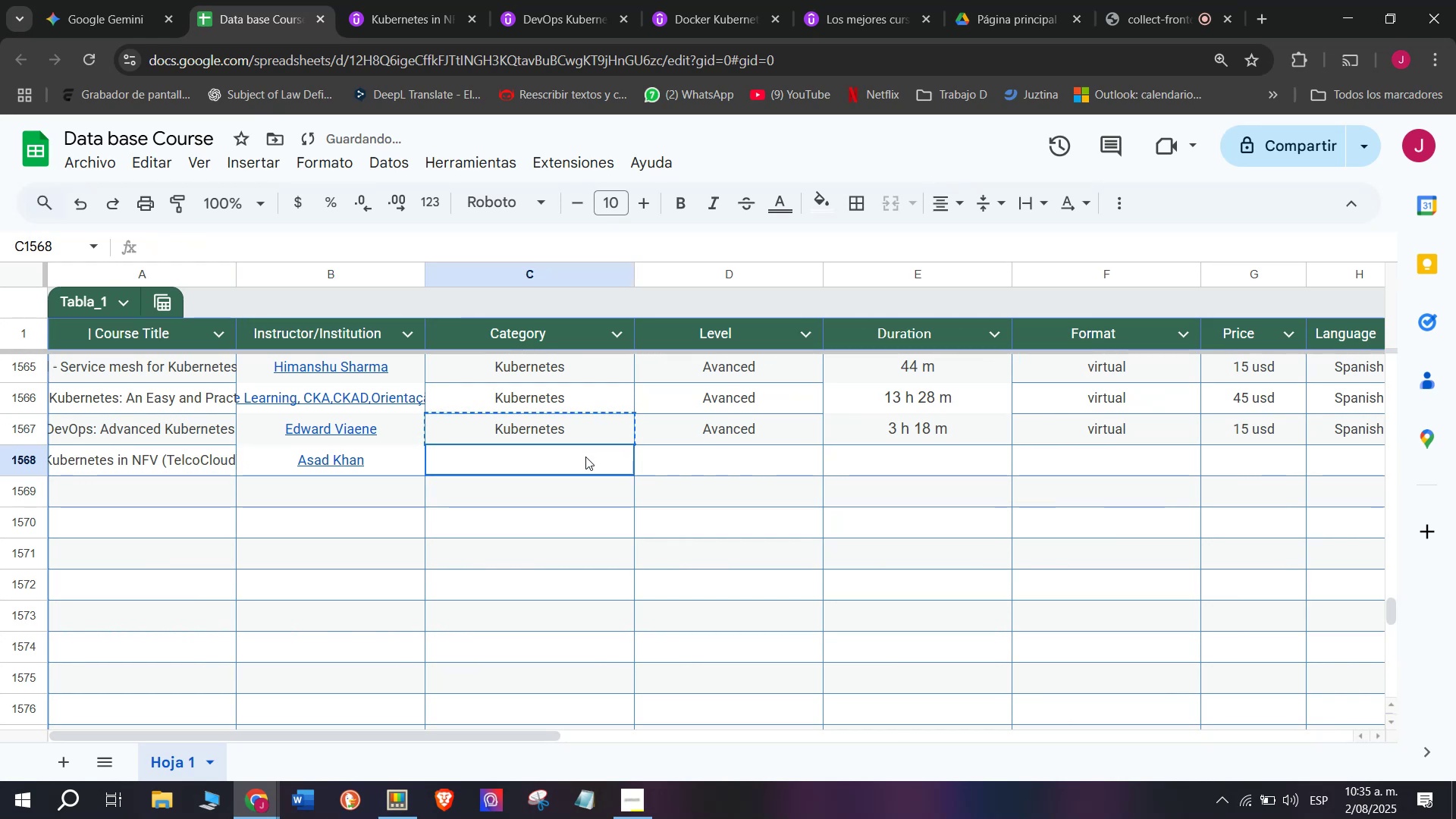 
key(Z)
 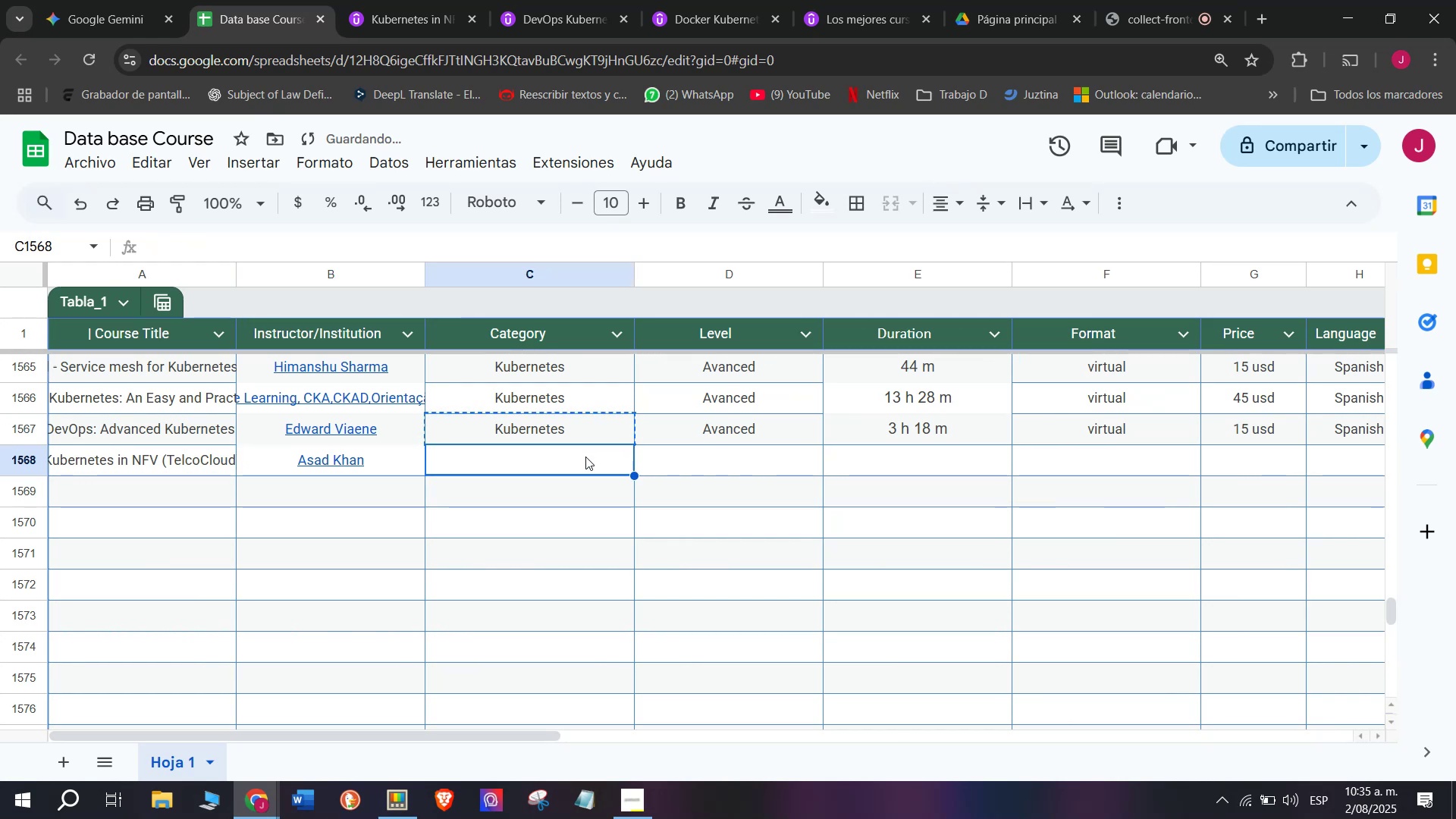 
key(Control+ControlLeft)
 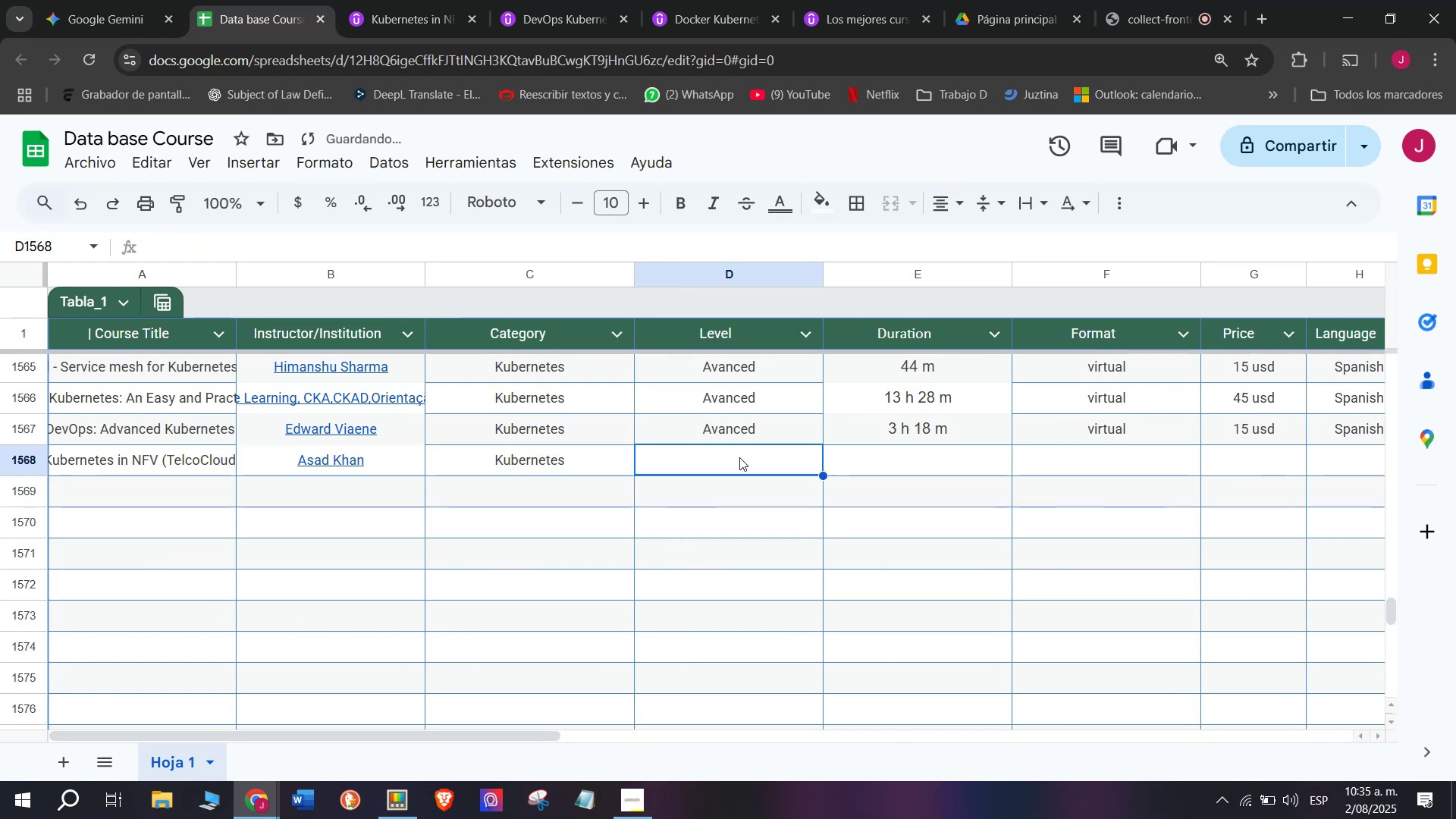 
key(Control+V)
 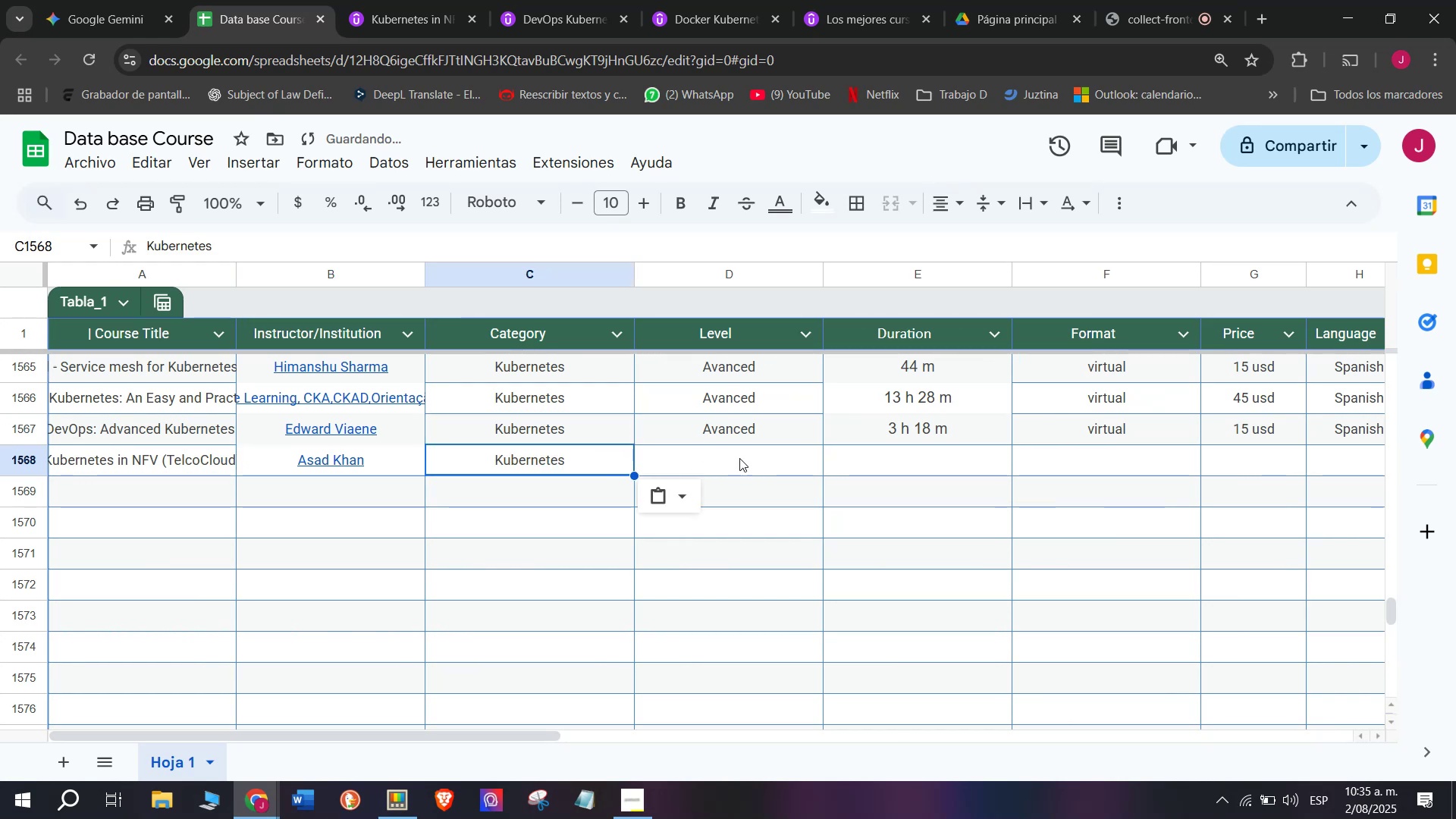 
triple_click([739, 457])
 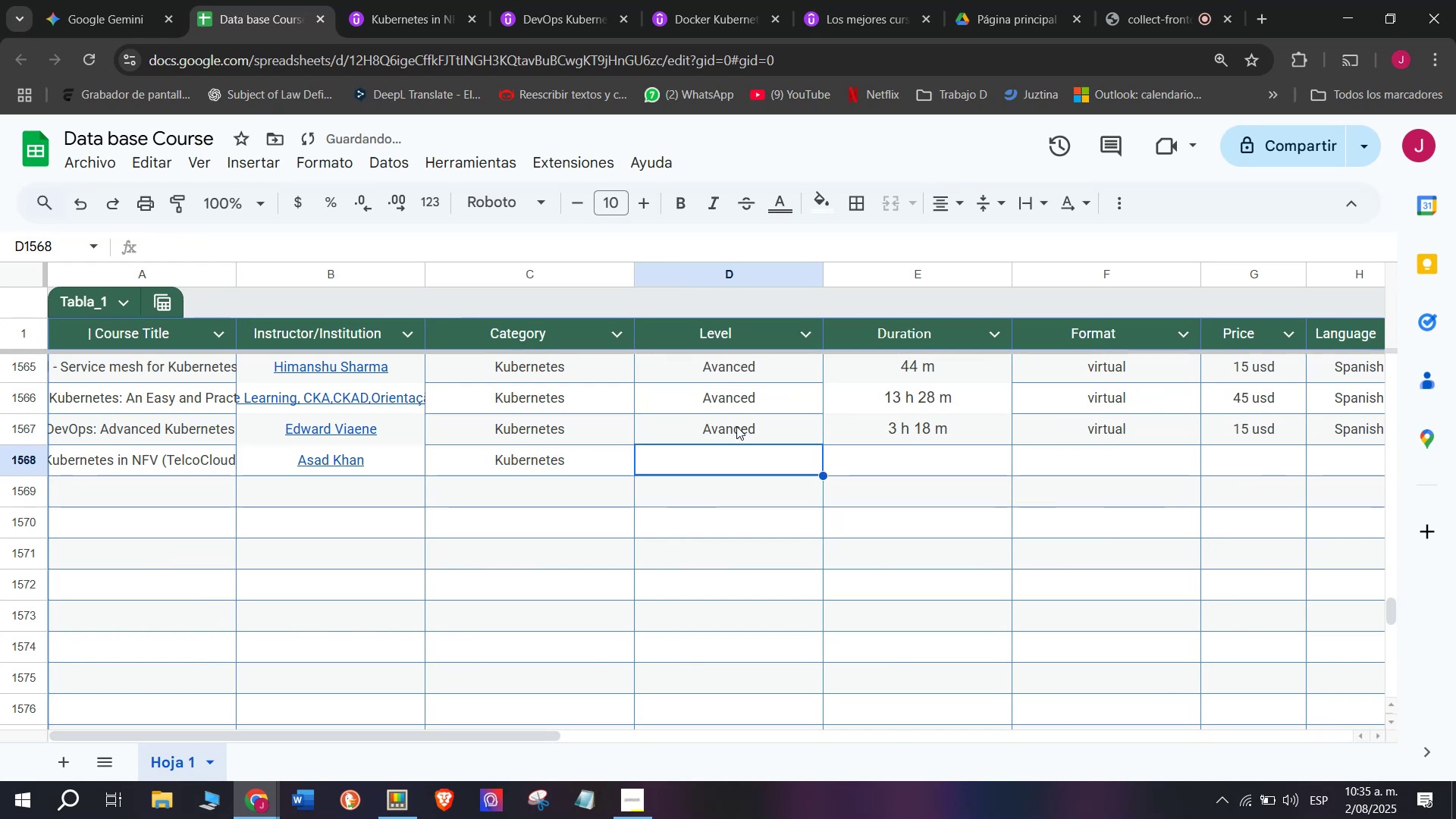 
key(Break)
 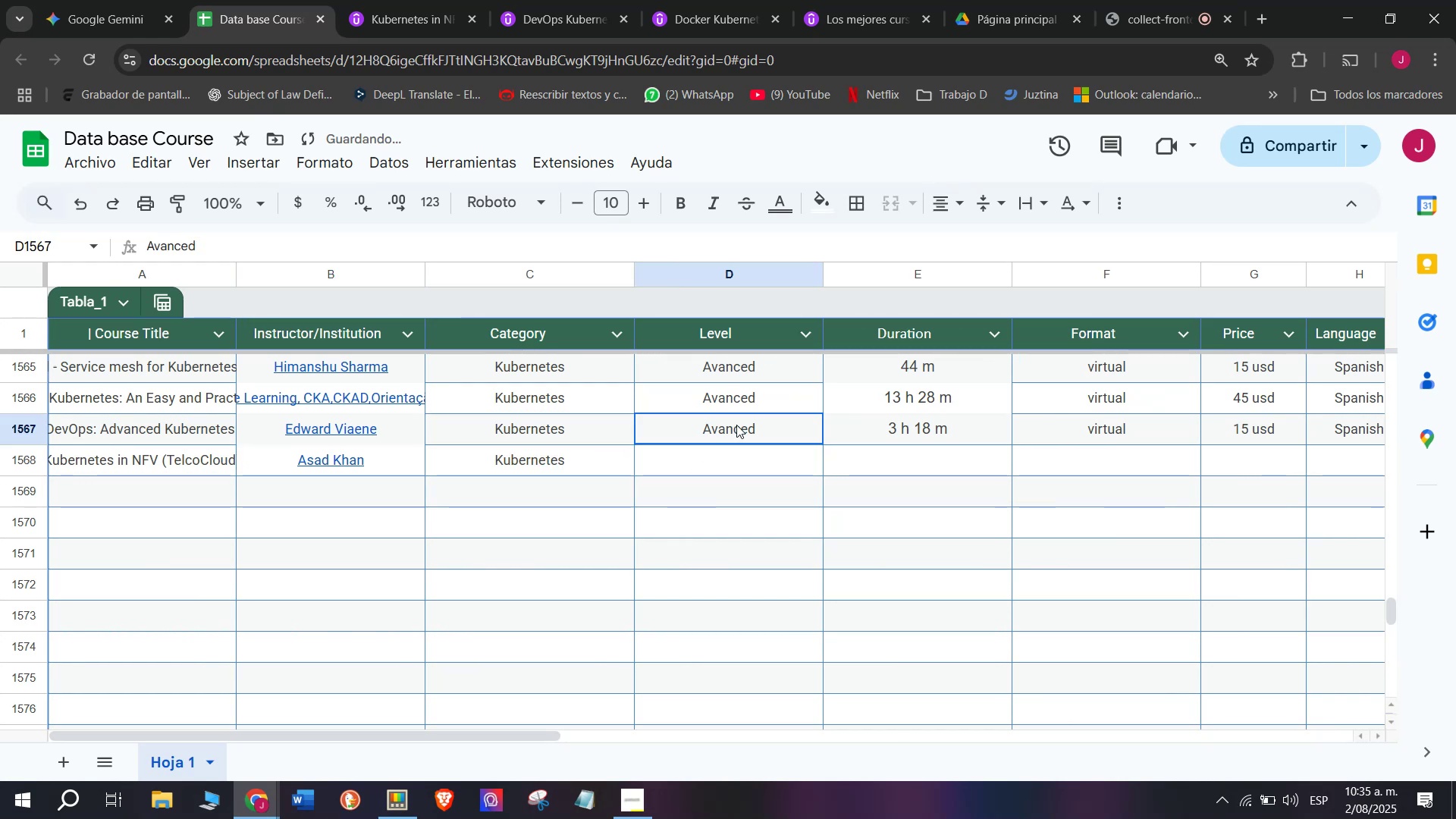 
key(Control+ControlLeft)
 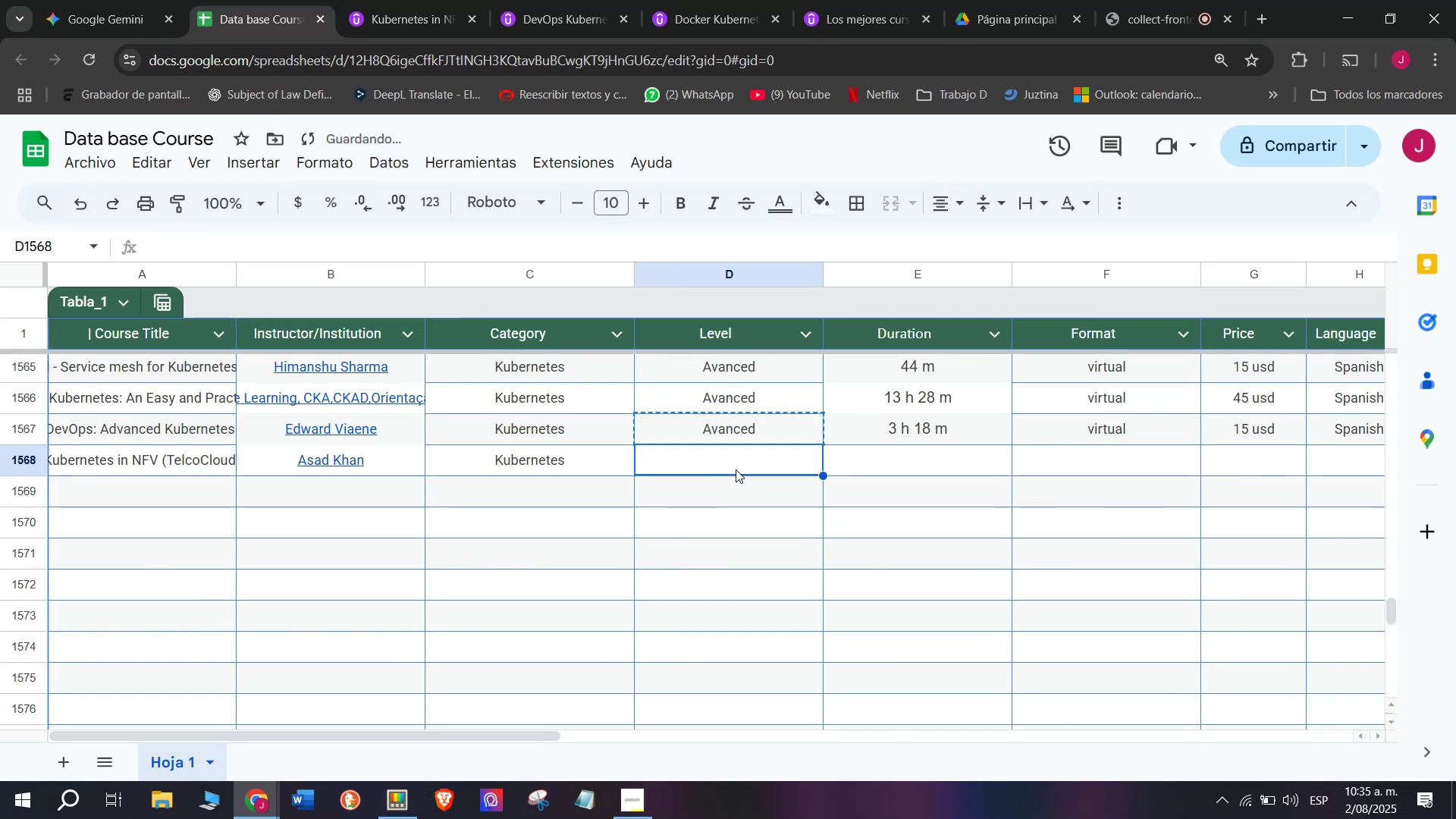 
key(Control+C)
 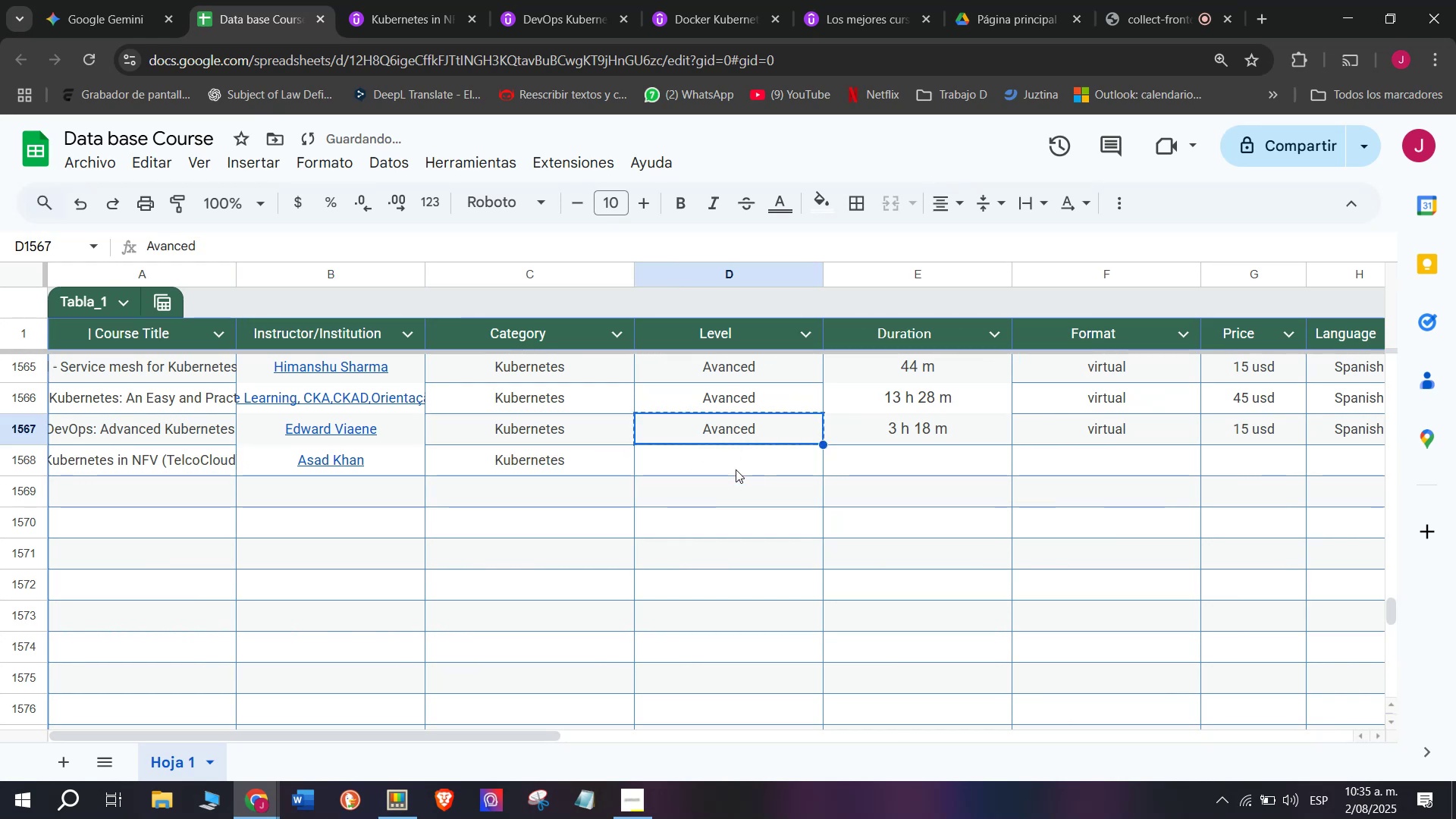 
triple_click([736, 469])
 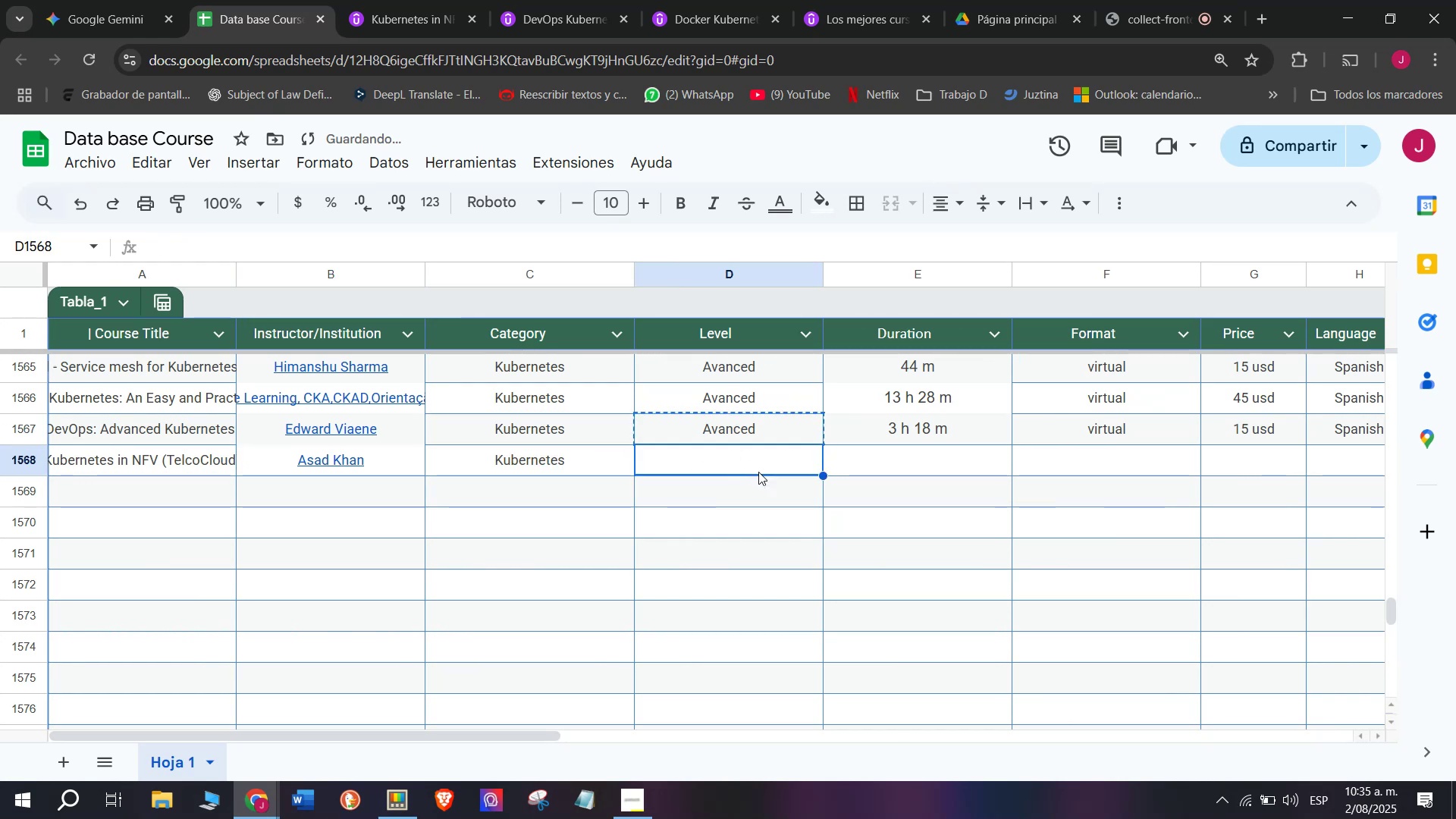 
key(Control+ControlLeft)
 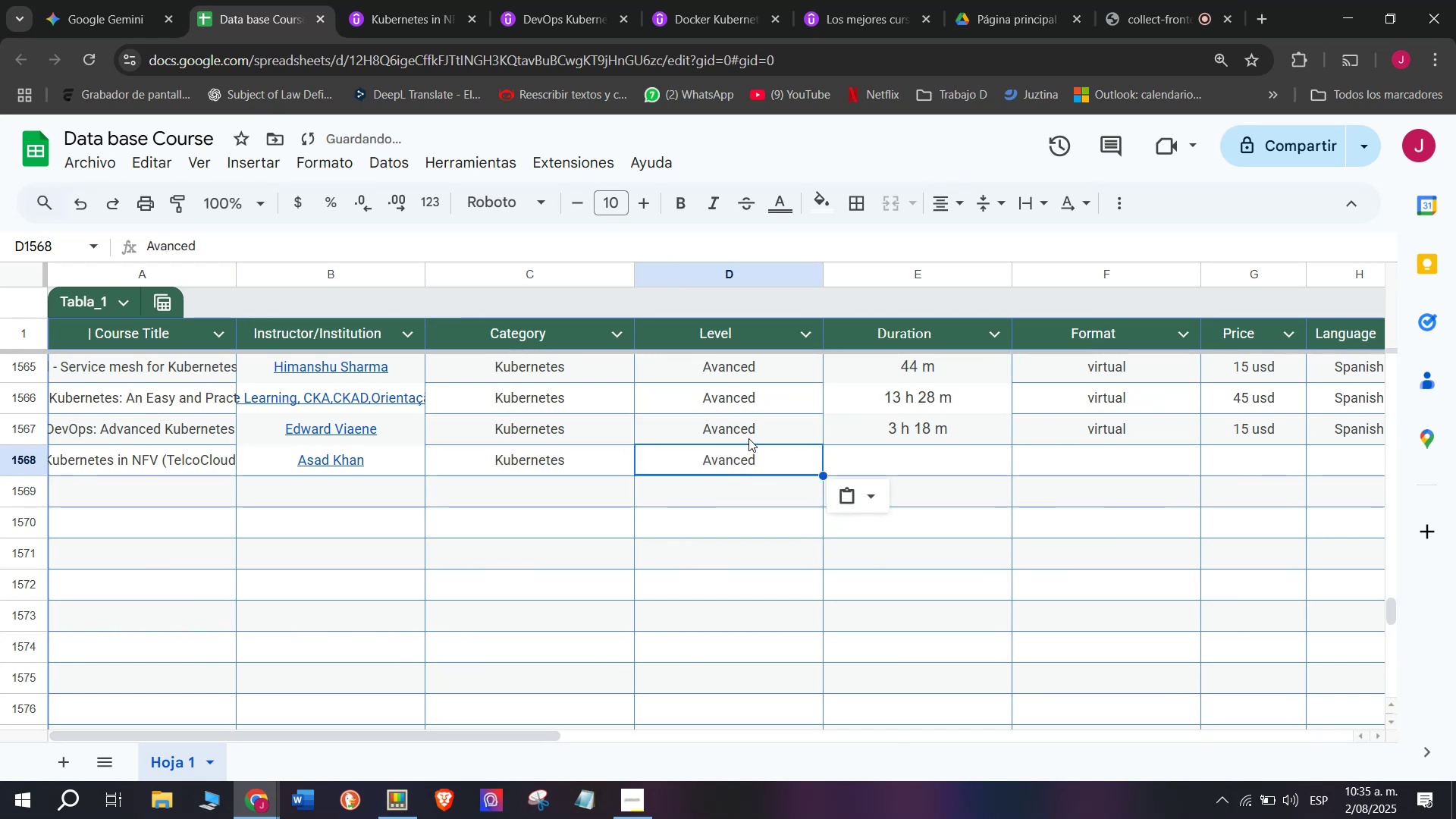 
key(Z)
 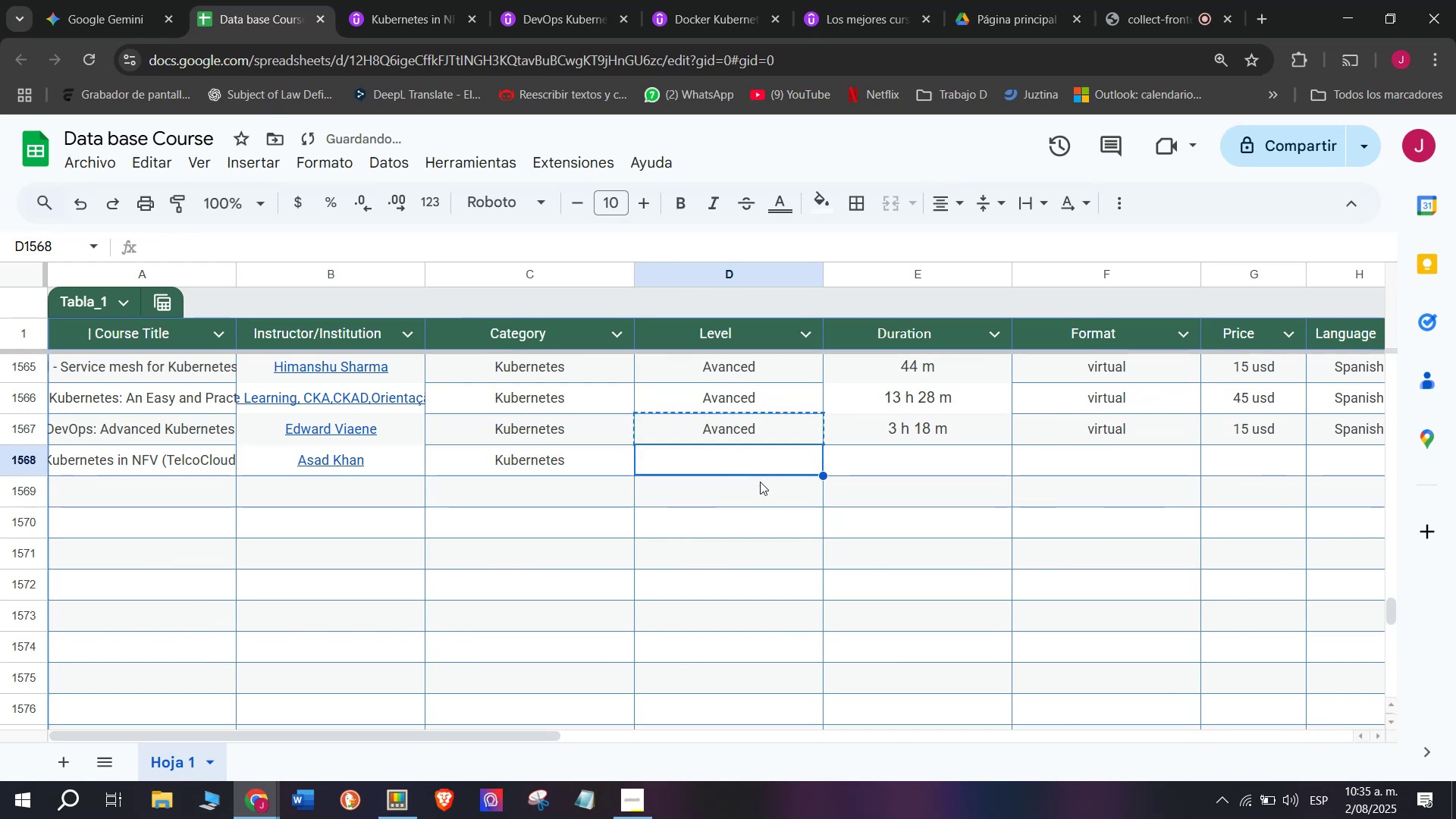 
key(Control+V)
 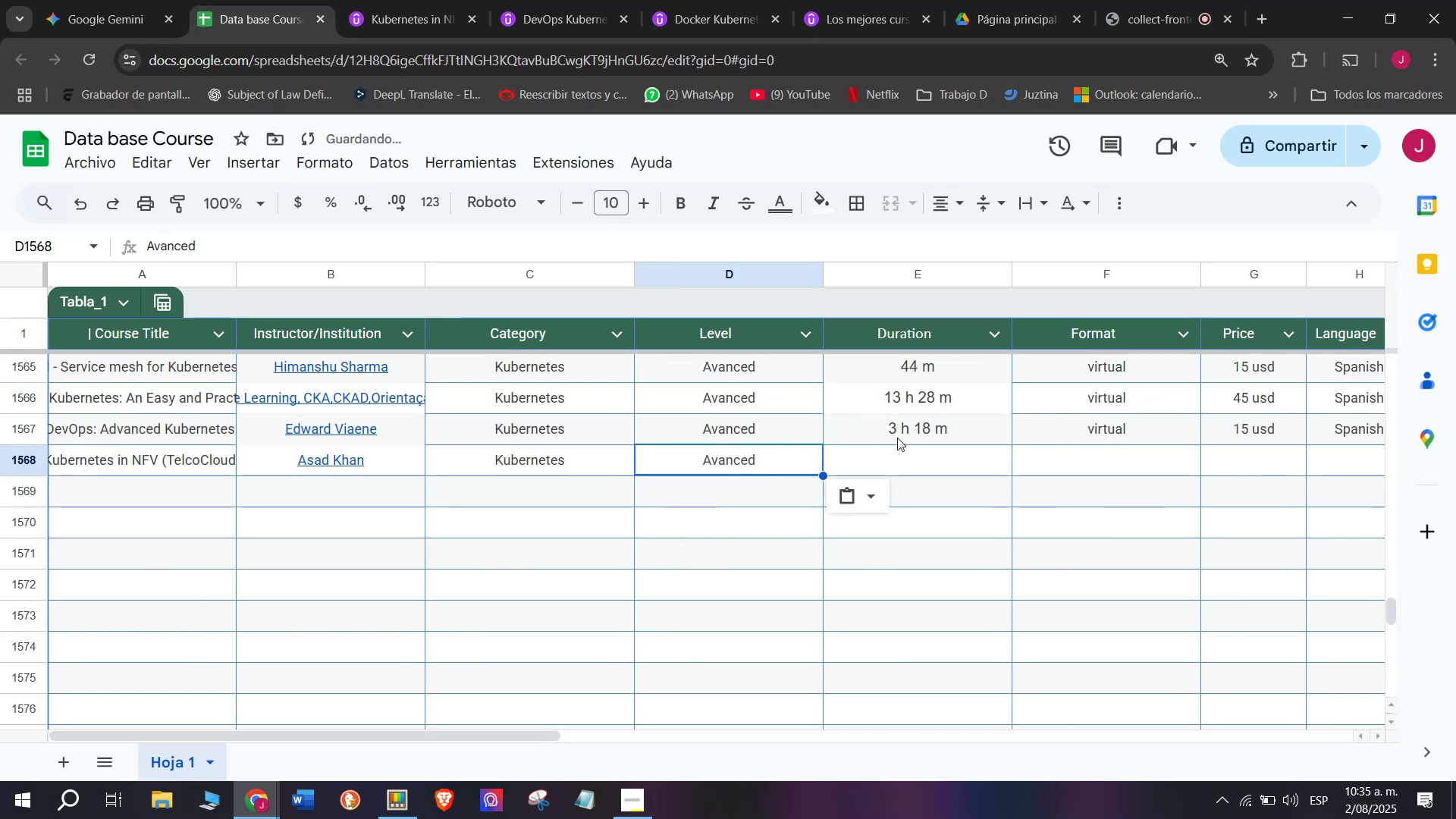 
left_click([921, 446])
 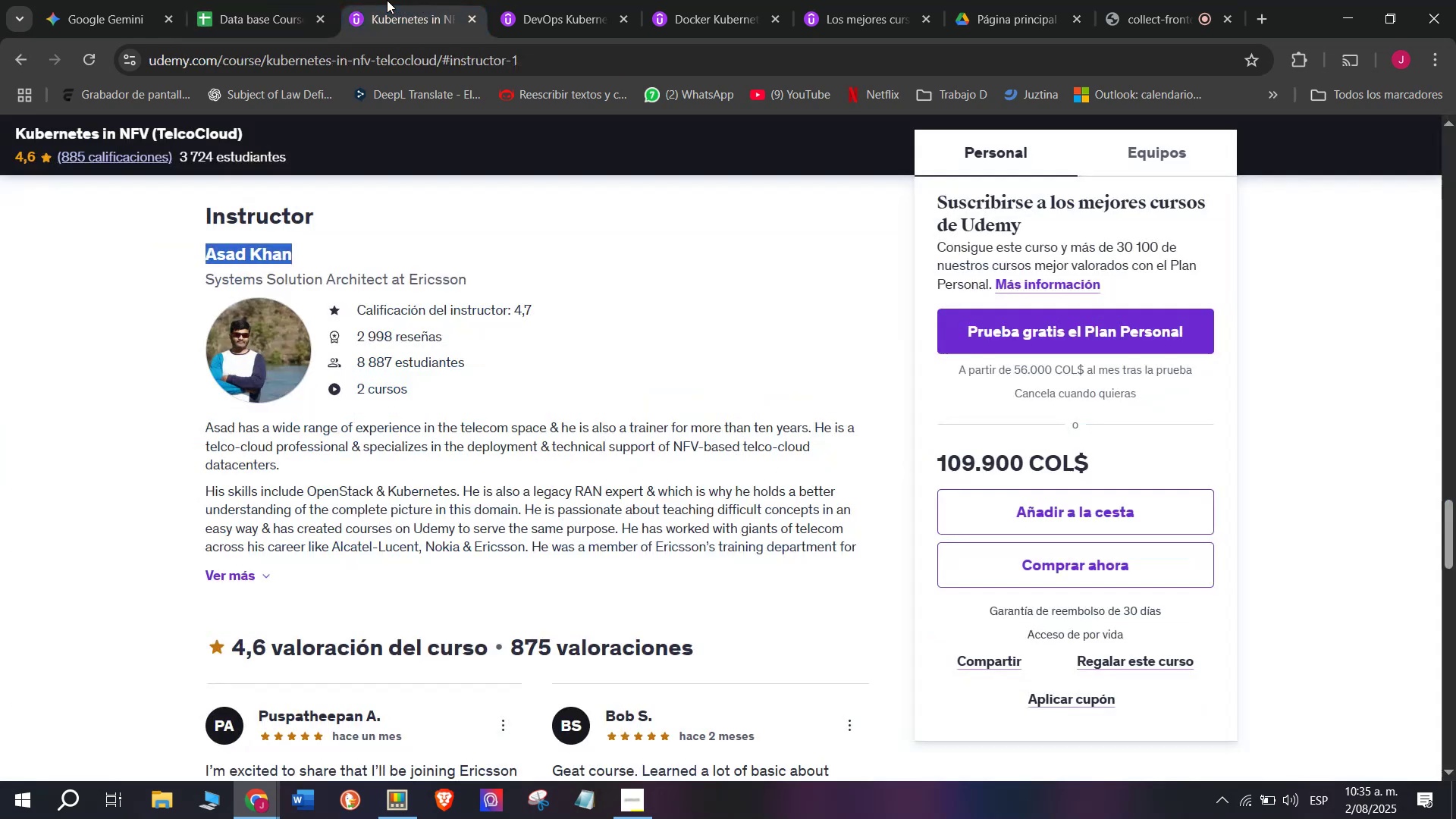 
scroll: coordinate [346, 543], scroll_direction: up, amount: 9.0
 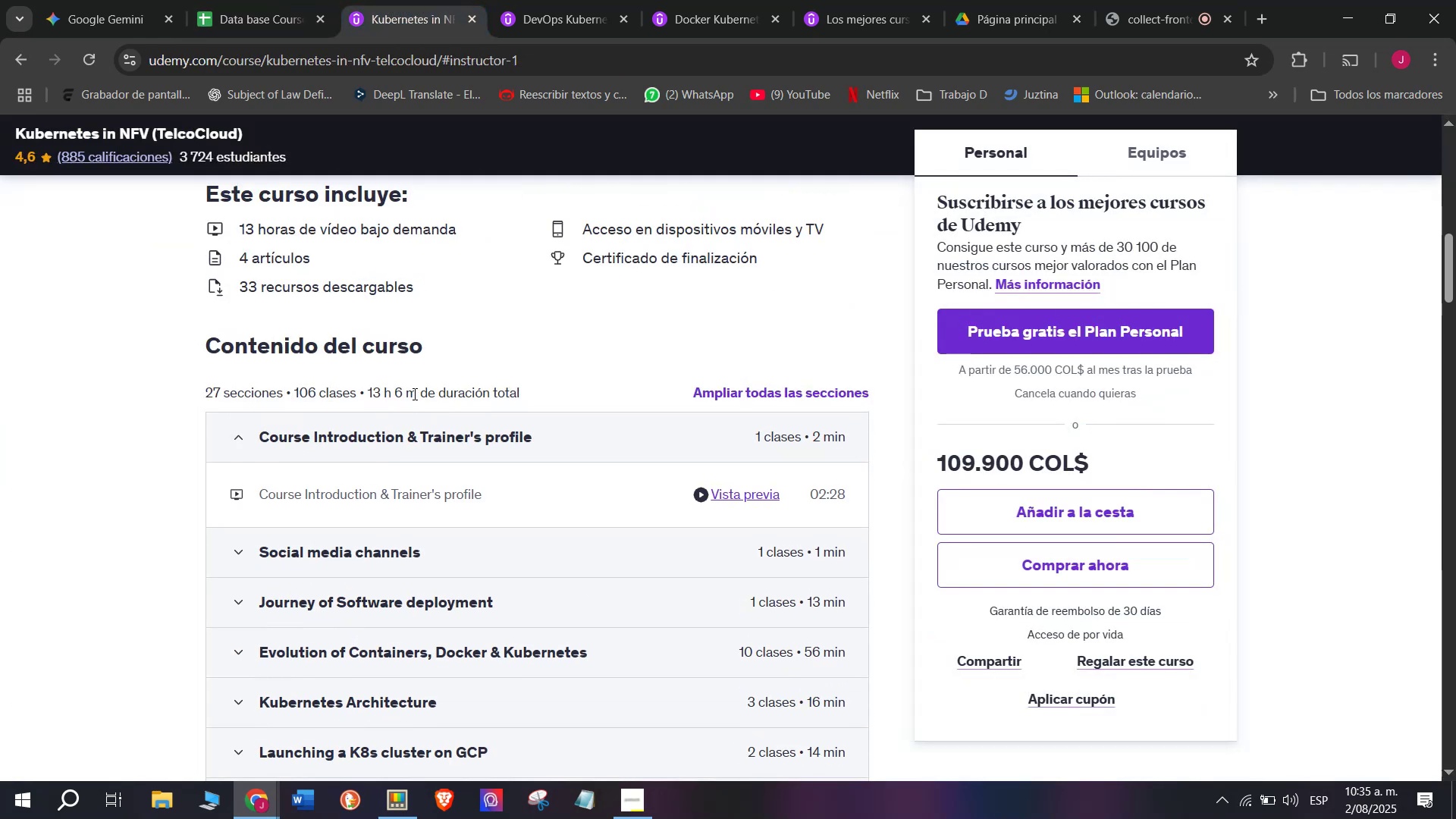 
left_click_drag(start_coordinate=[419, 395], to_coordinate=[368, 391])
 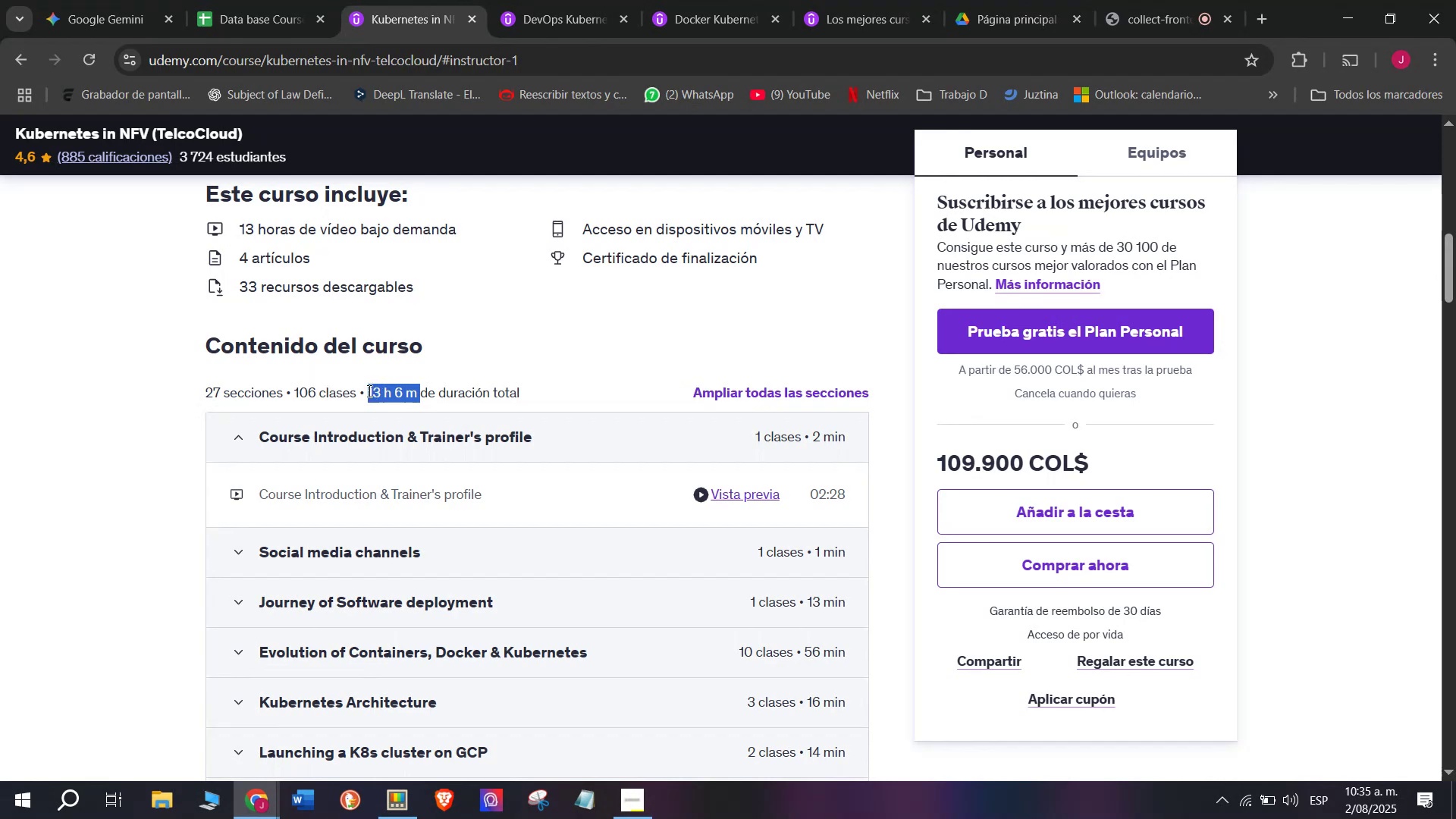 
key(Break)
 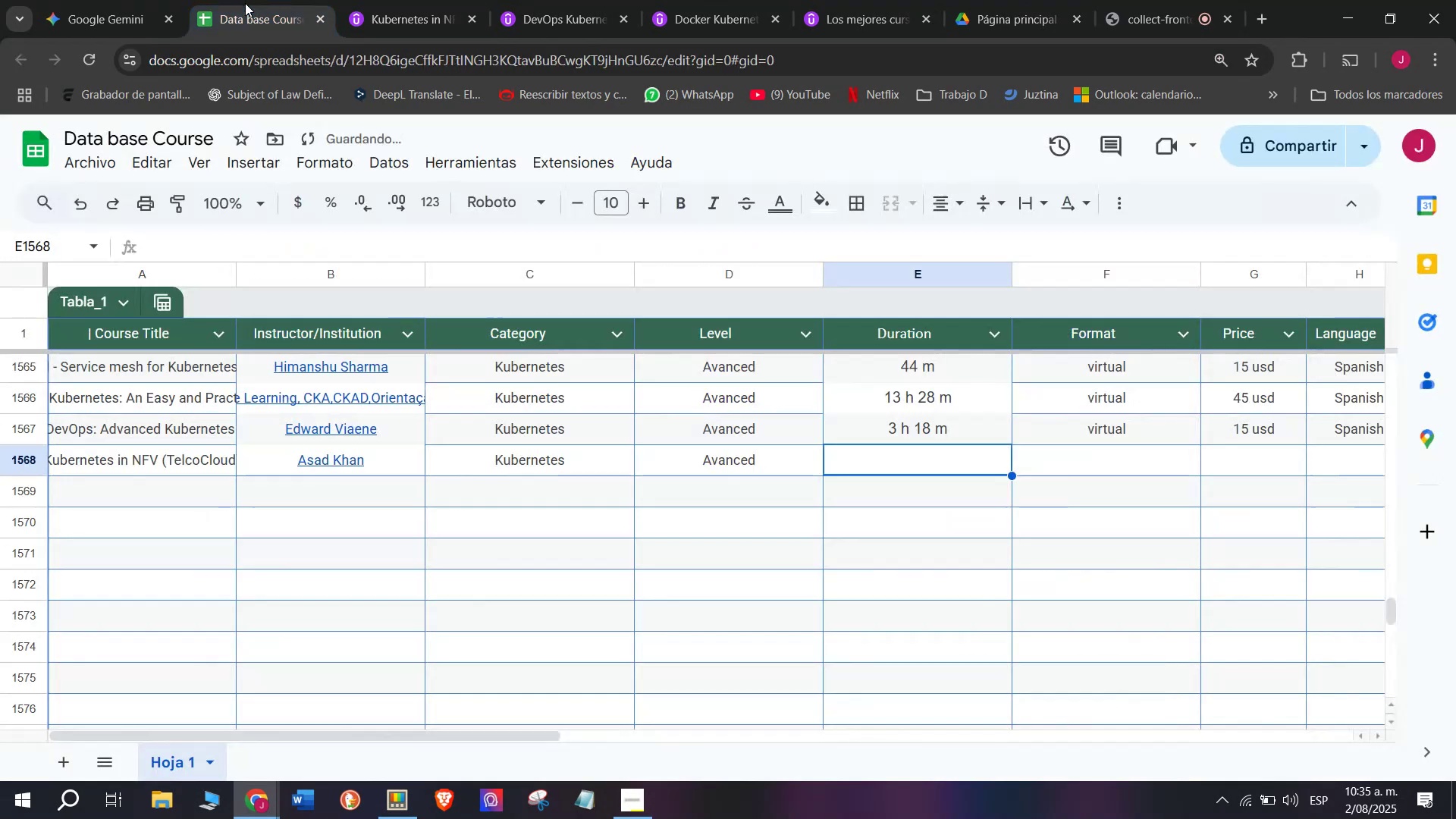 
key(Control+ControlLeft)
 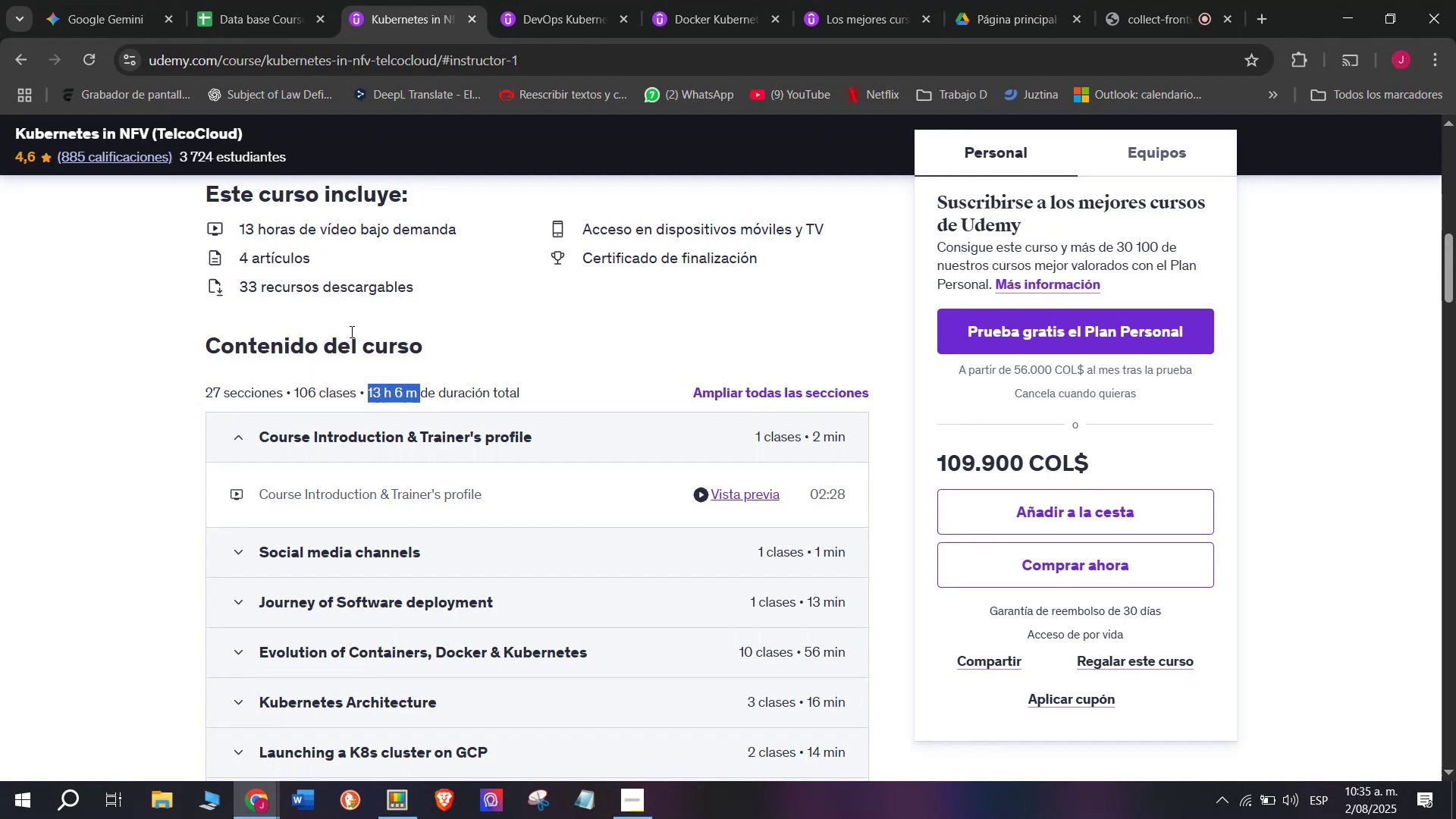 
key(Control+C)
 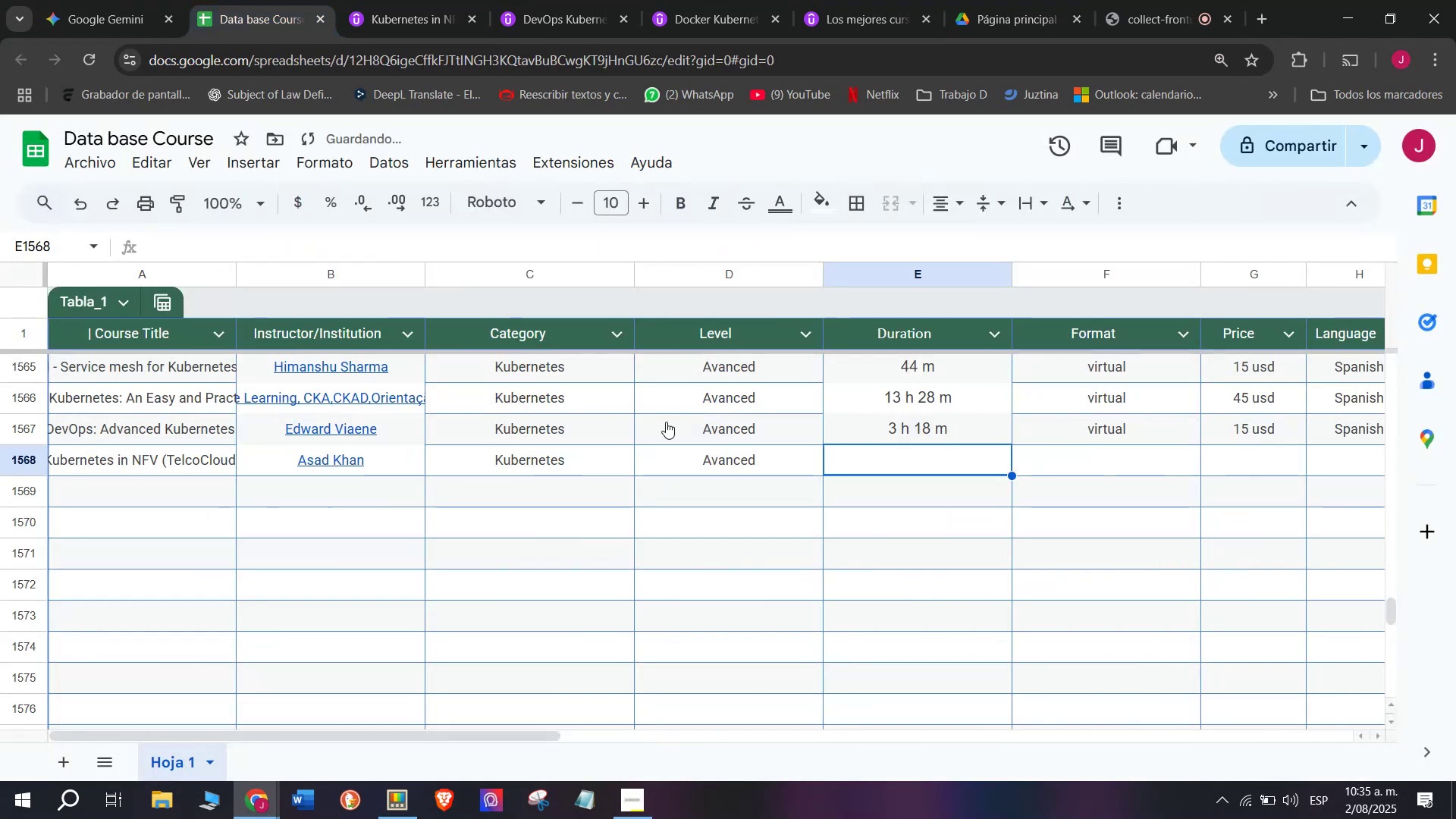 
key(Z)
 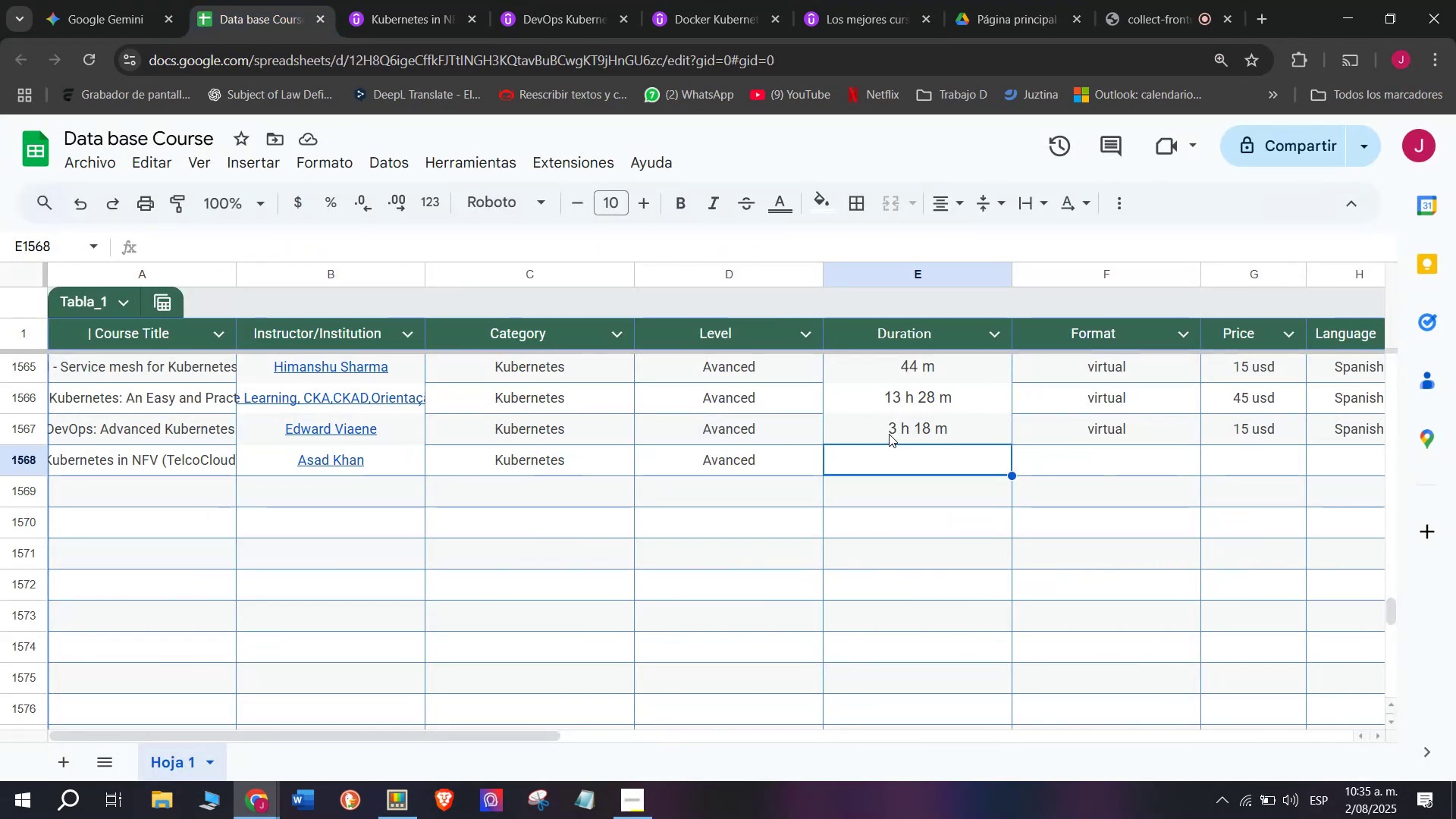 
key(Control+ControlLeft)
 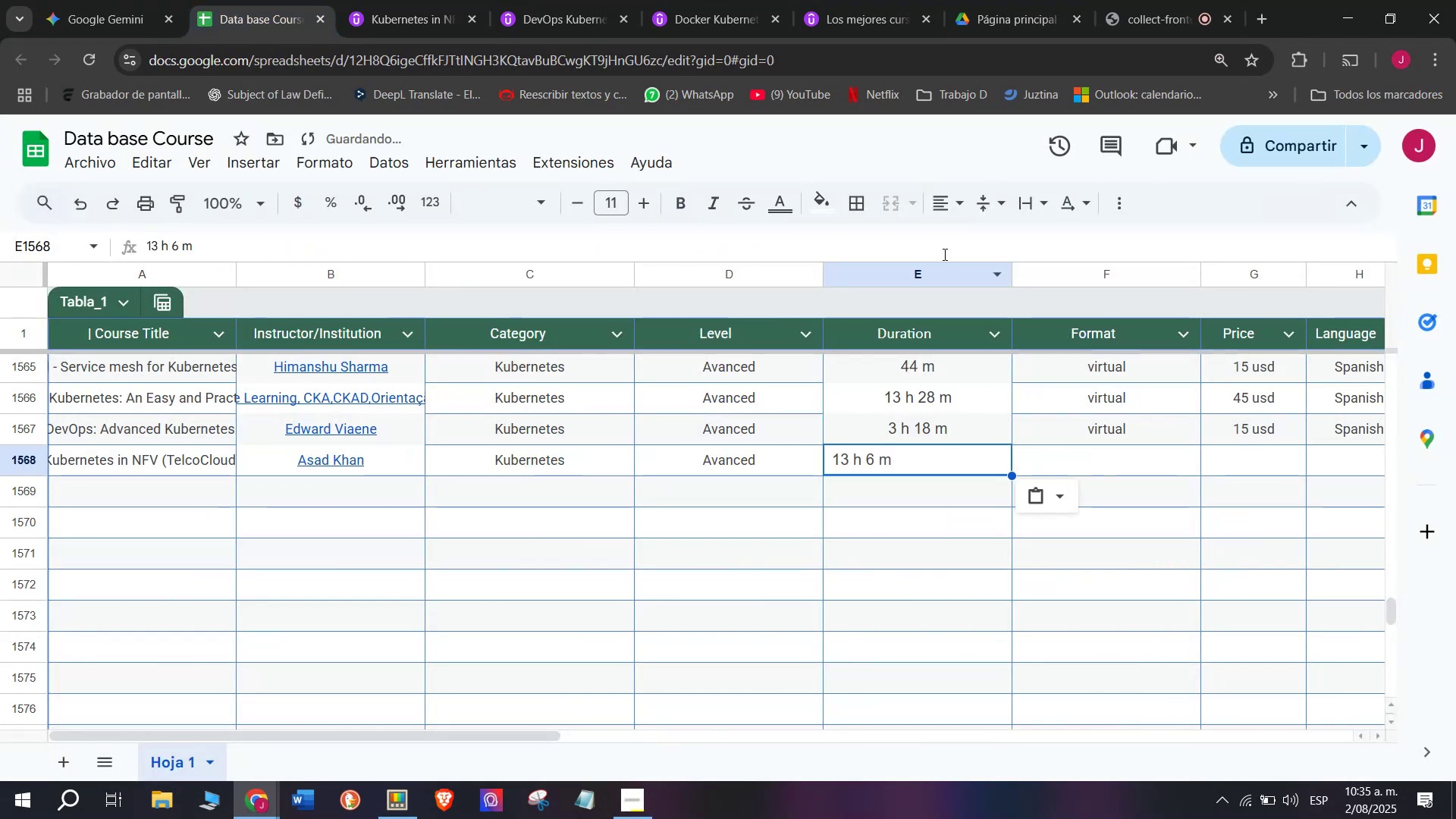 
key(Control+V)
 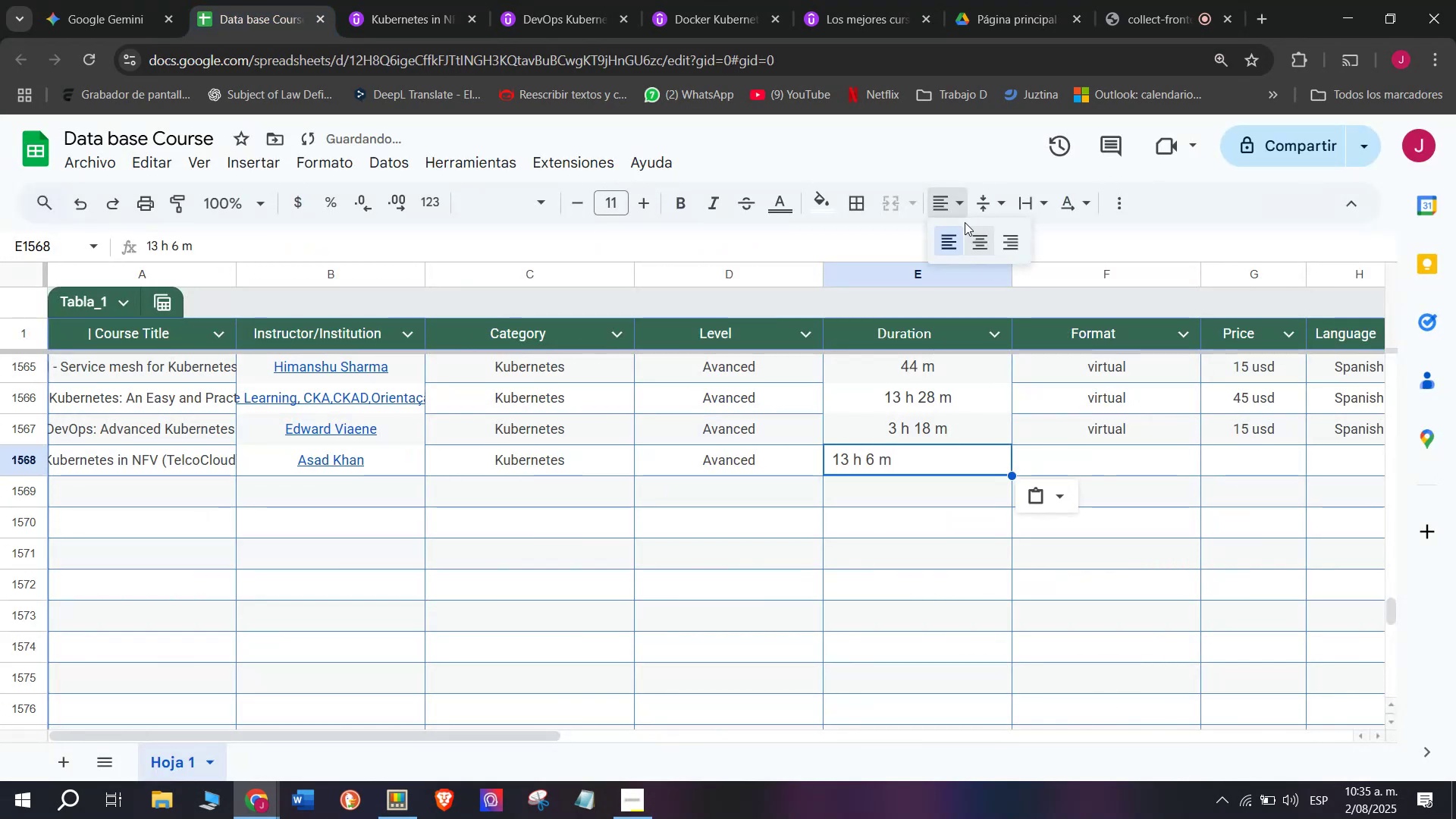 
double_click([975, 240])
 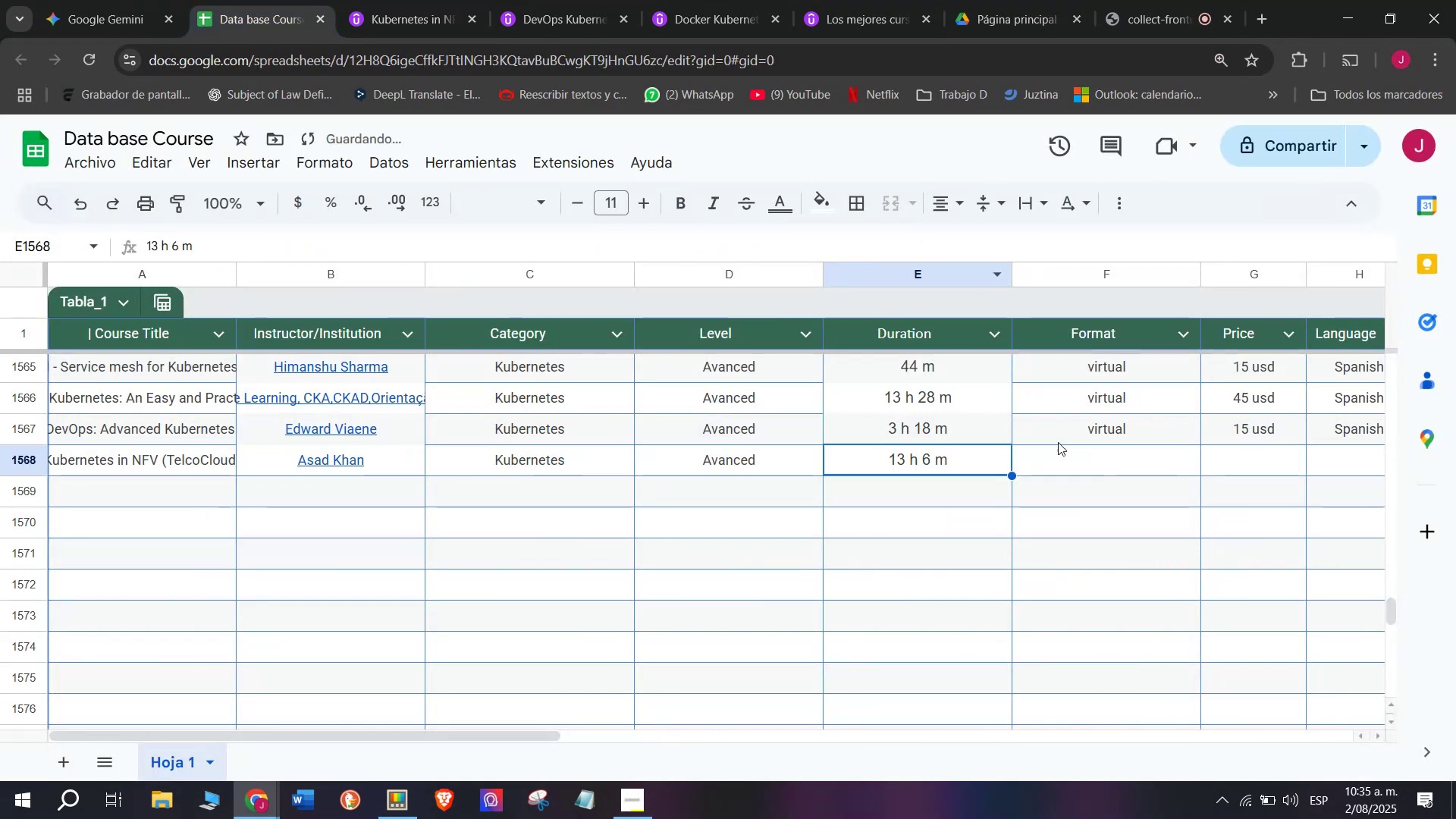 
key(Control+ControlLeft)
 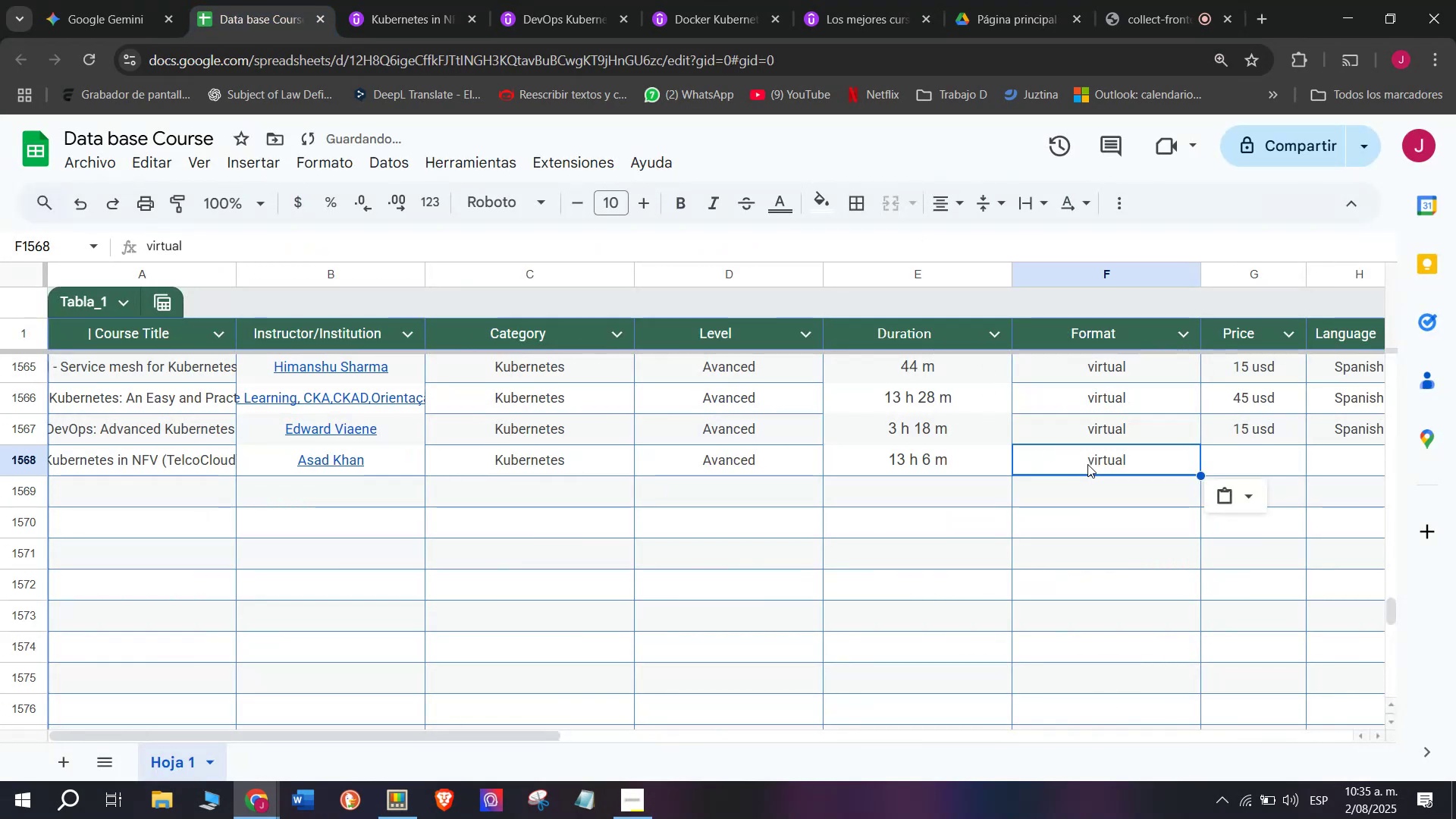 
key(Control+C)
 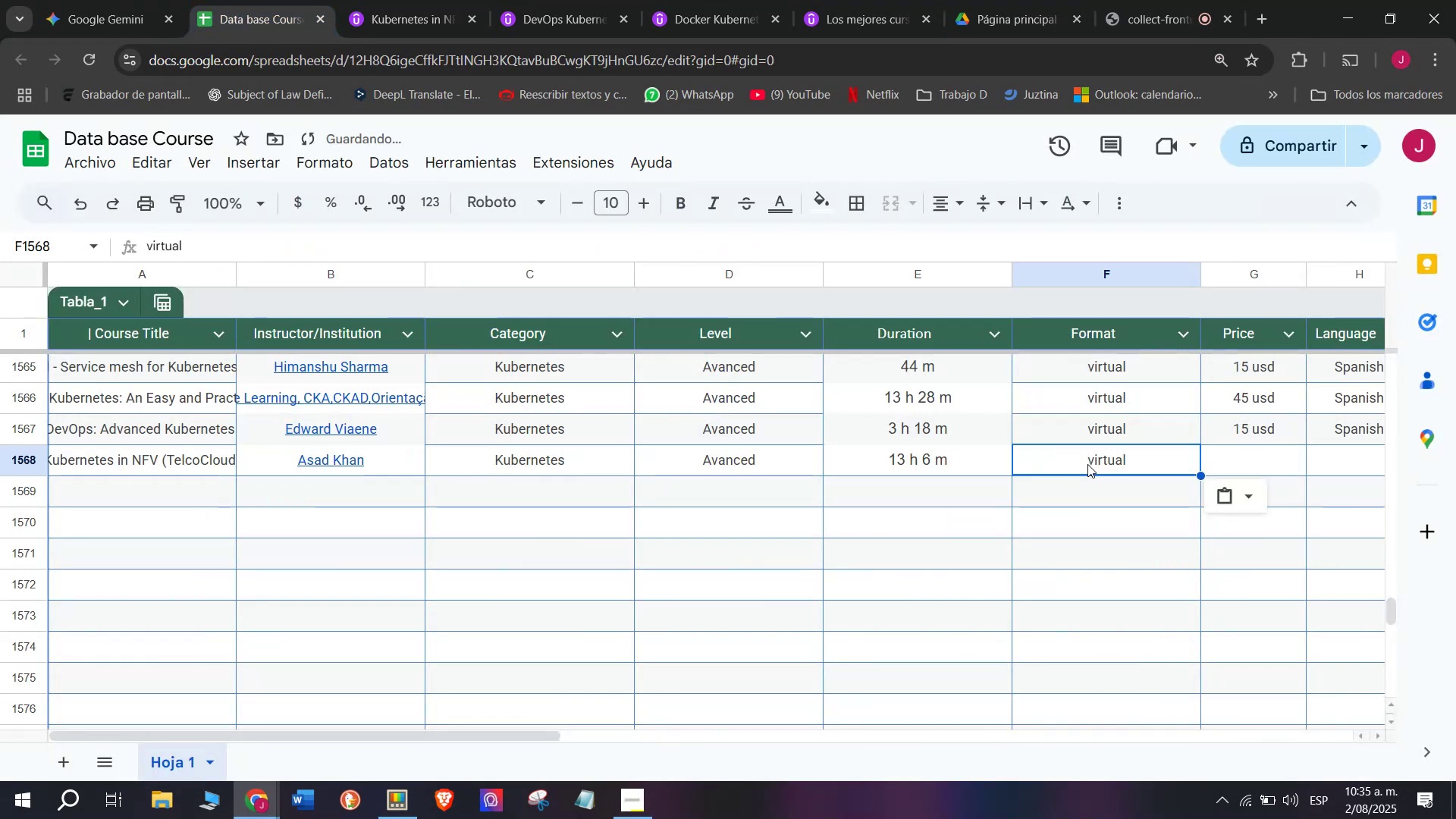 
key(Break)
 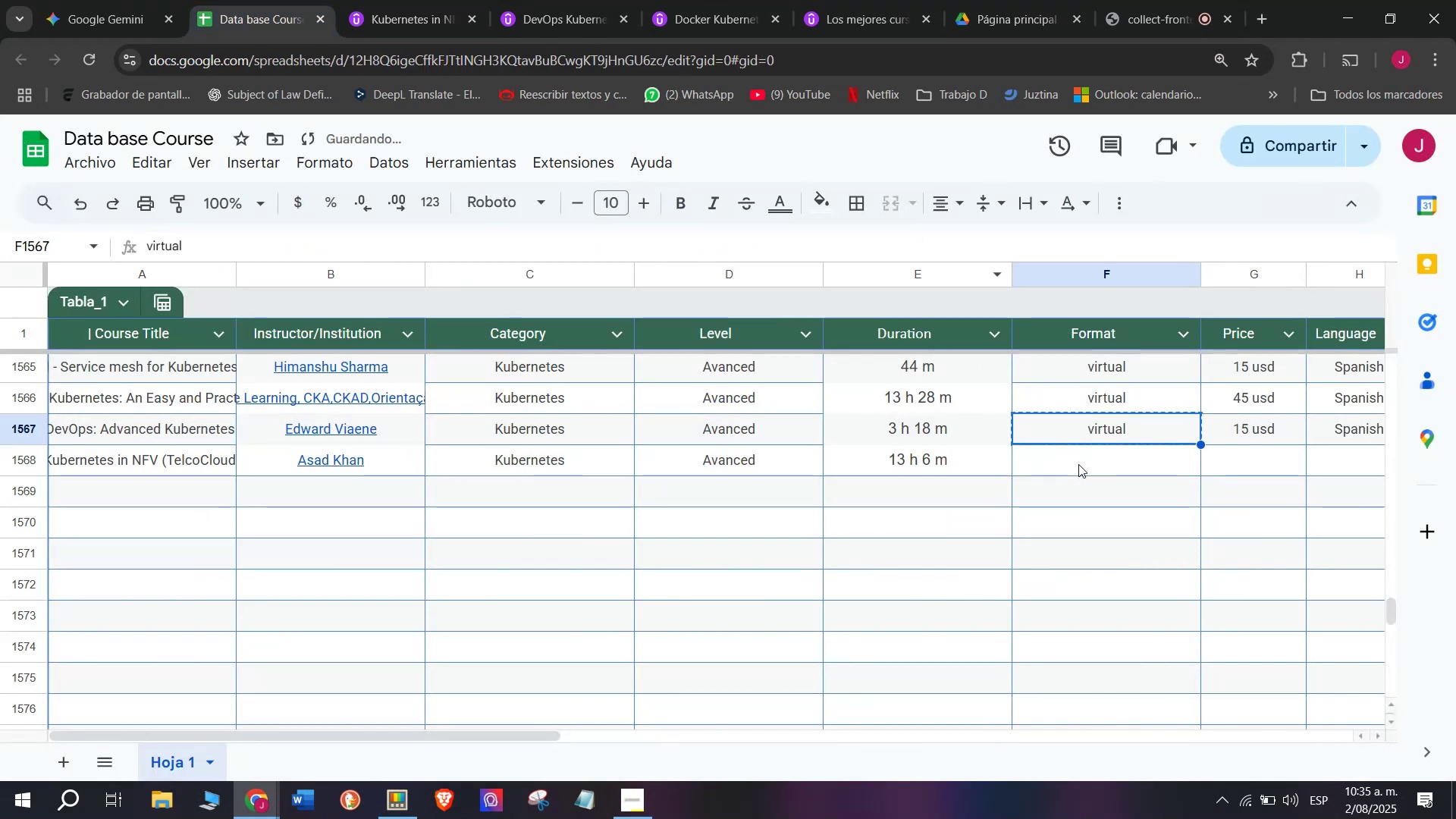 
double_click([1078, 464])
 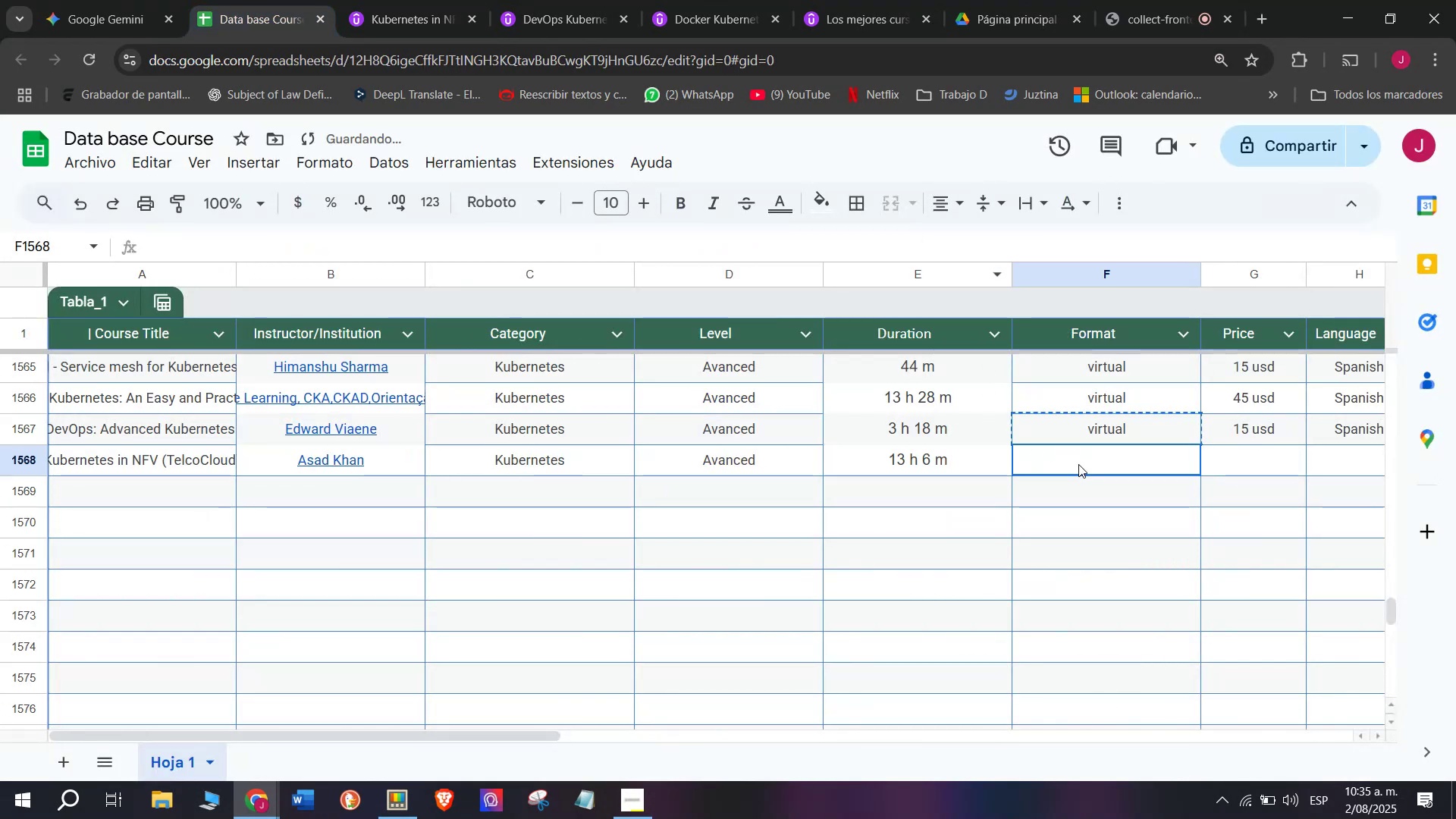 
key(Z)
 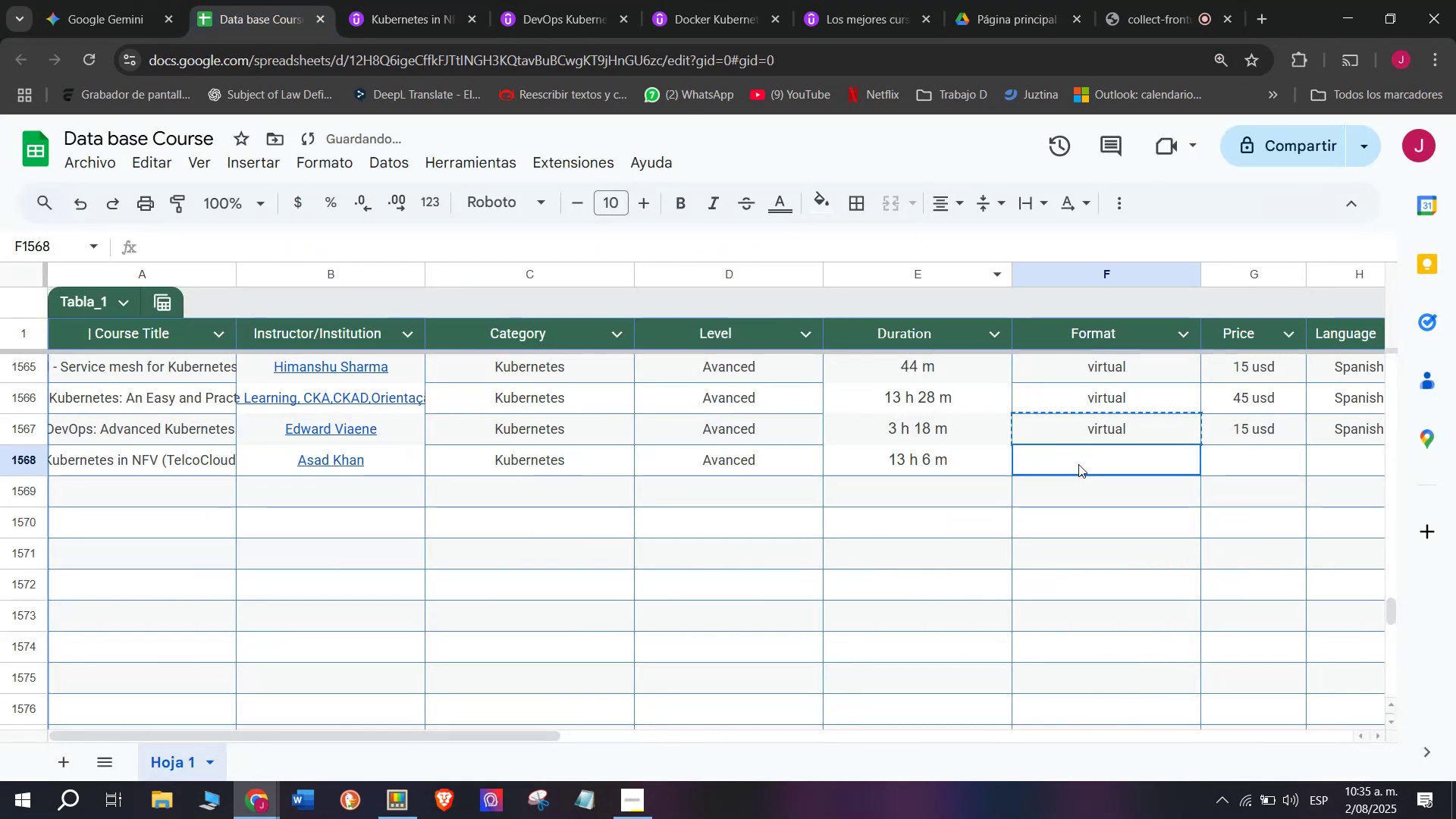 
key(Control+ControlLeft)
 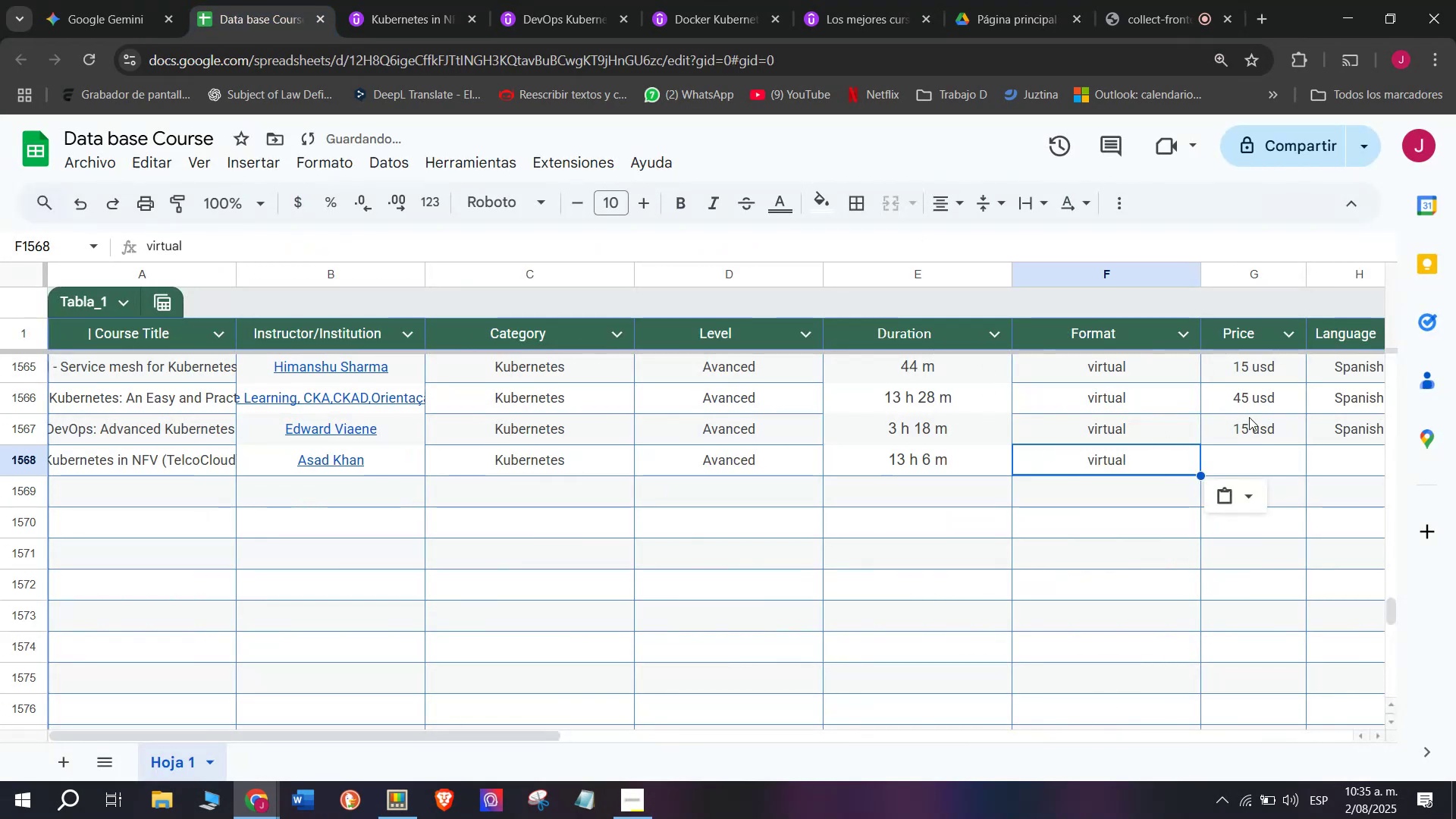 
key(Control+V)
 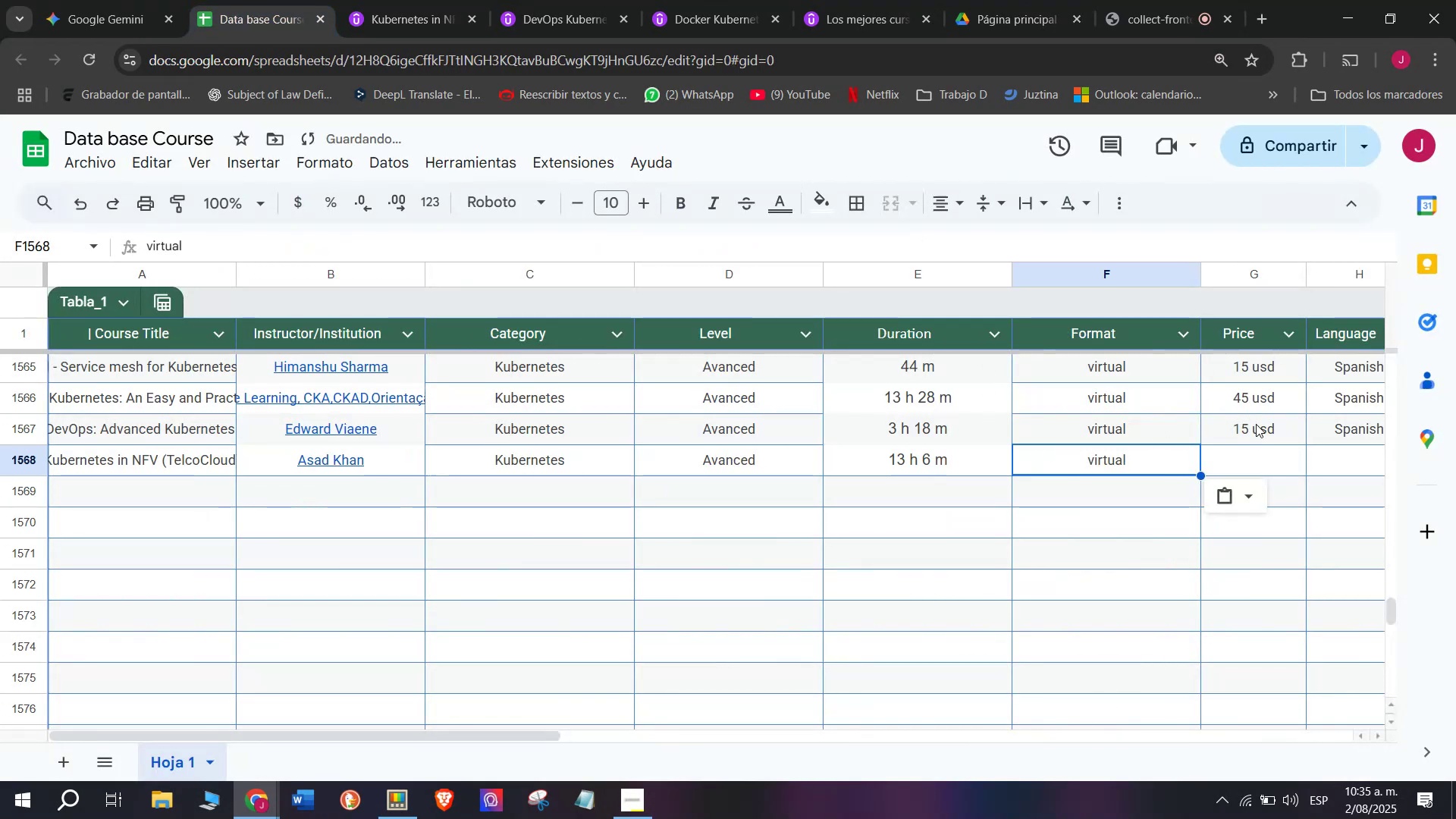 
left_click([1257, 426])
 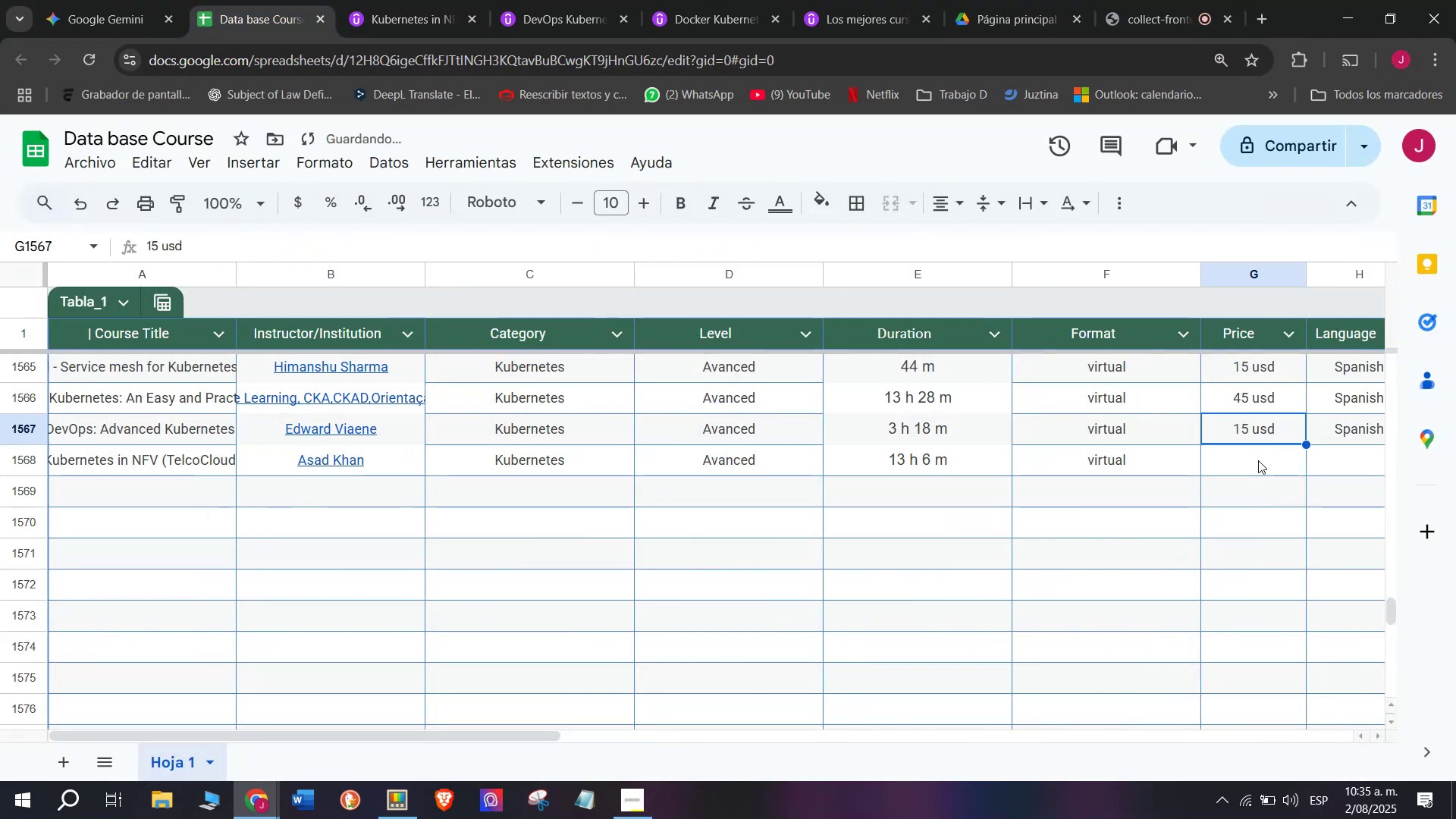 
key(Break)
 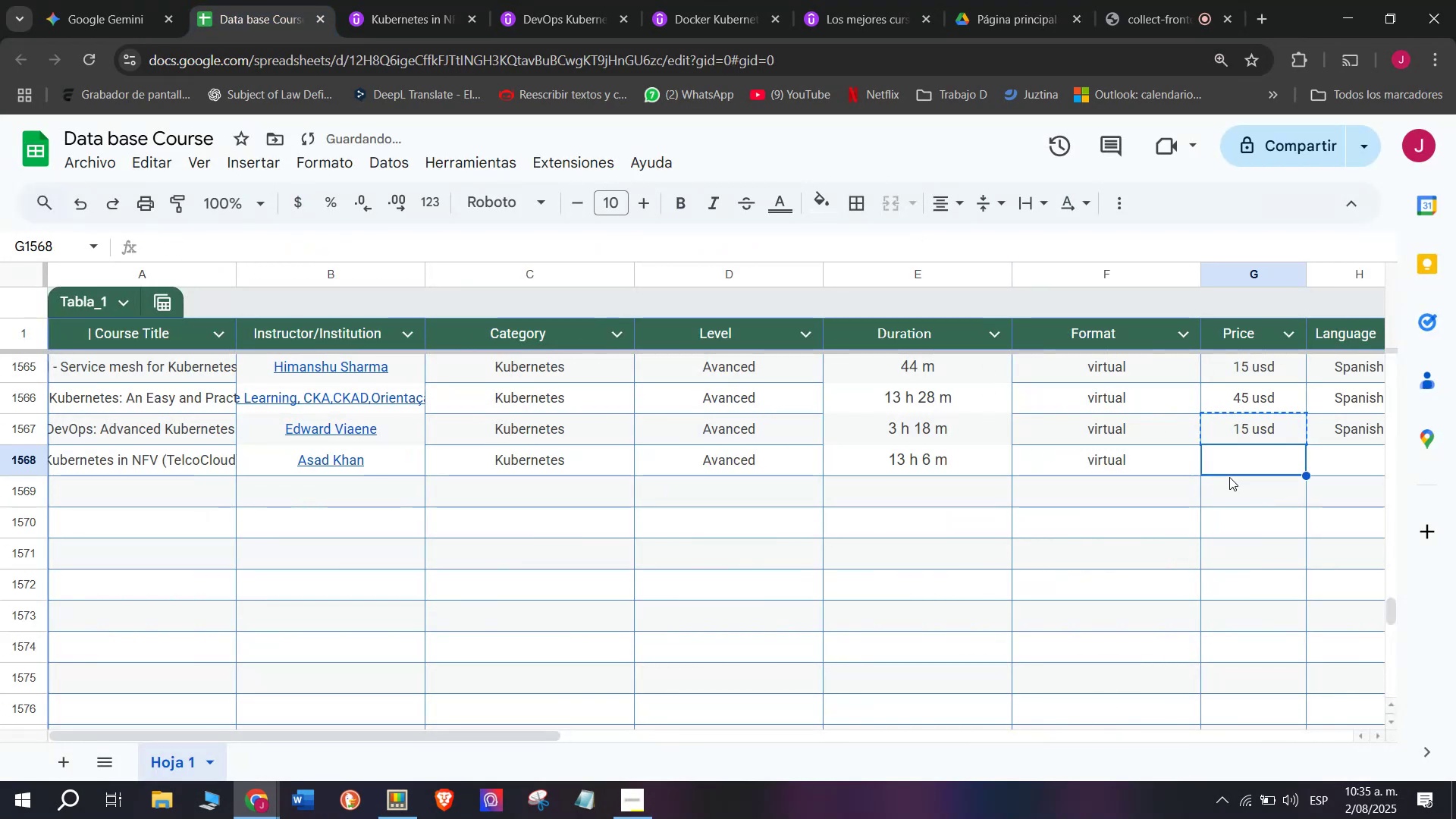 
key(Control+ControlLeft)
 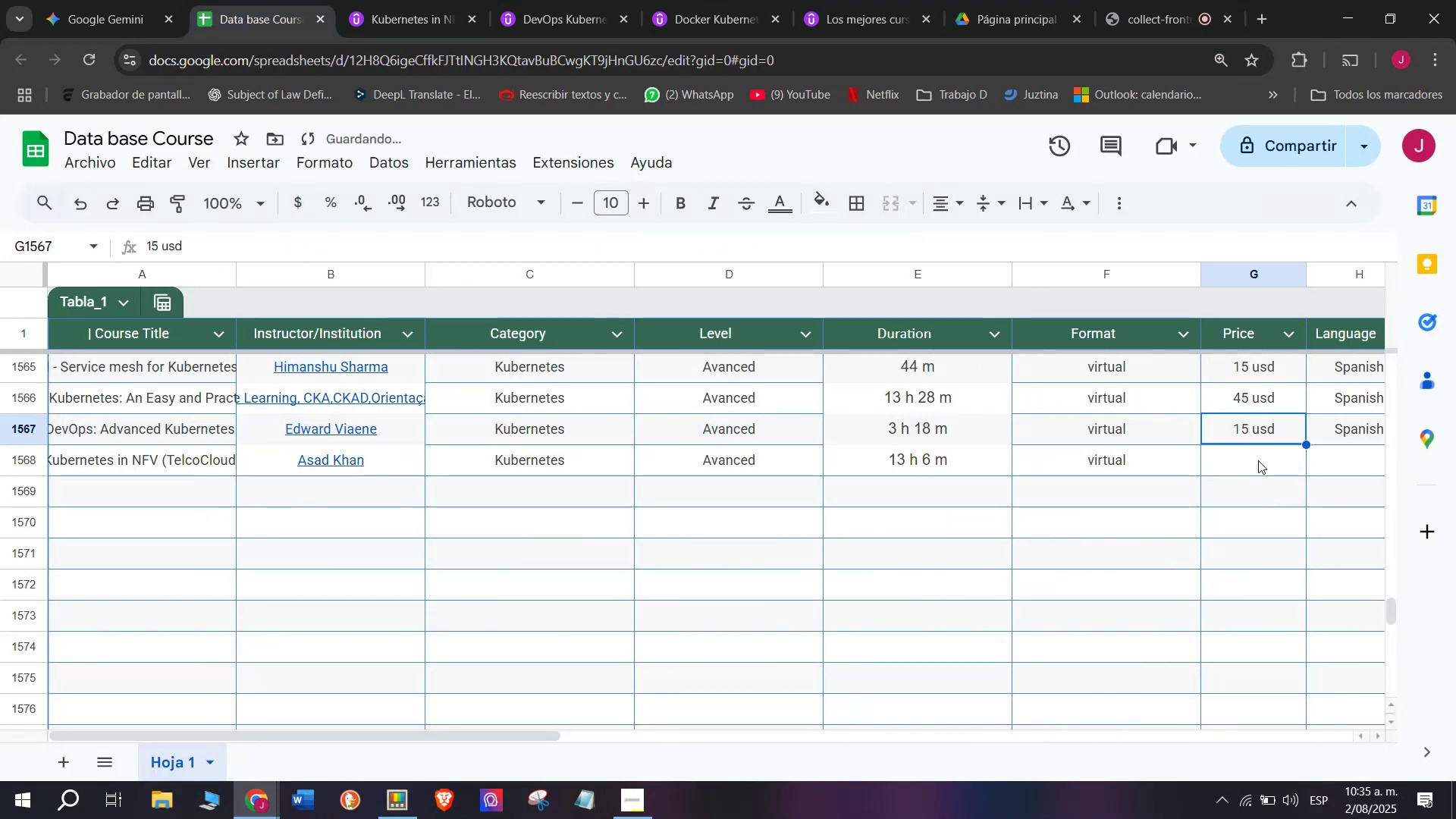 
key(Control+C)
 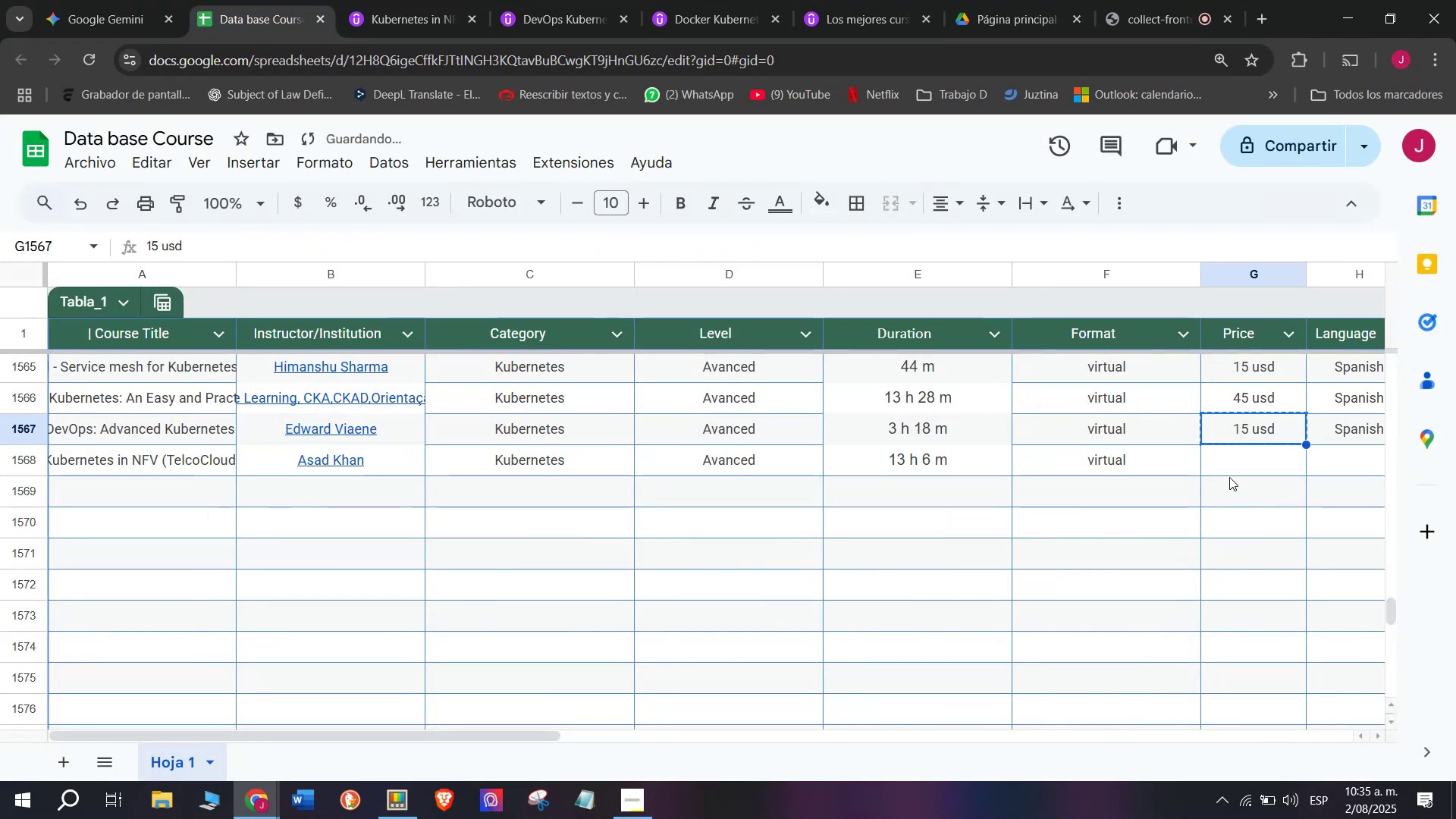 
left_click([1229, 477])
 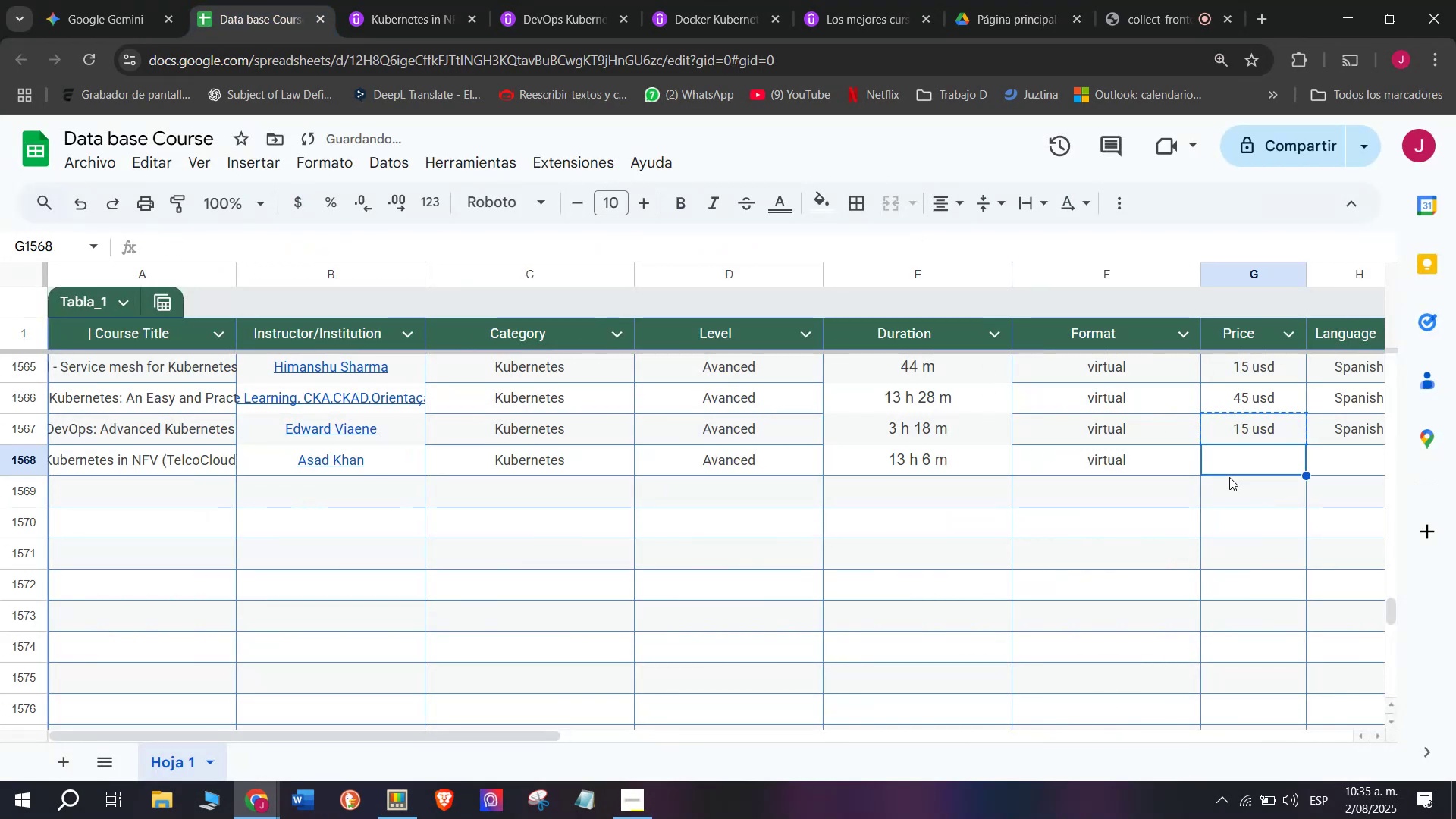 
key(Z)
 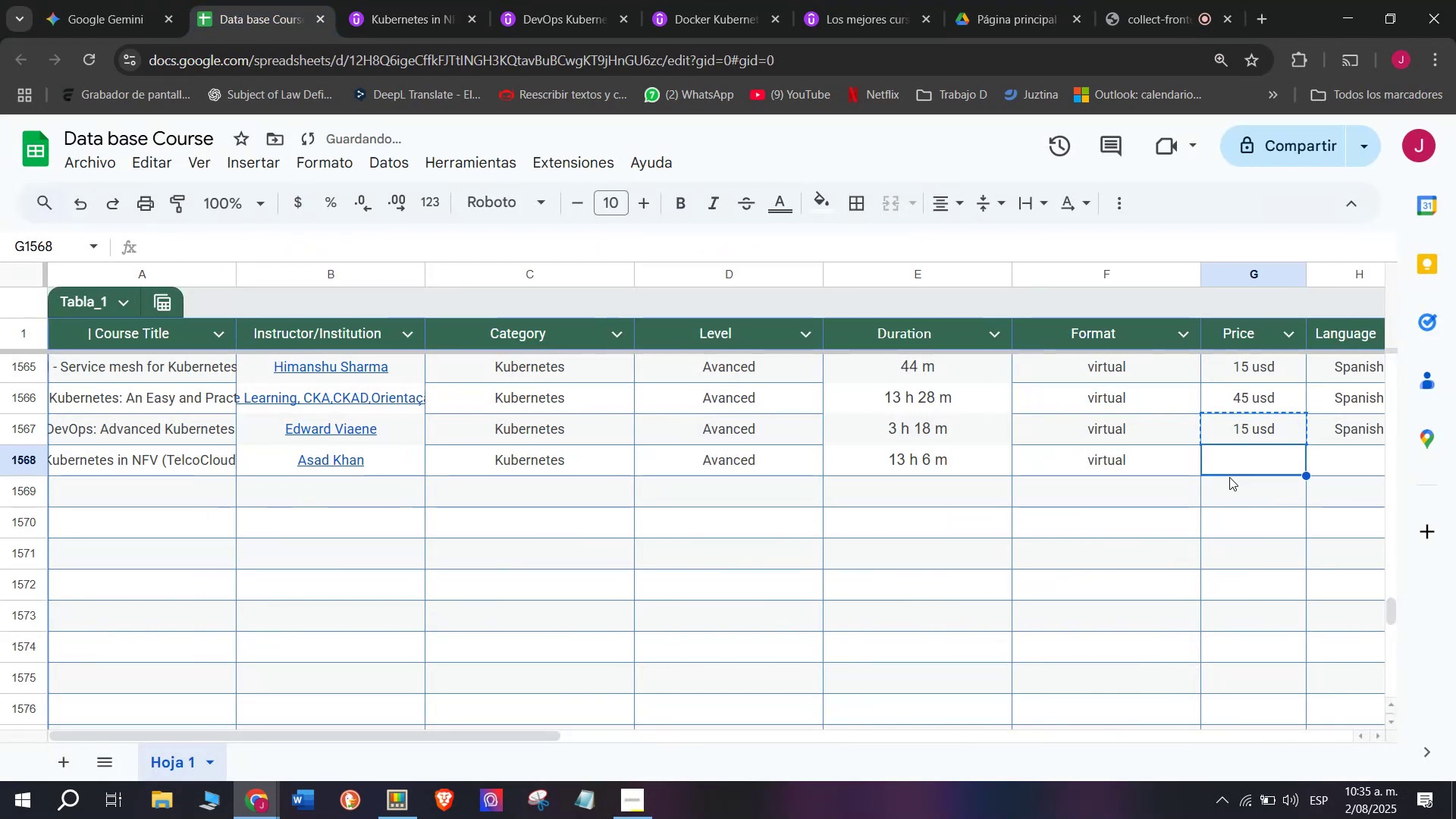 
key(Control+ControlLeft)
 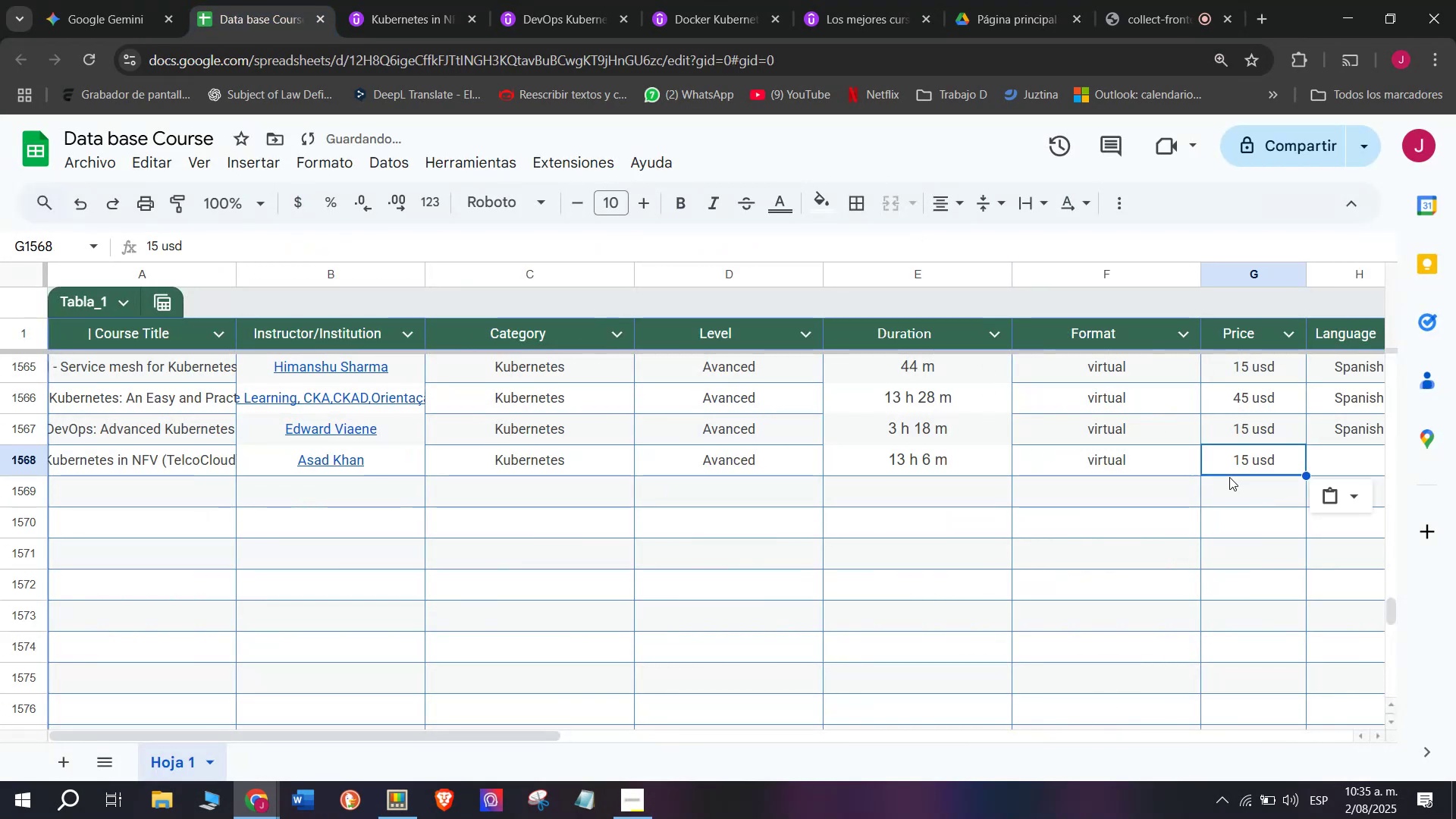 
key(Control+V)
 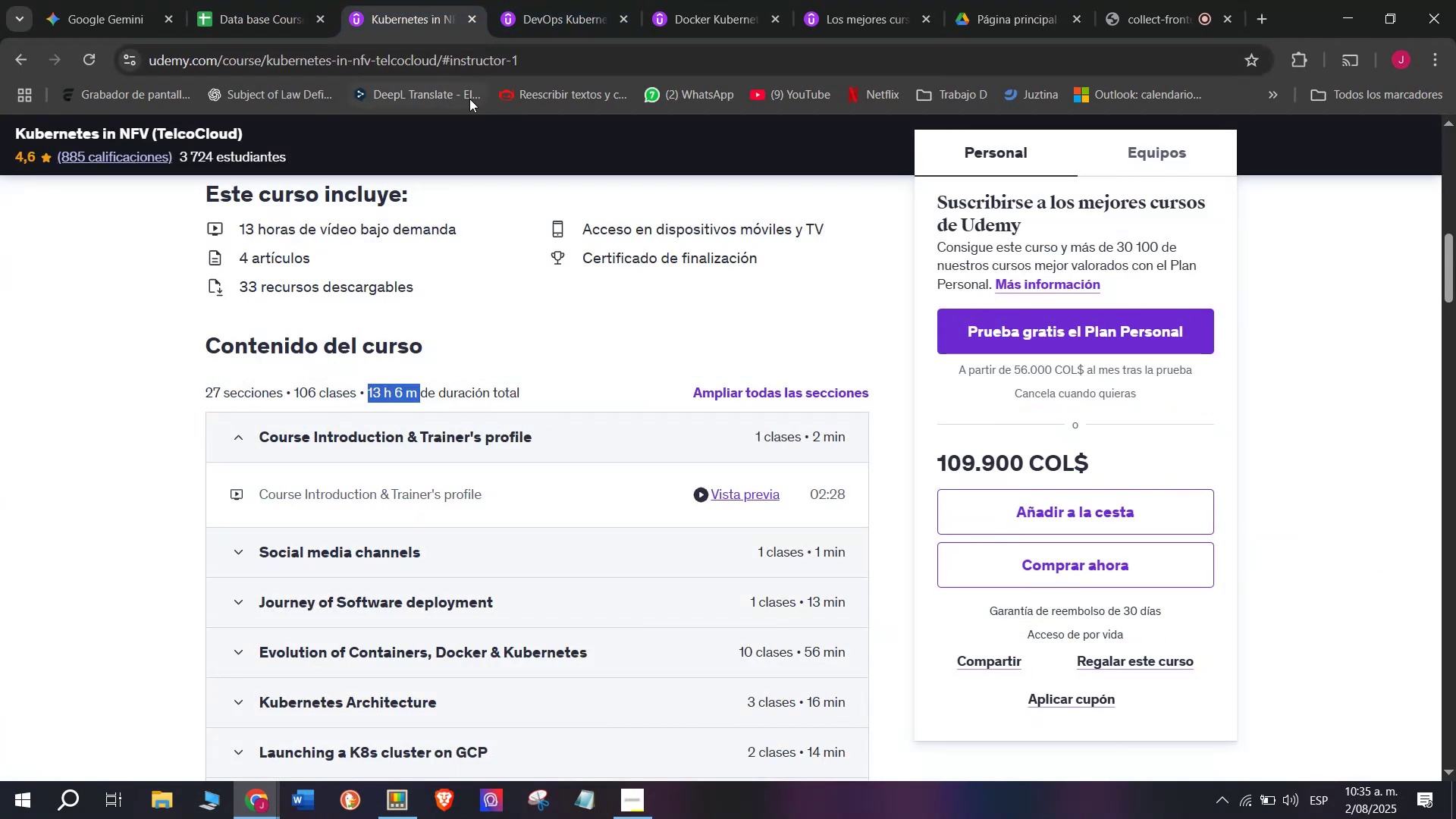 
left_click([260, 0])
 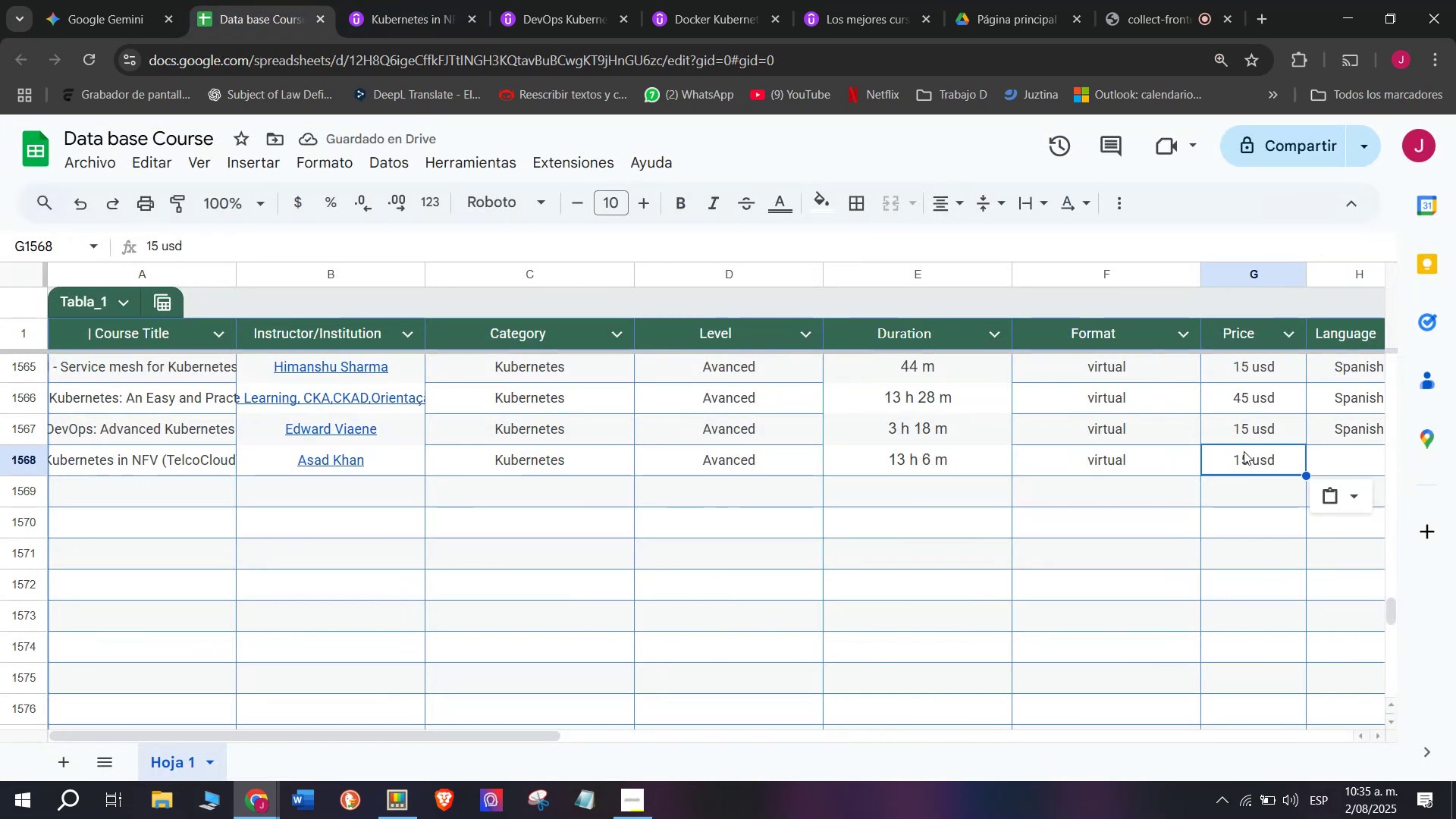 
double_click([1244, 450])
 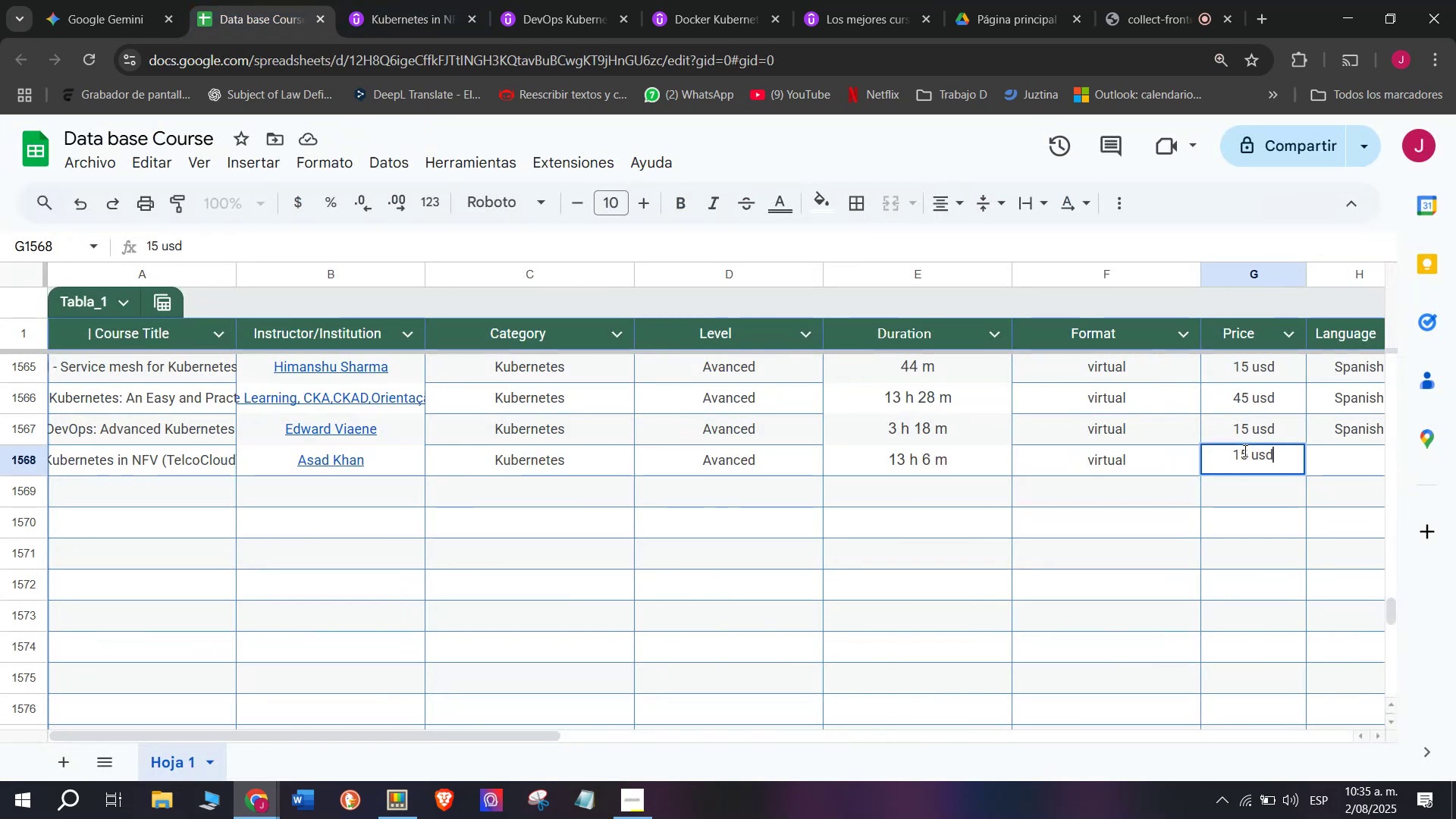 
left_click([1244, 450])
 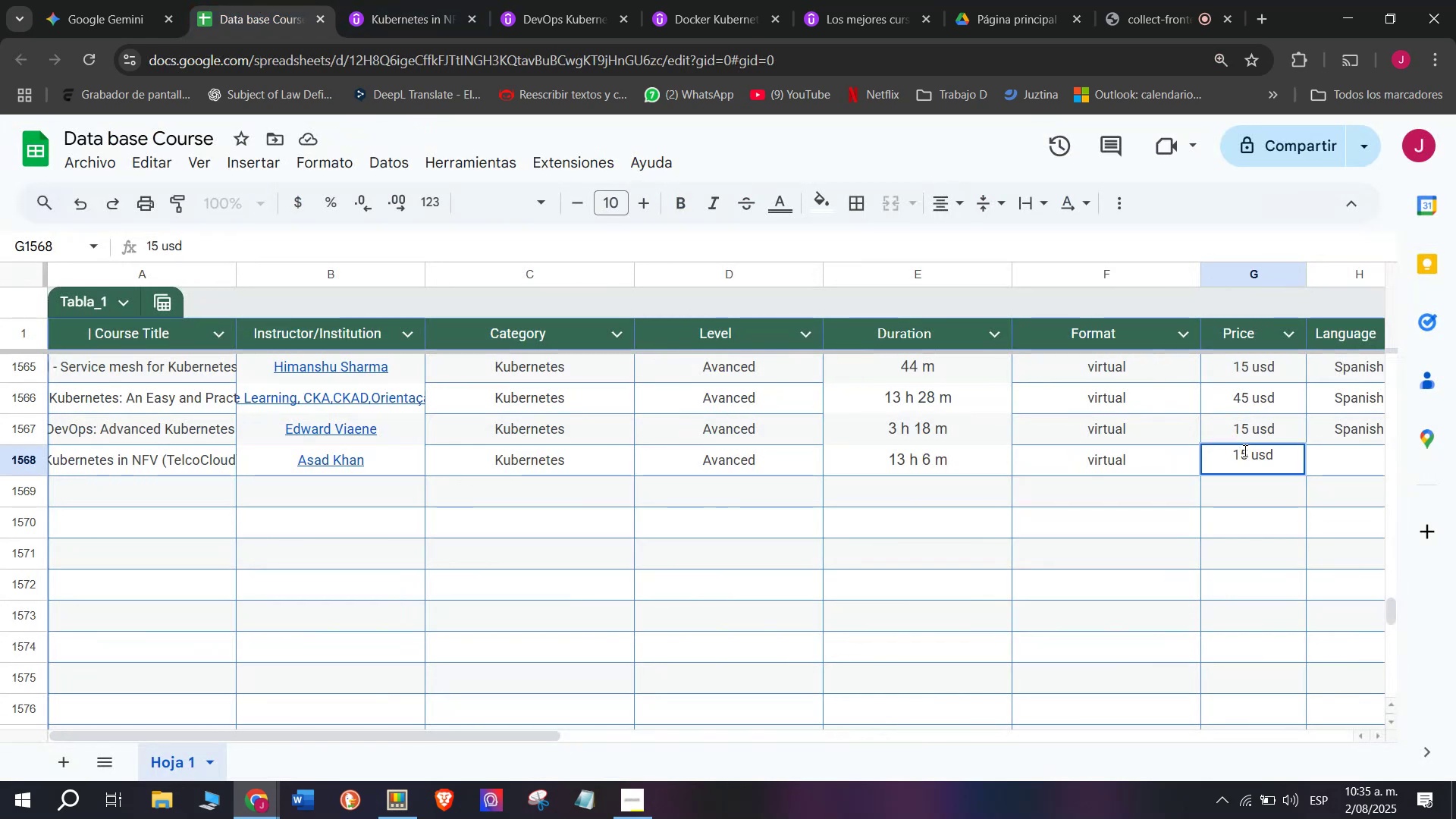 
key(Backspace)
 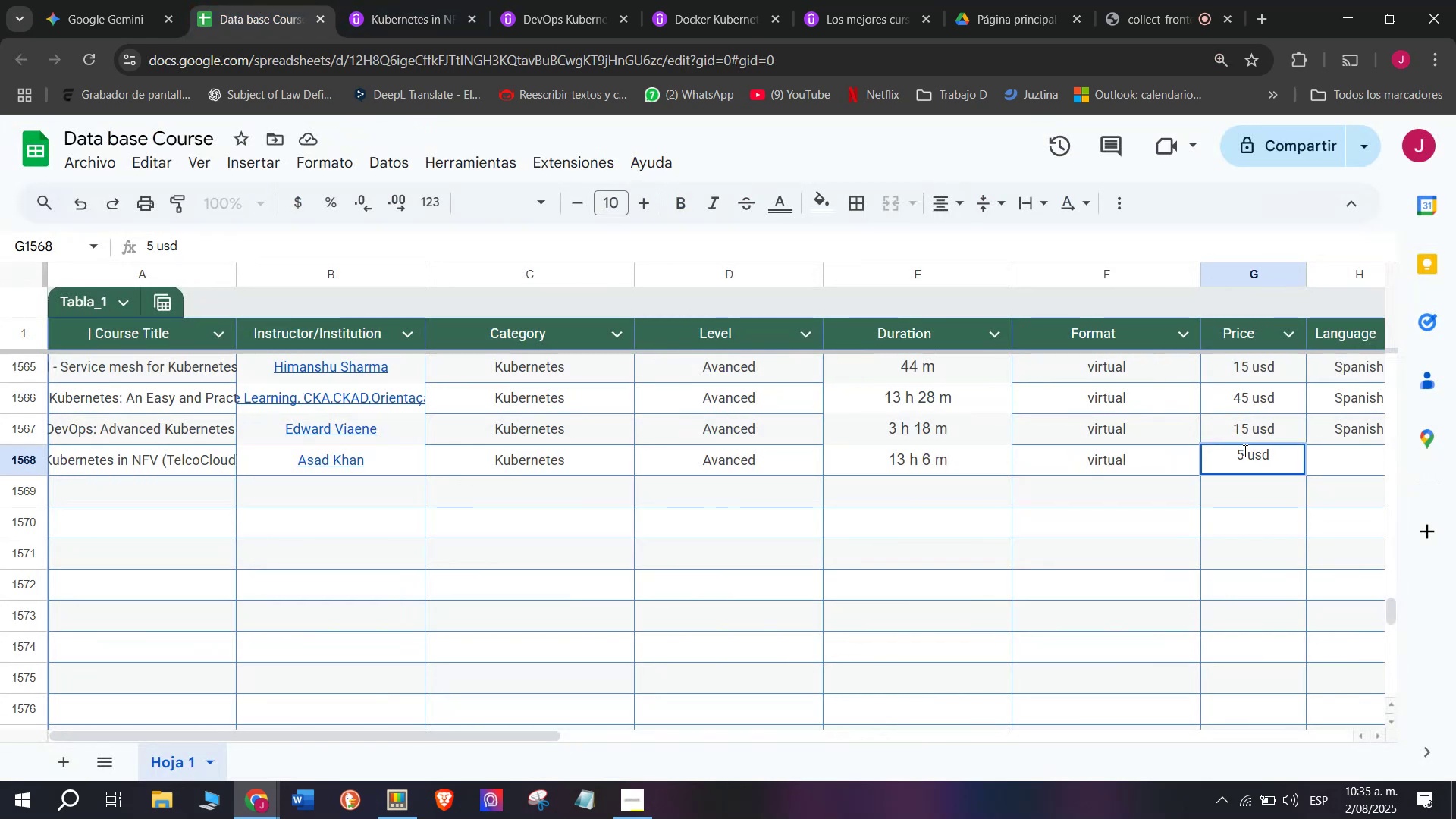 
key(Q)
 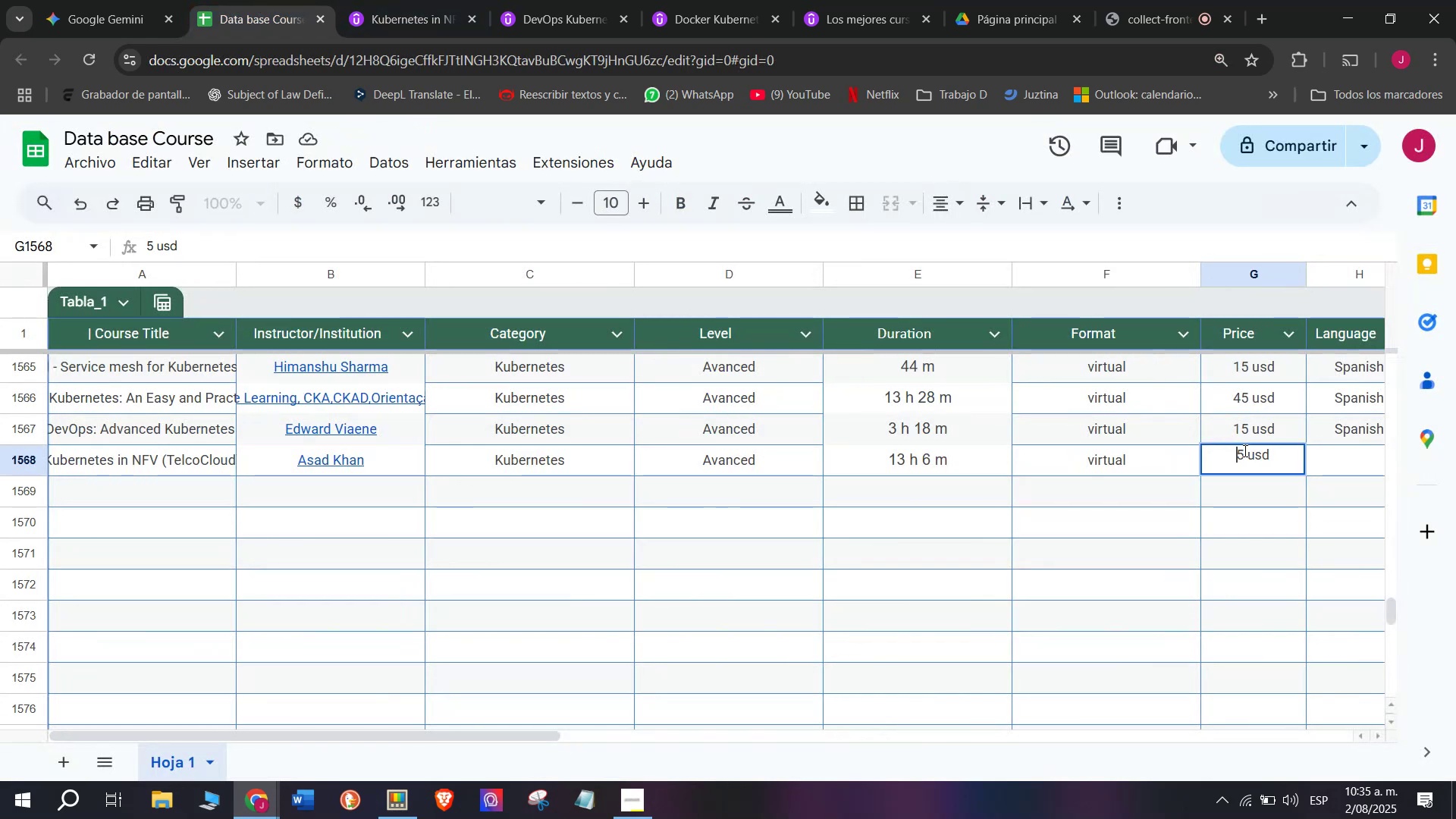 
key(2)
 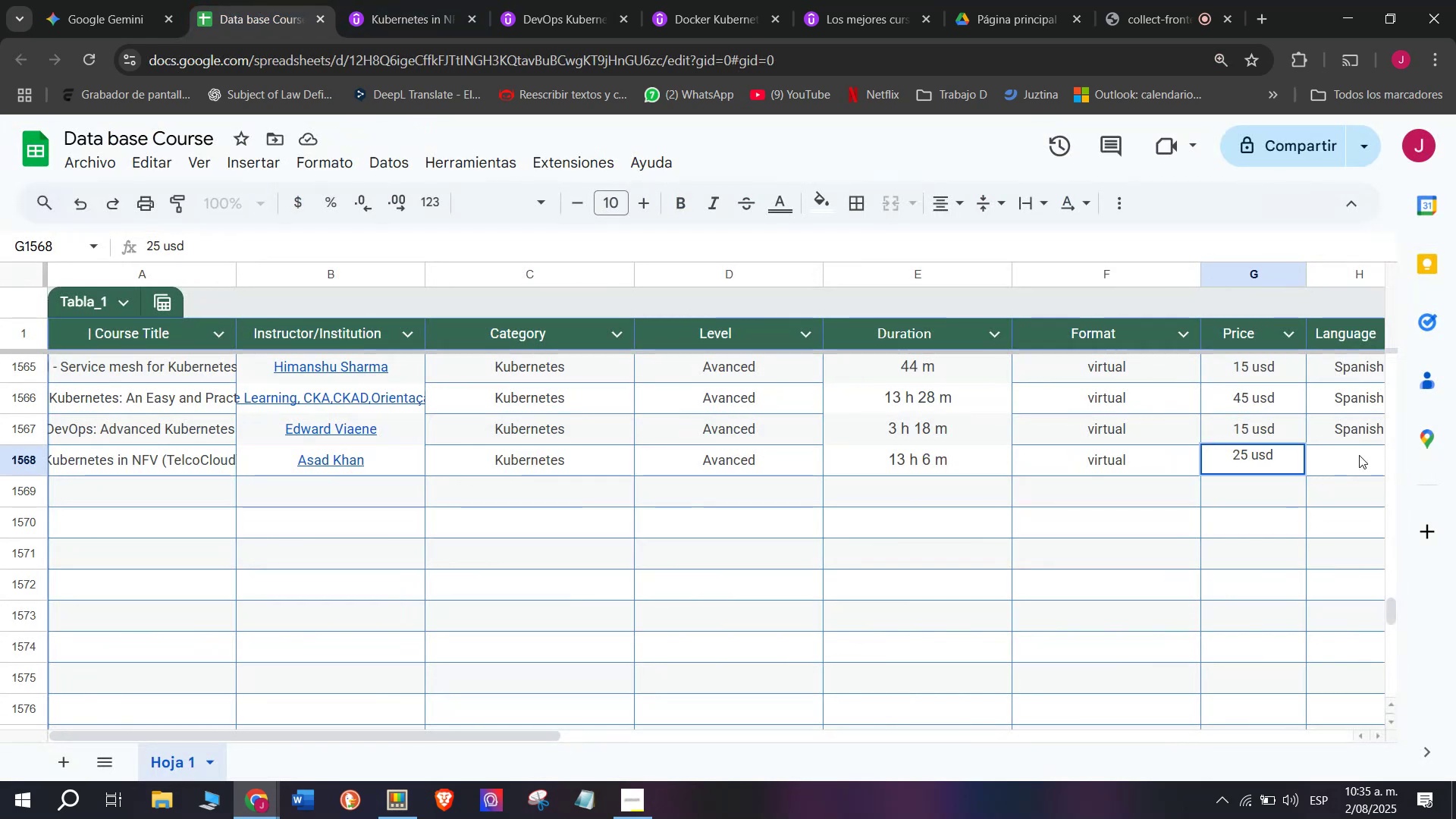 
left_click([1345, 435])
 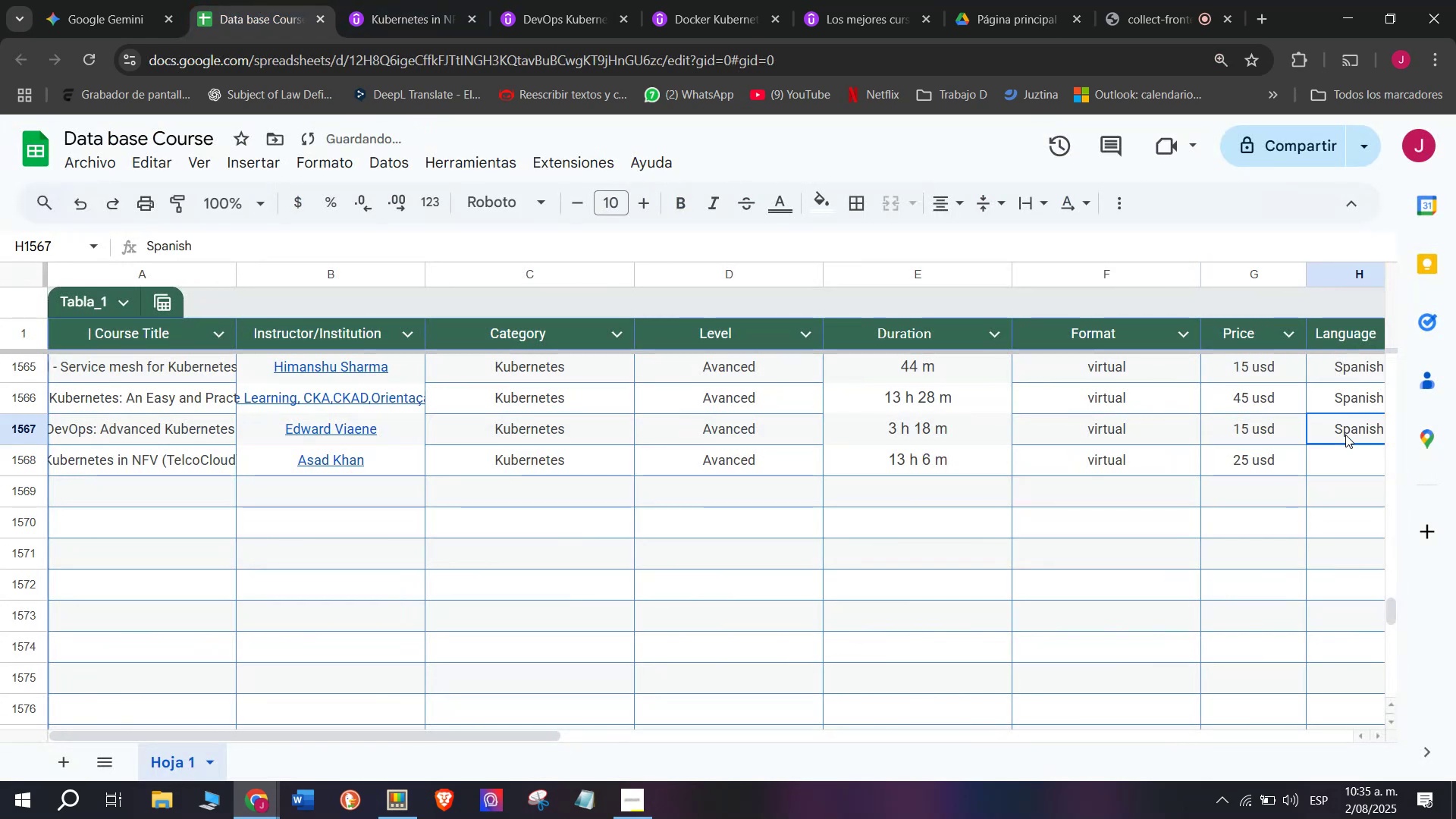 
key(Break)
 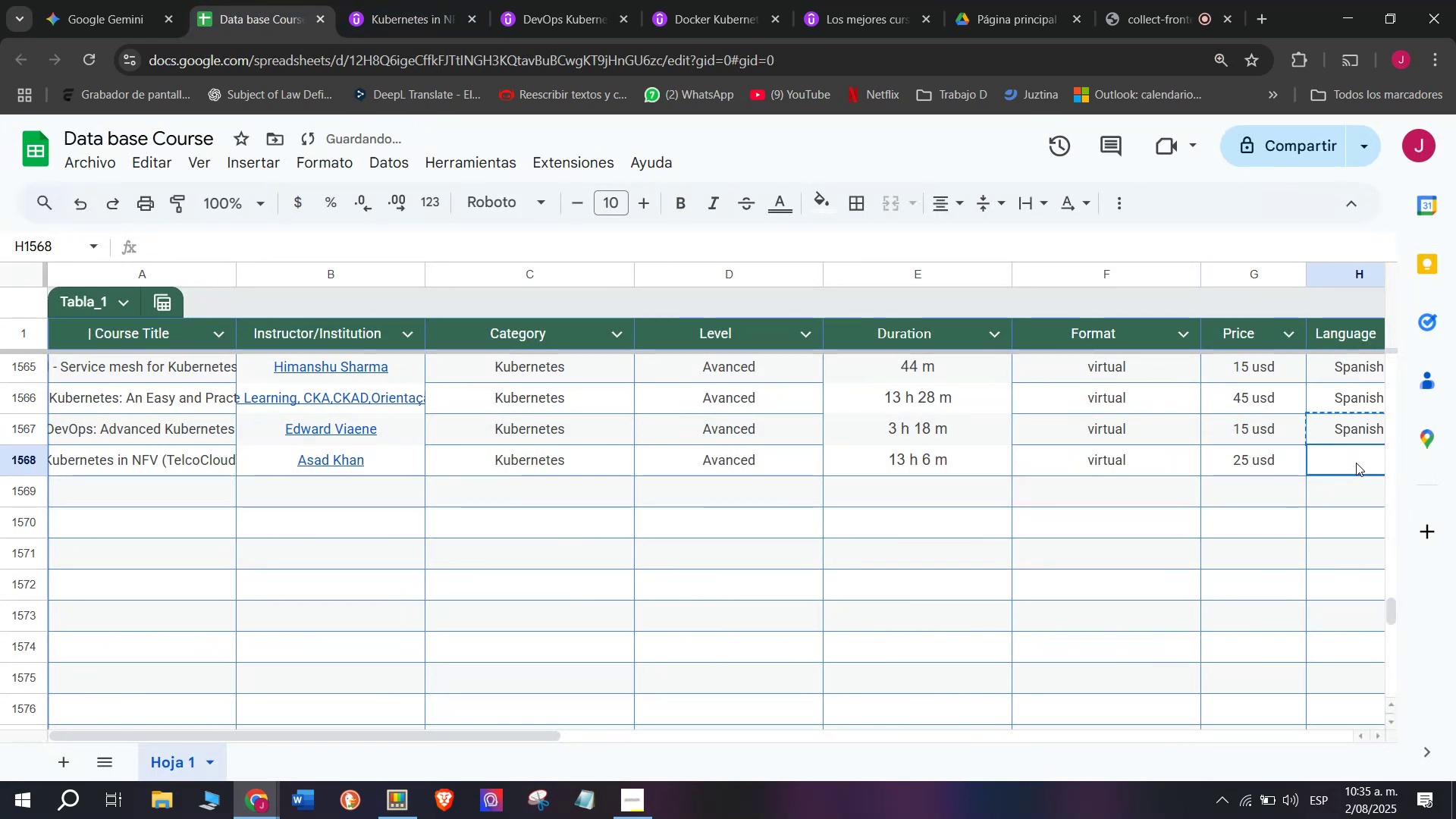 
key(Control+ControlLeft)
 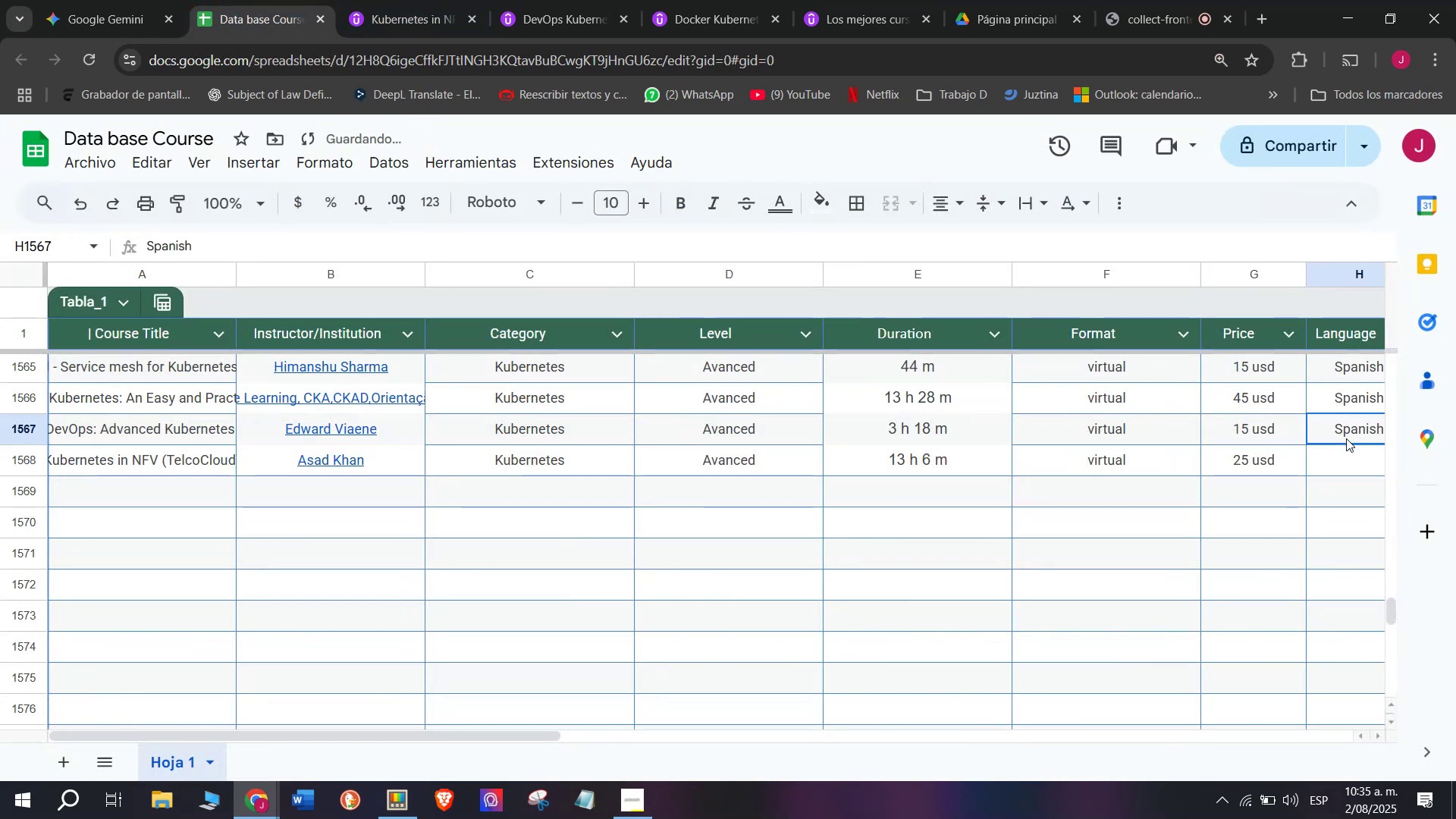 
key(Control+C)
 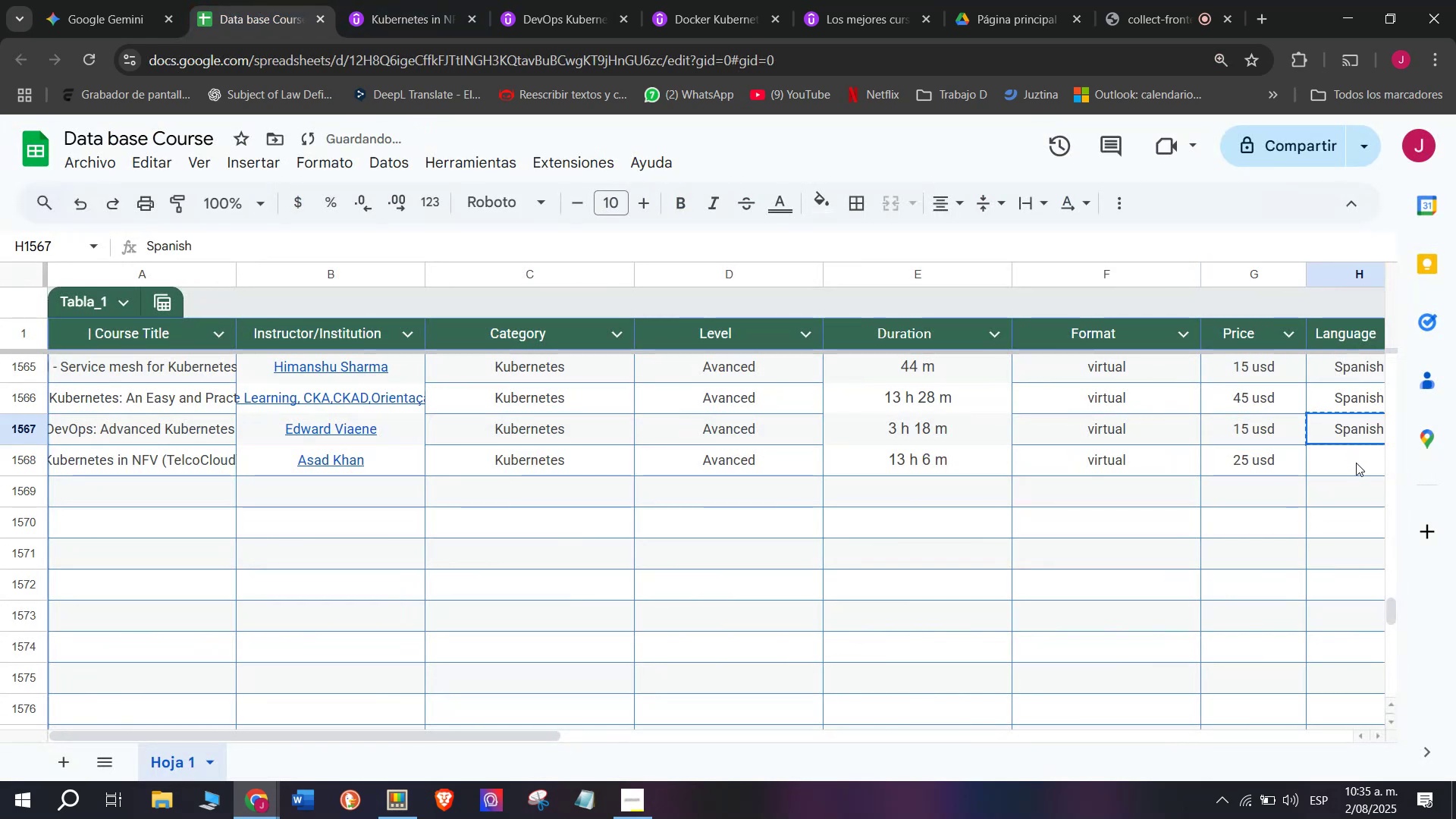 
left_click([1356, 463])
 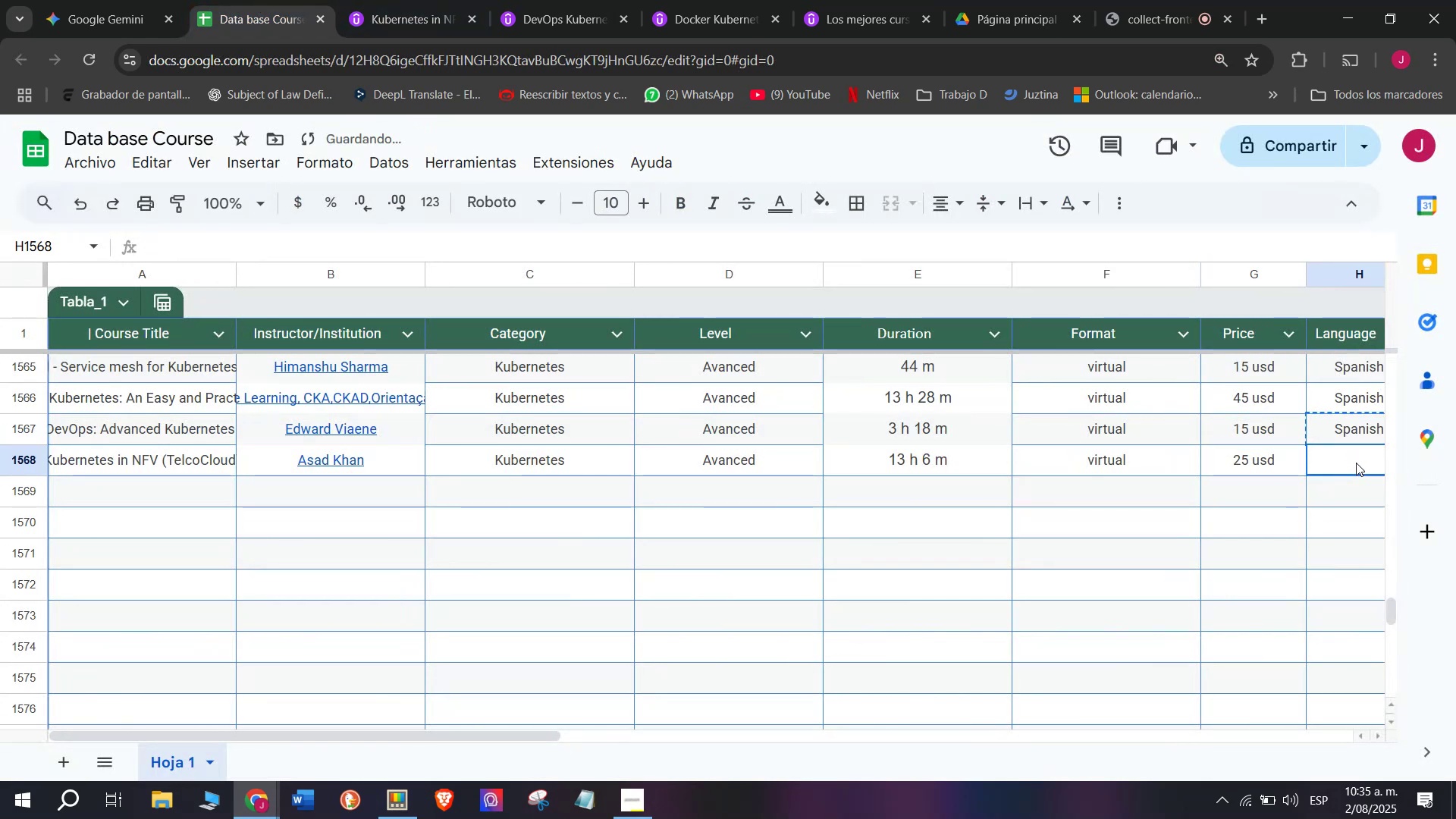 
key(Control+ControlLeft)
 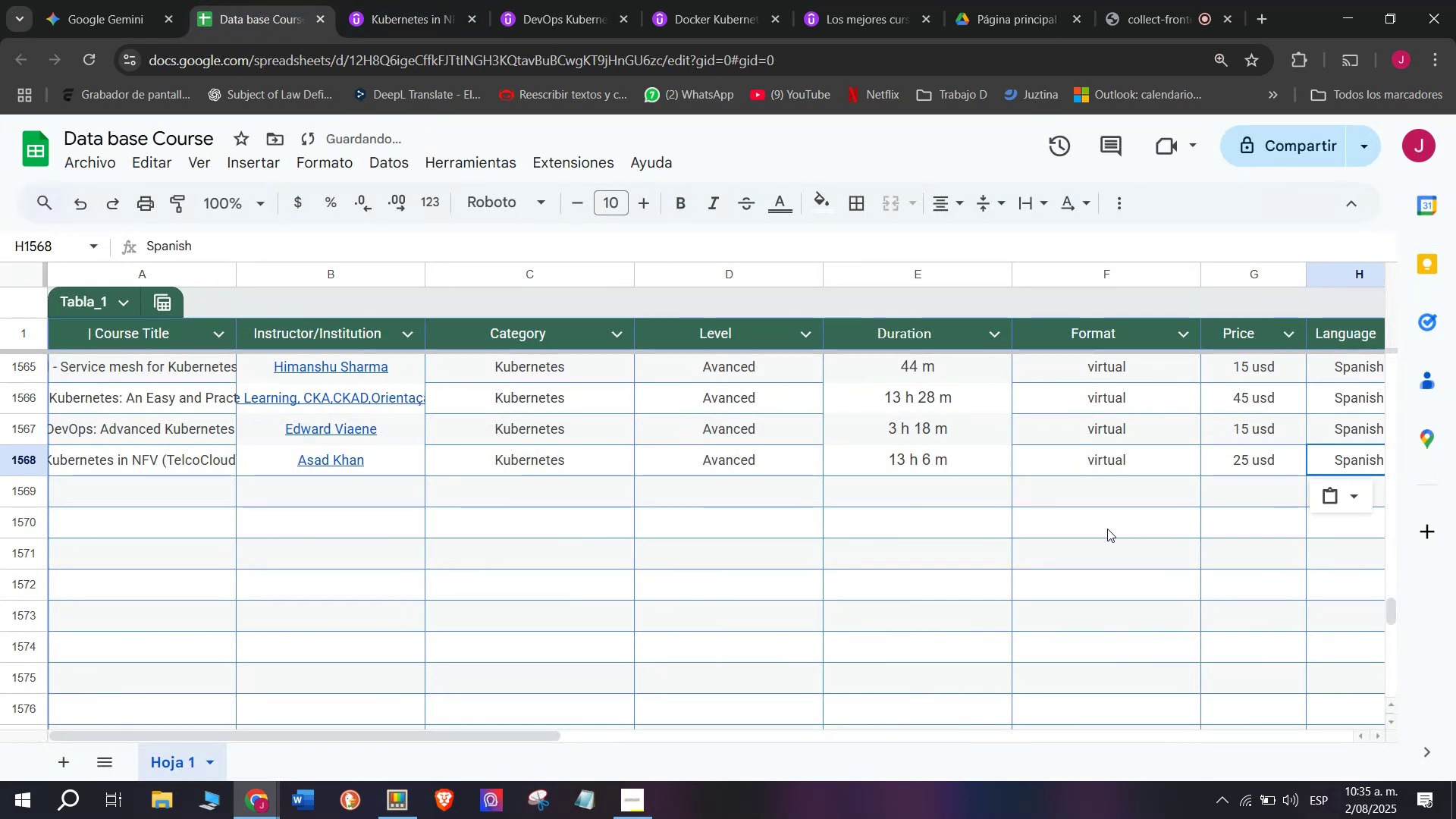 
key(Z)
 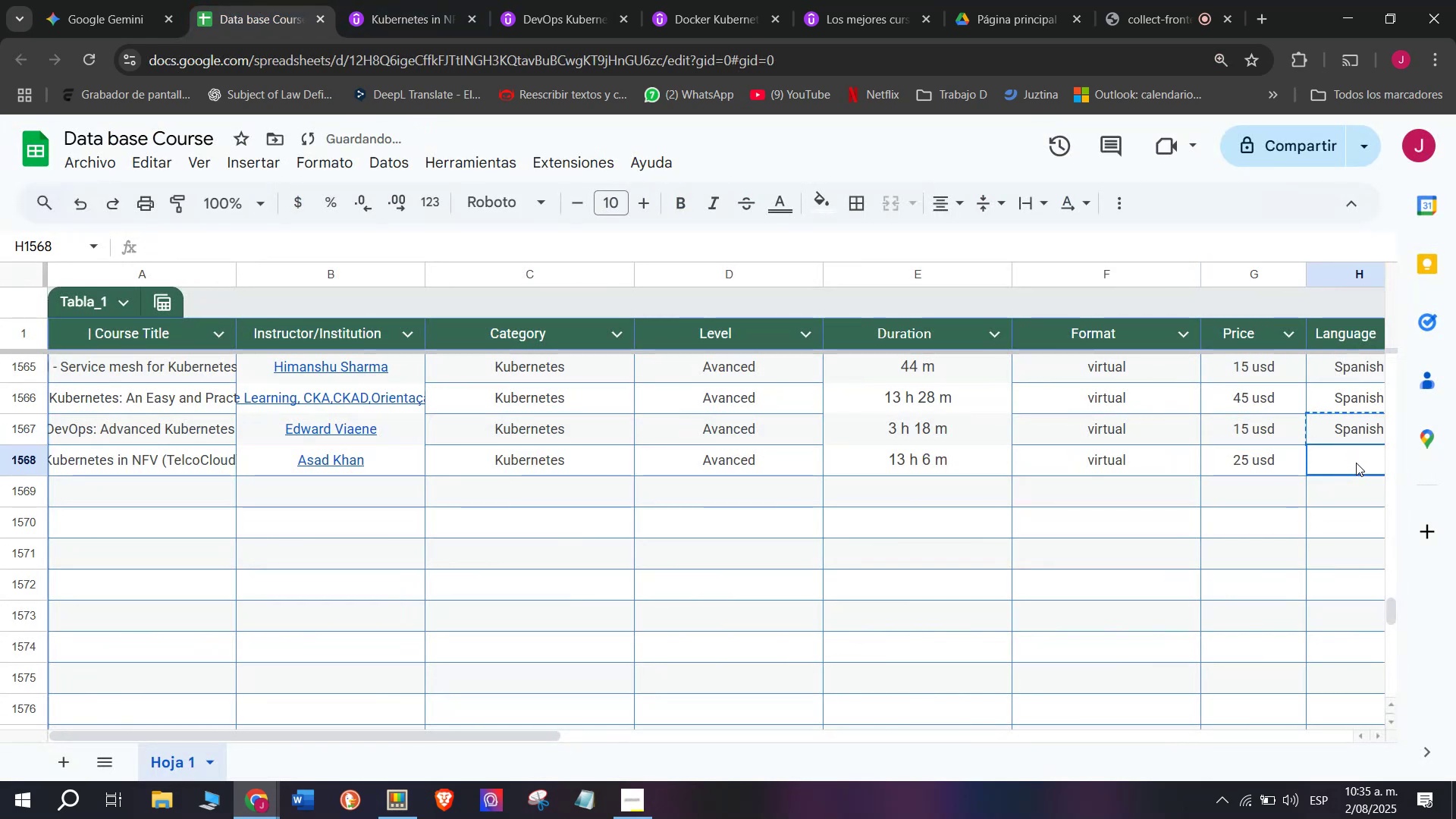 
key(Control+V)
 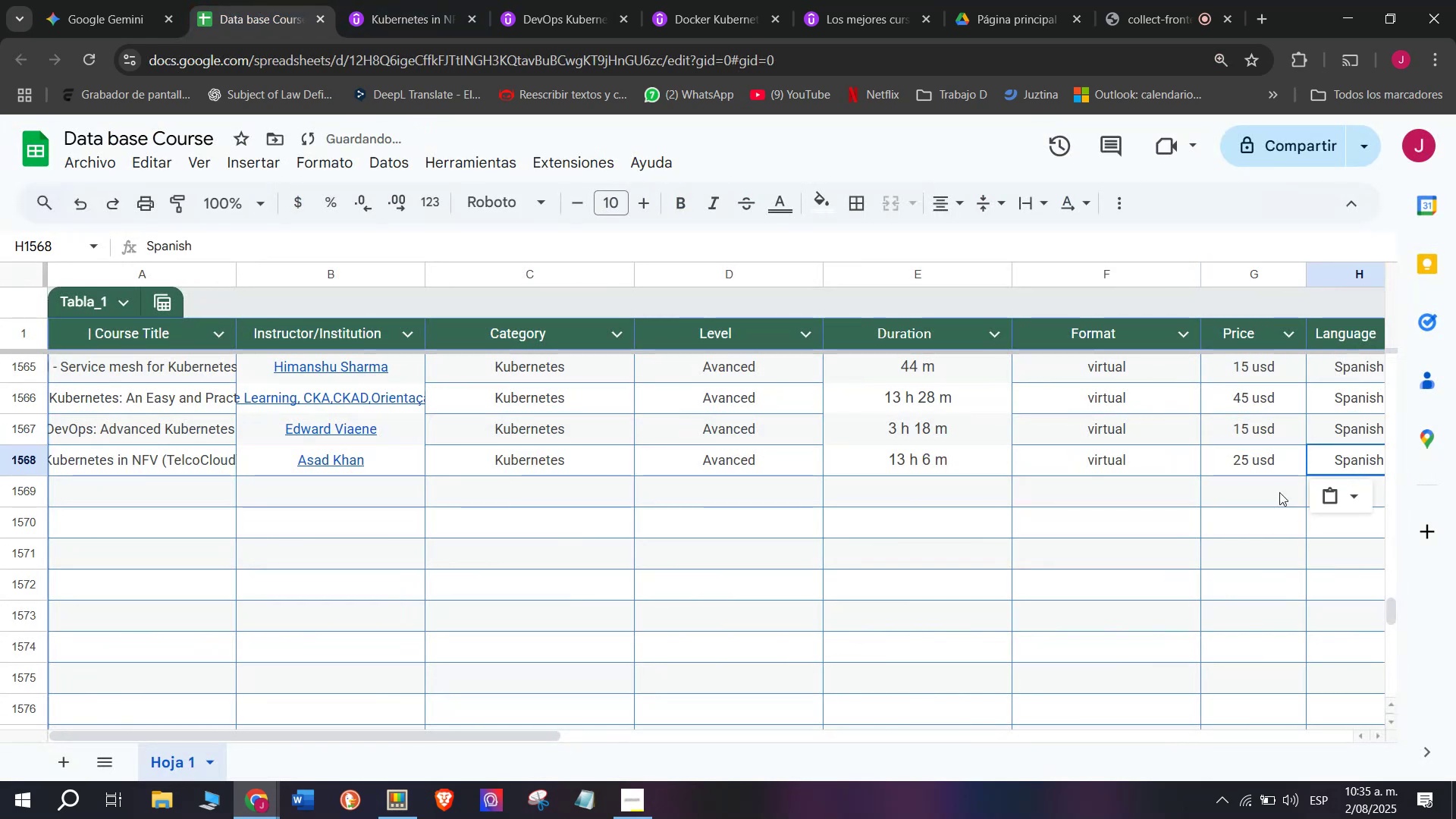 
scroll: coordinate [546, 446], scroll_direction: down, amount: 3.0
 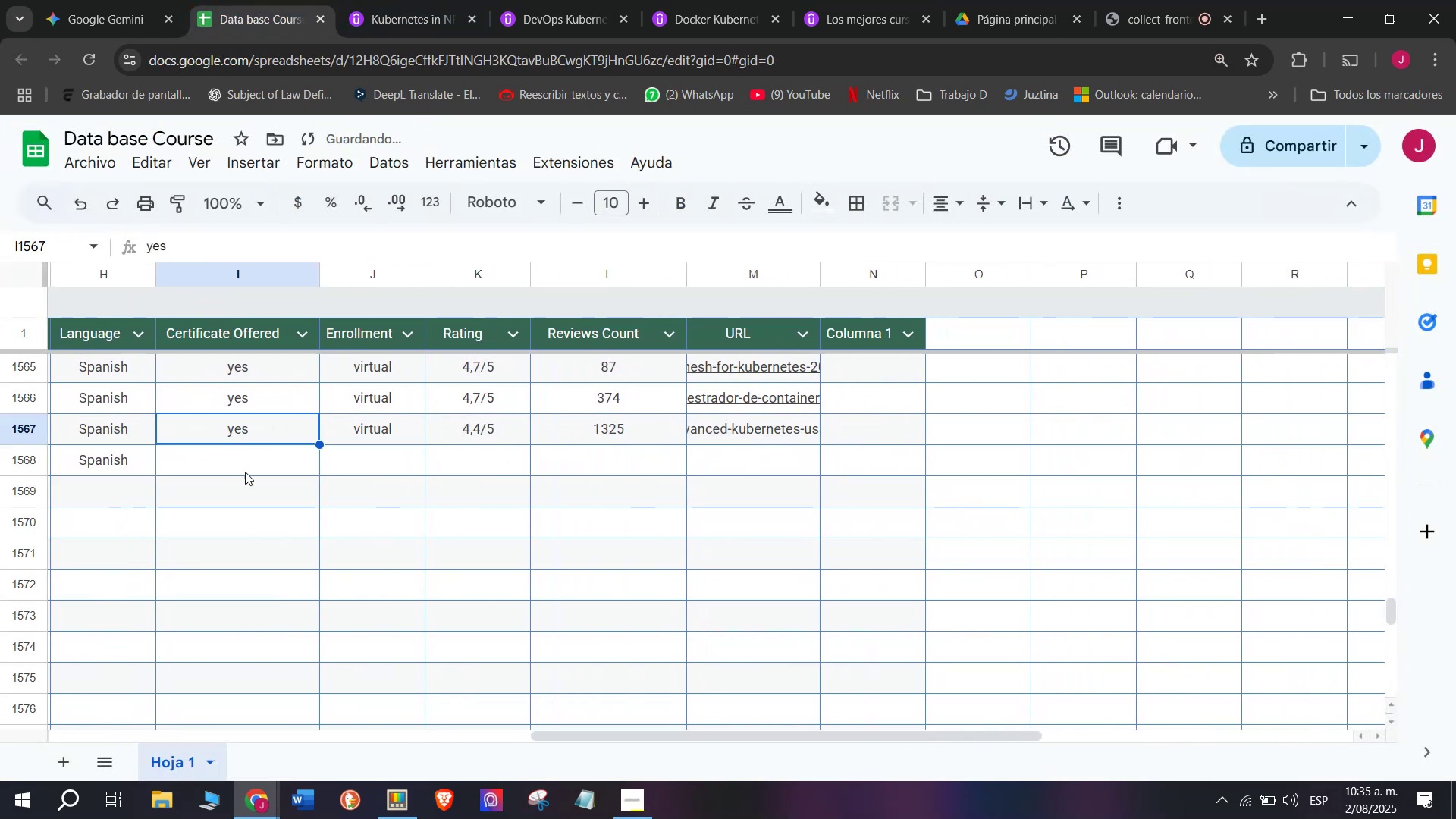 
left_click([249, 481])
 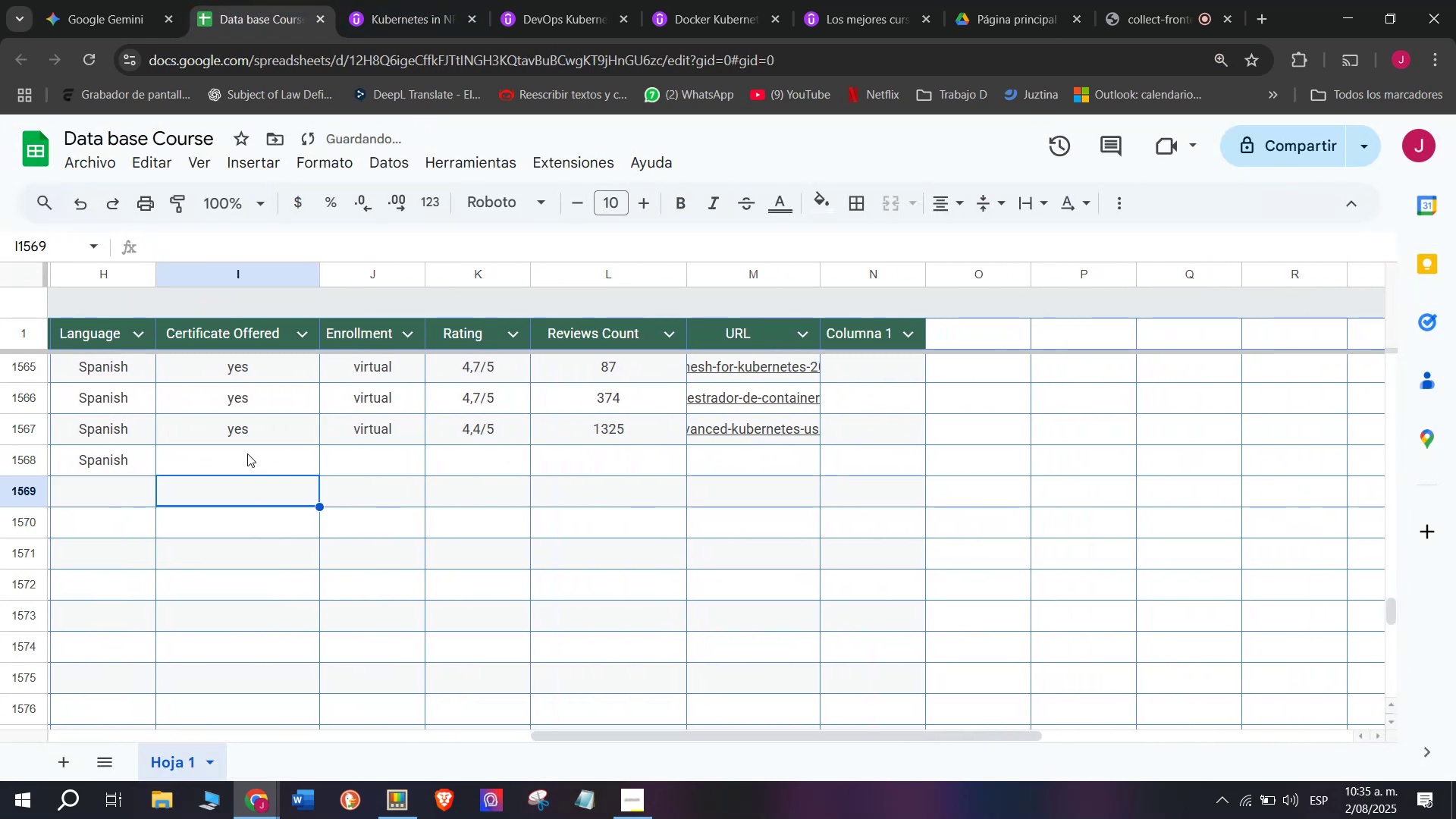 
left_click([247, 453])
 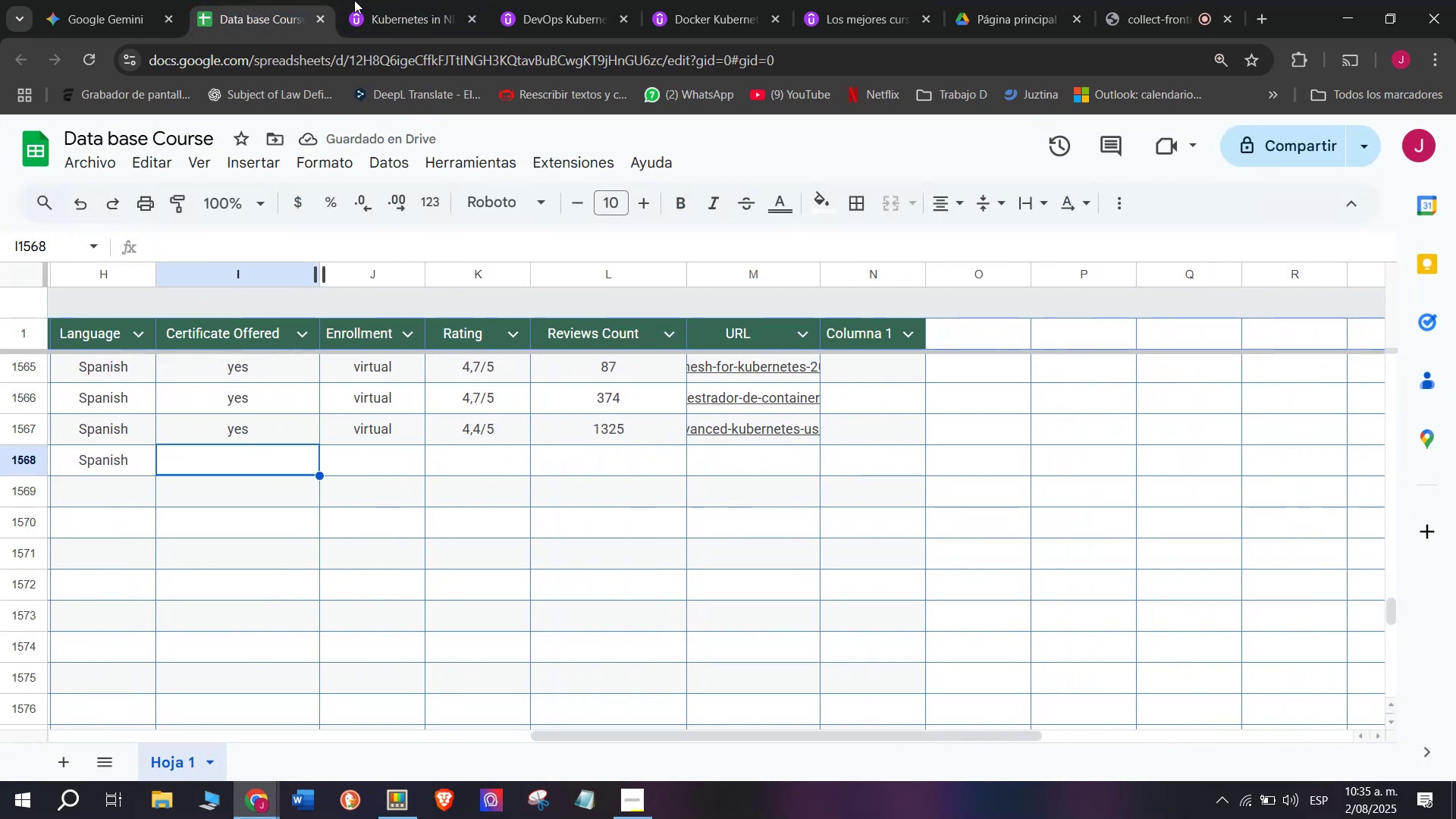 
left_click([388, 0])
 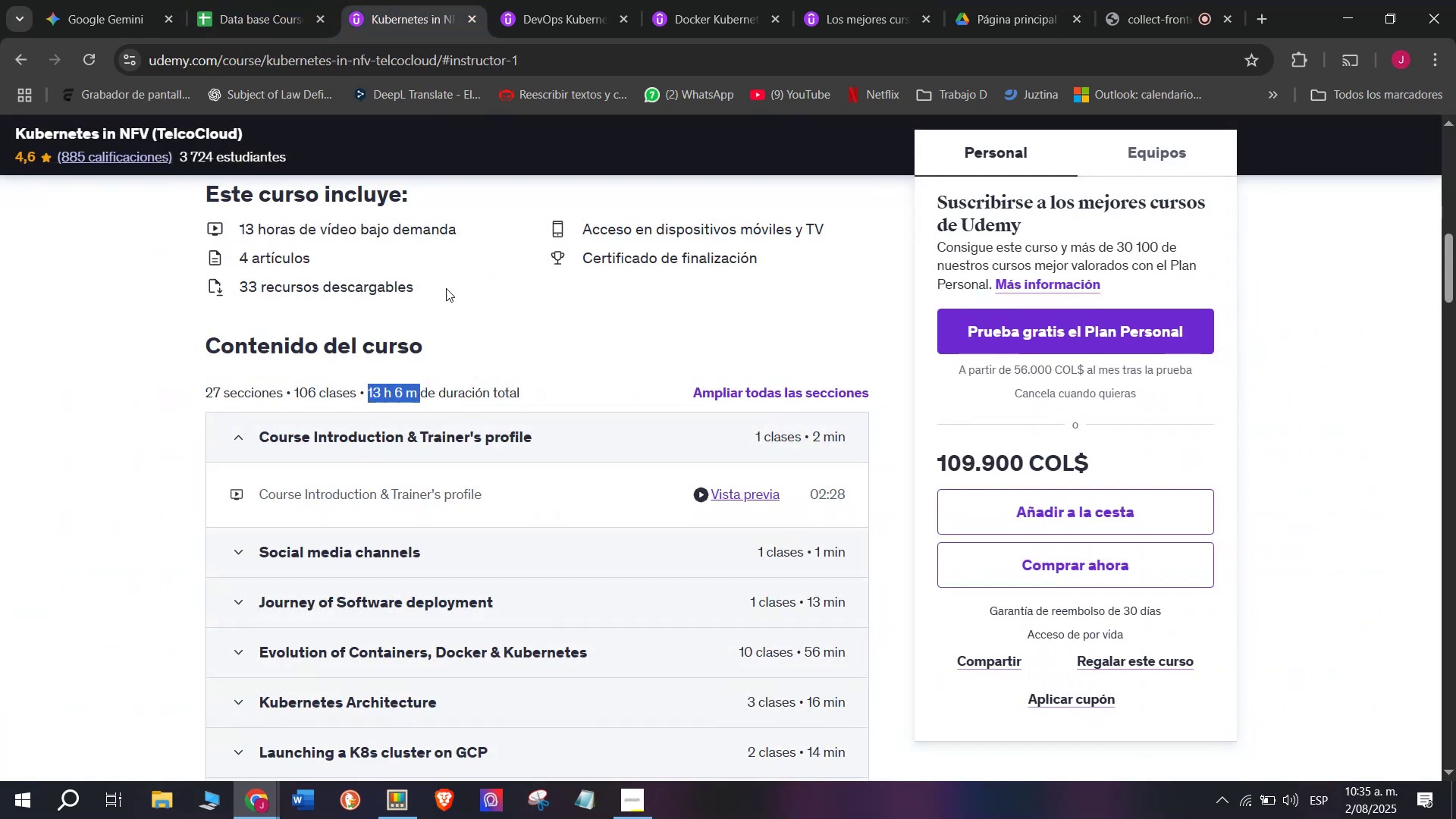 
scroll: coordinate [432, 318], scroll_direction: up, amount: 6.0
 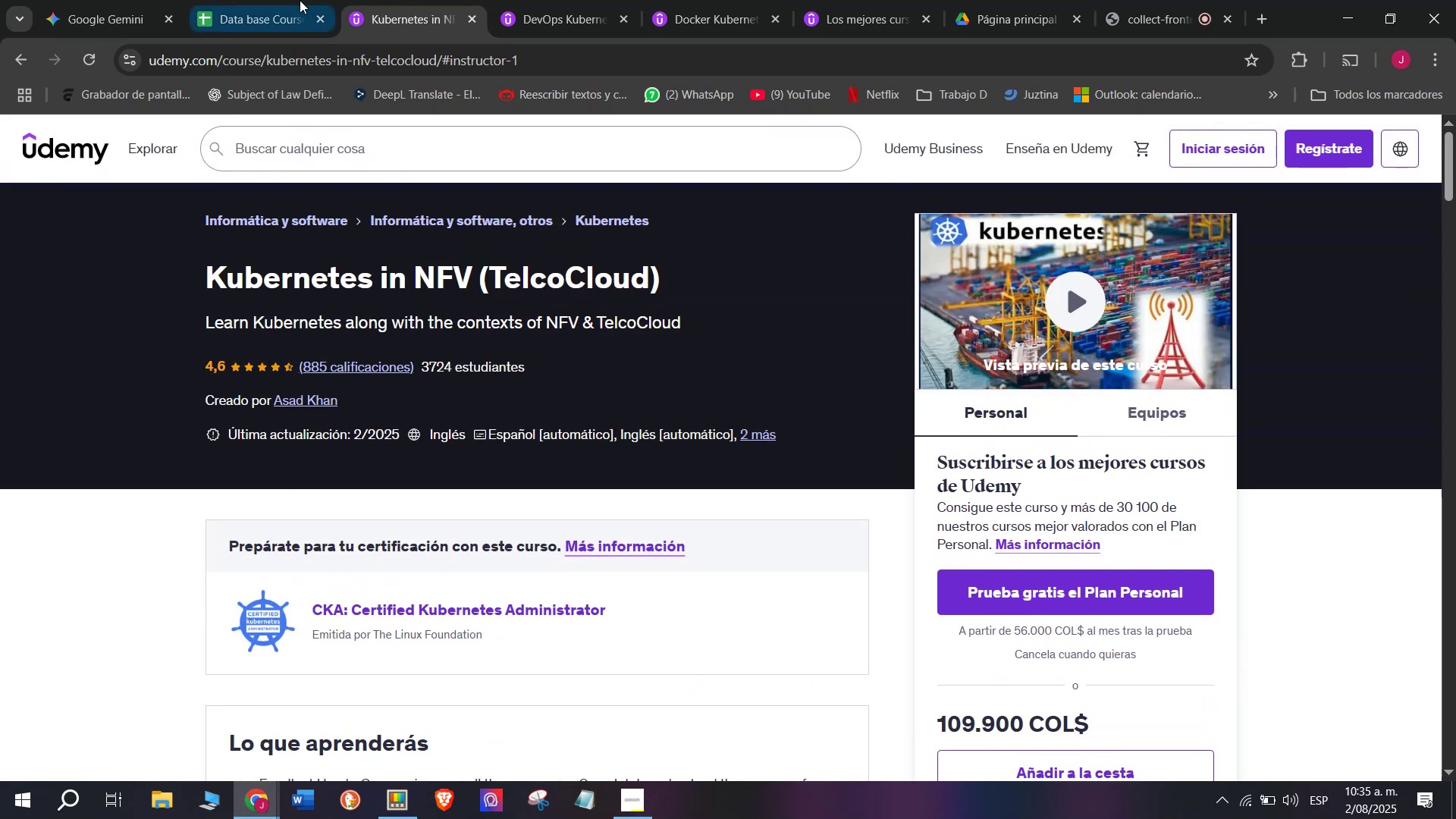 
left_click([300, 0])
 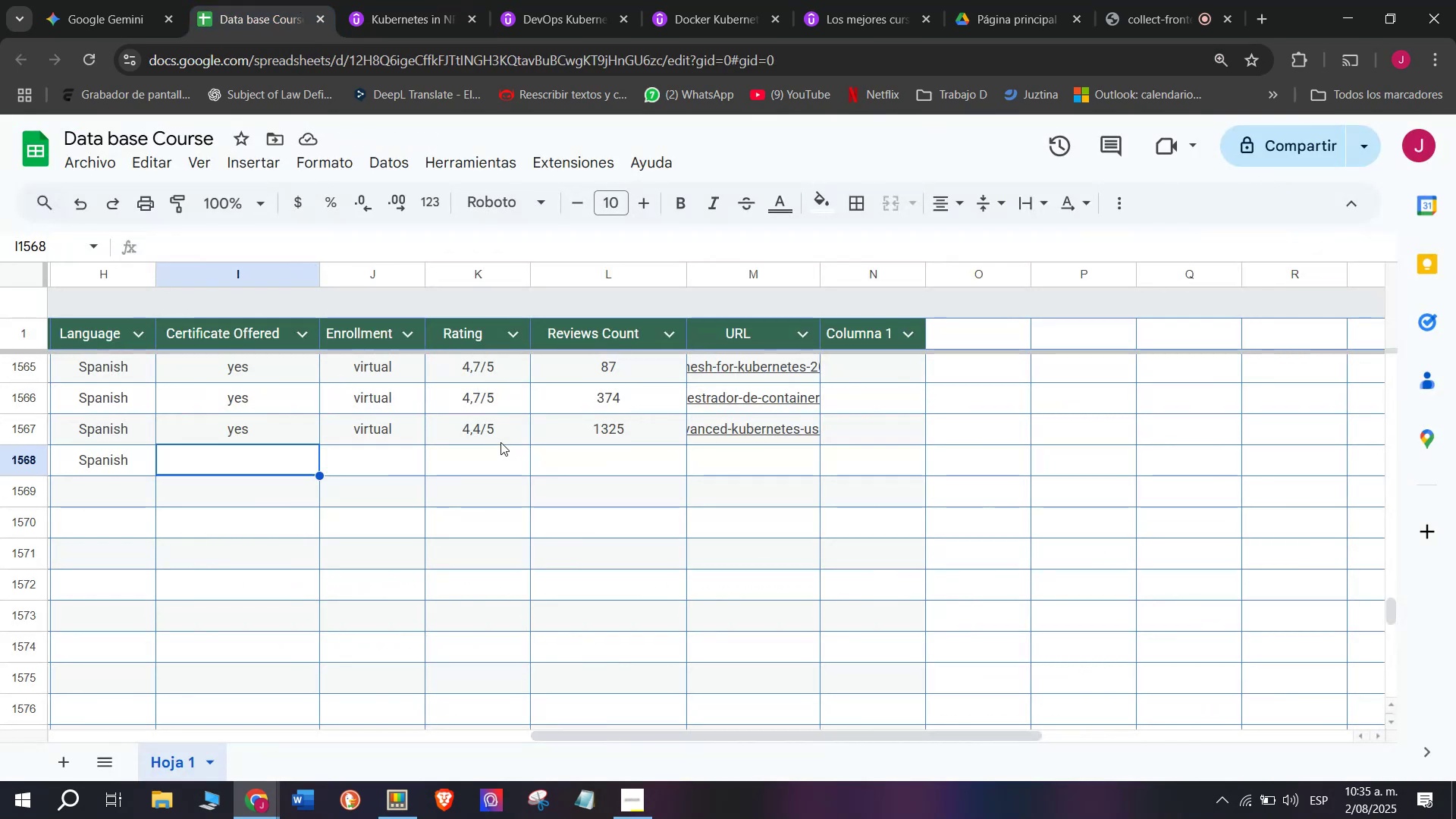 
left_click([495, 436])
 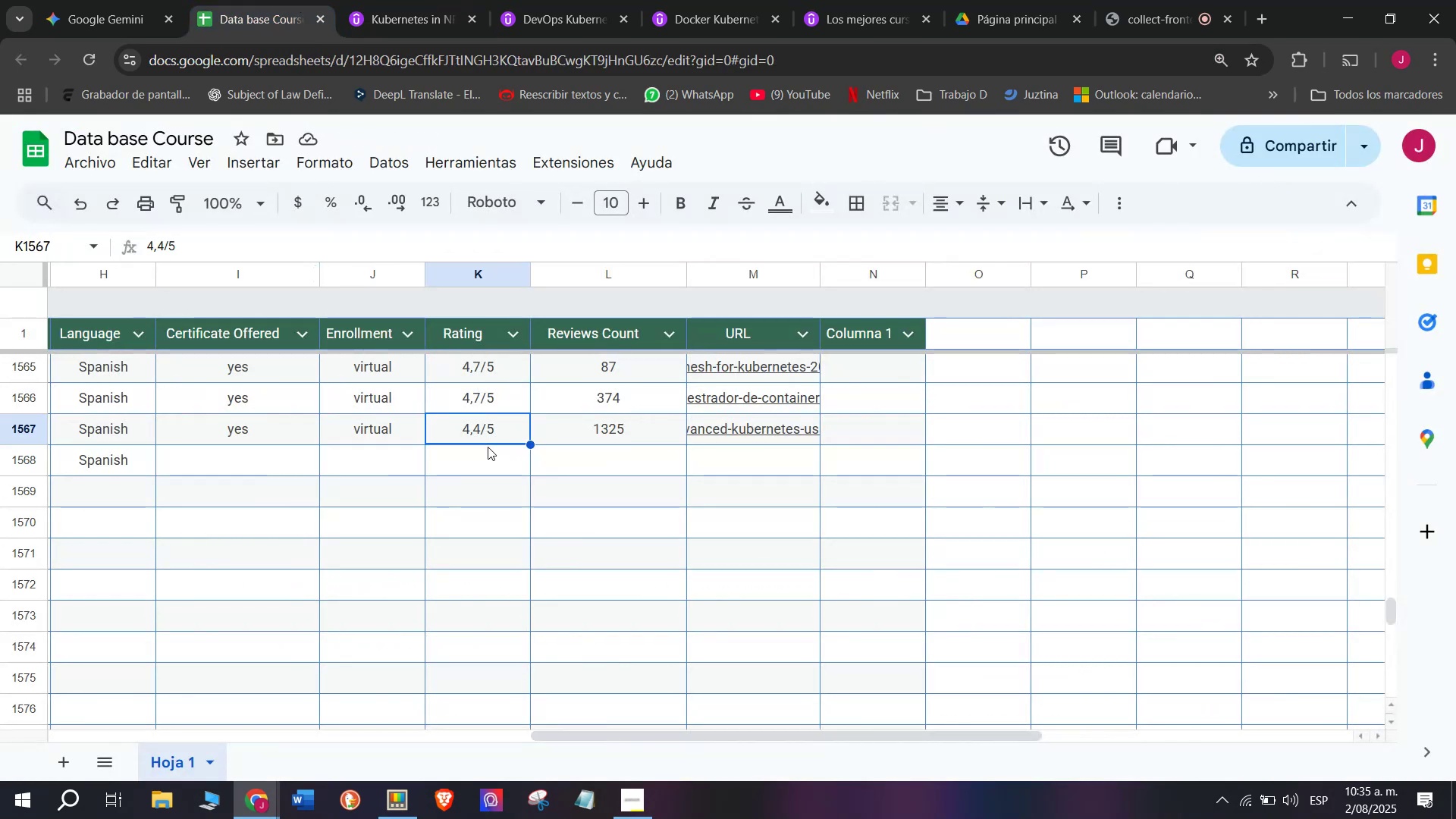 
scroll: coordinate [487, 404], scroll_direction: up, amount: 1.0
 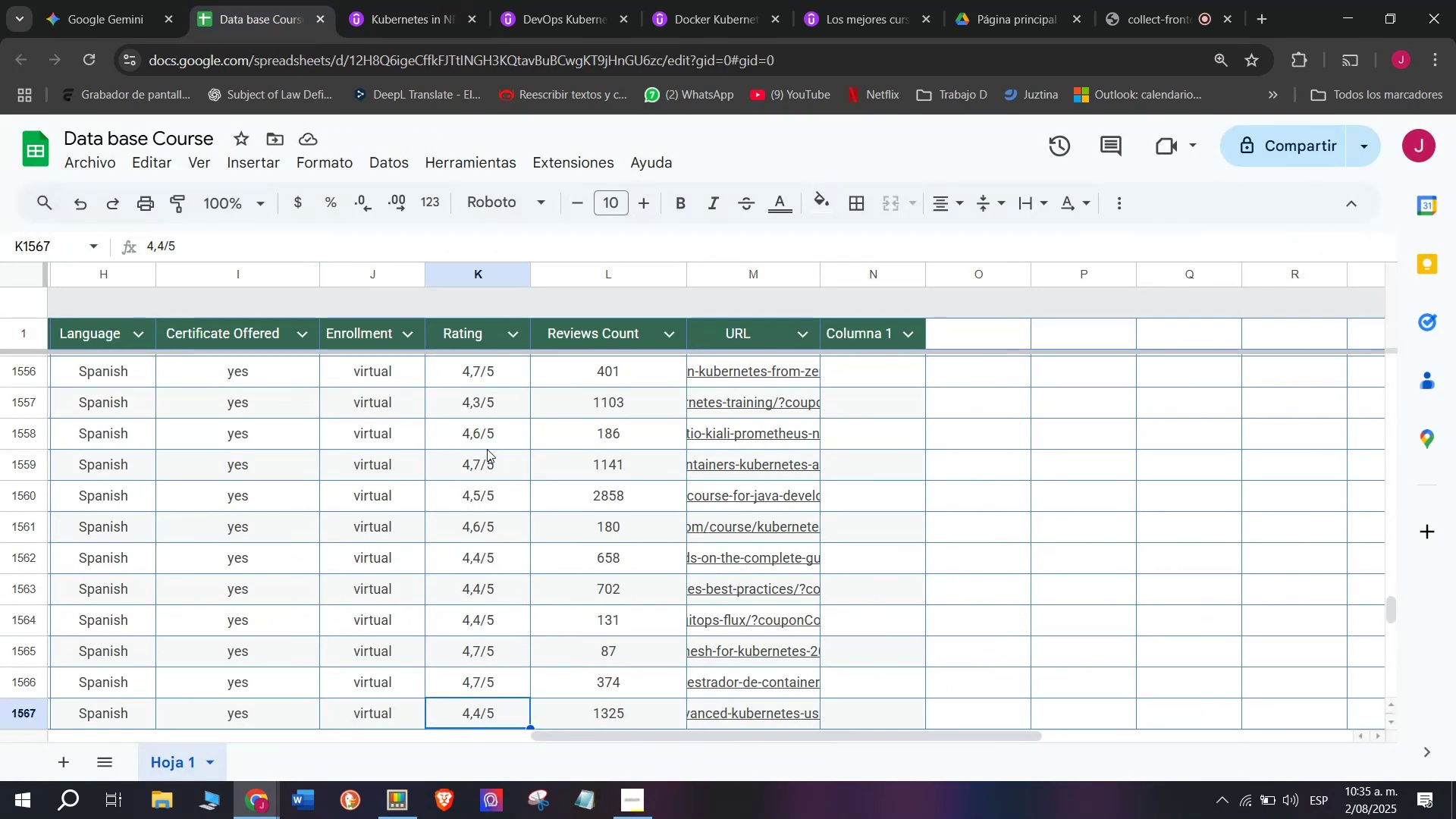 
left_click([489, 453])
 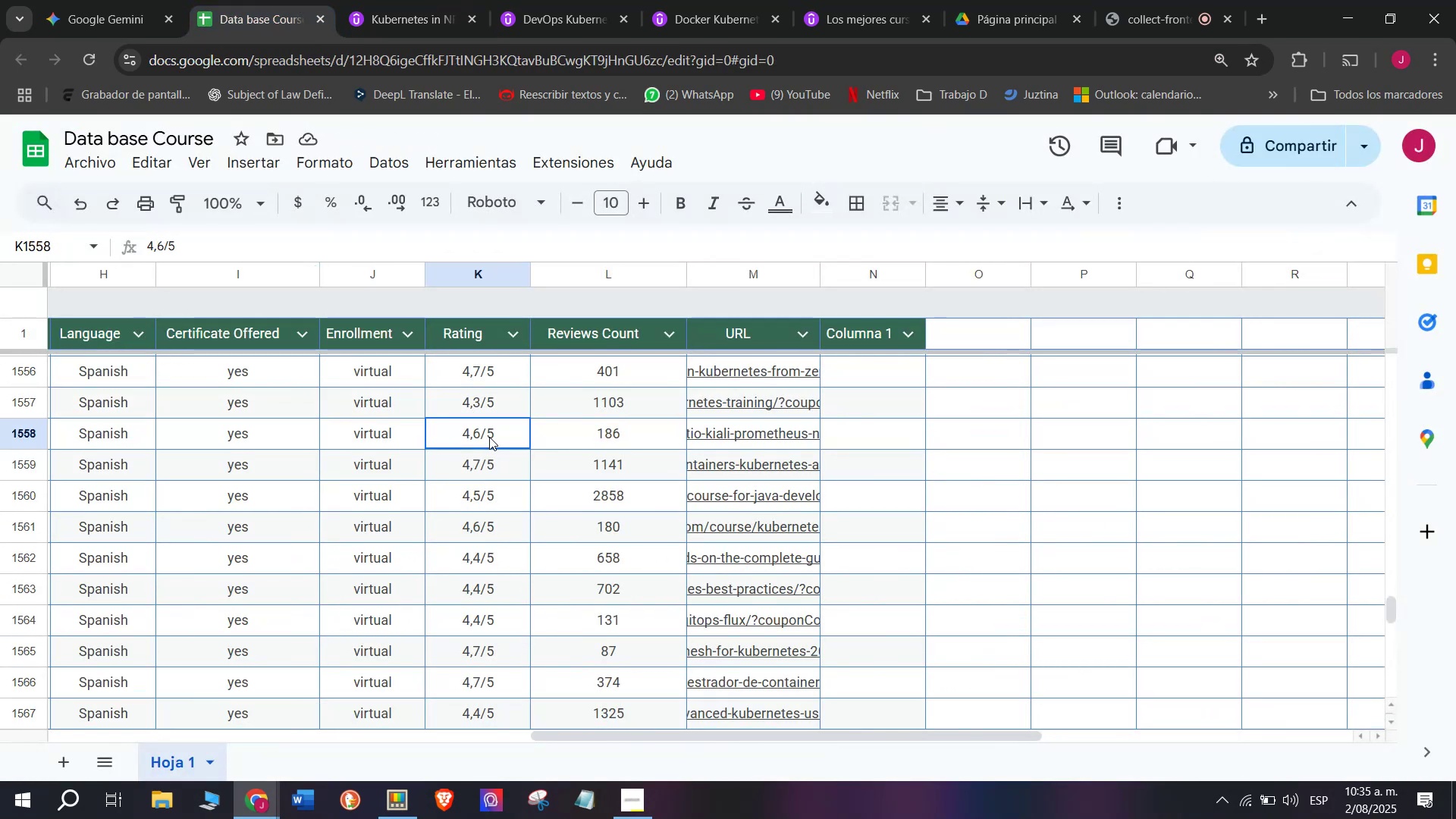 
key(Control+ControlLeft)
 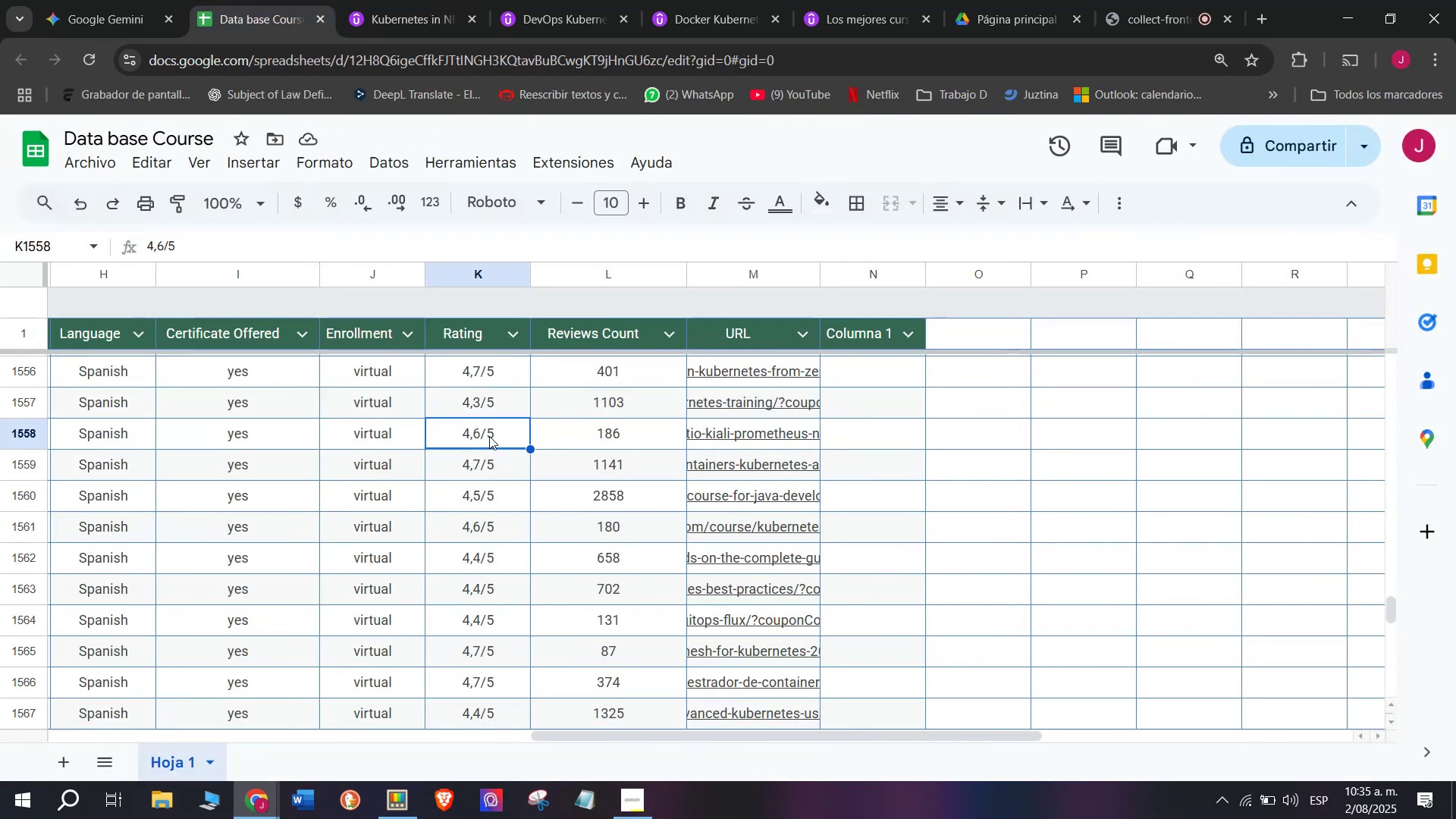 
key(Break)
 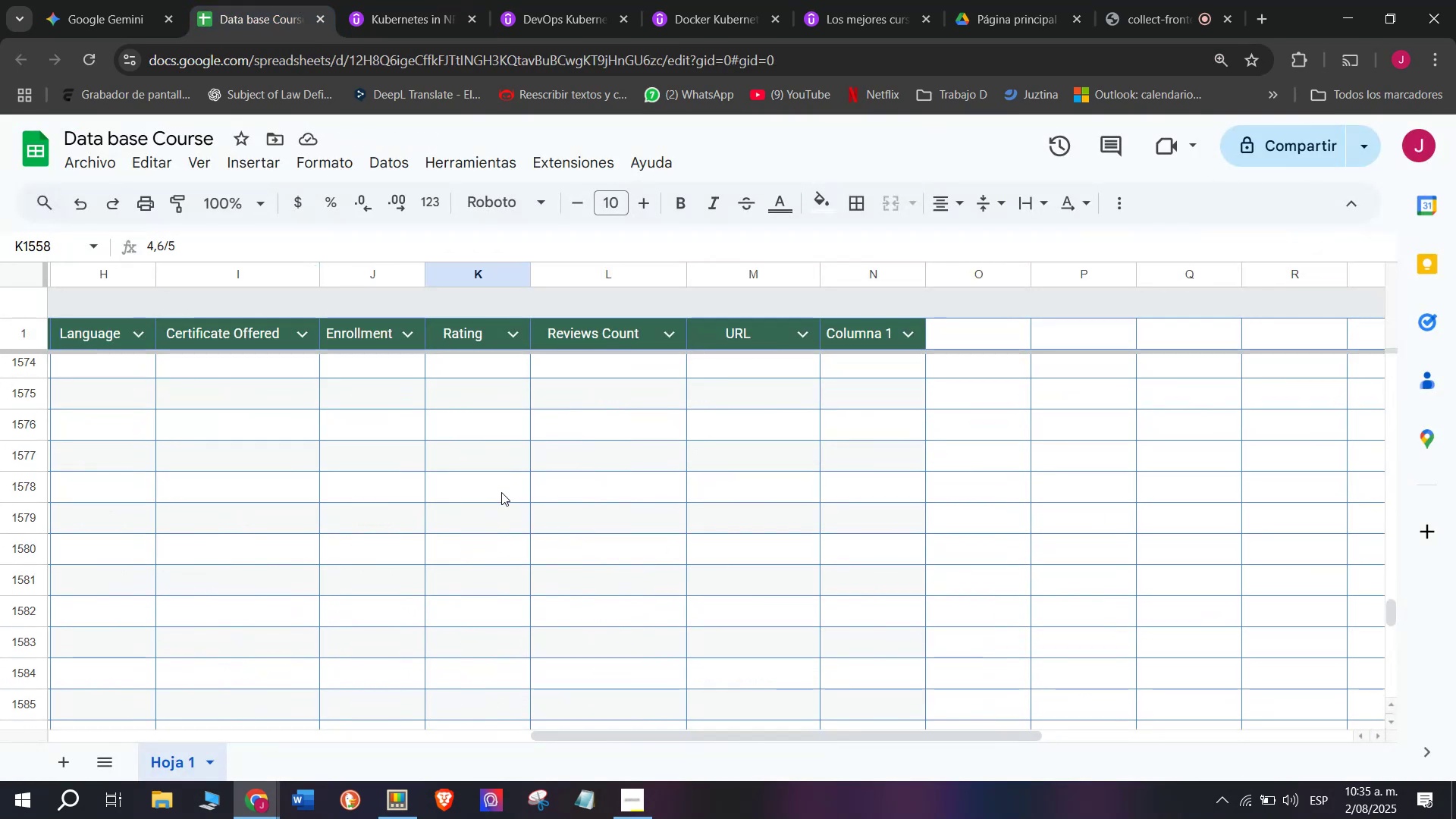 
key(Control+C)
 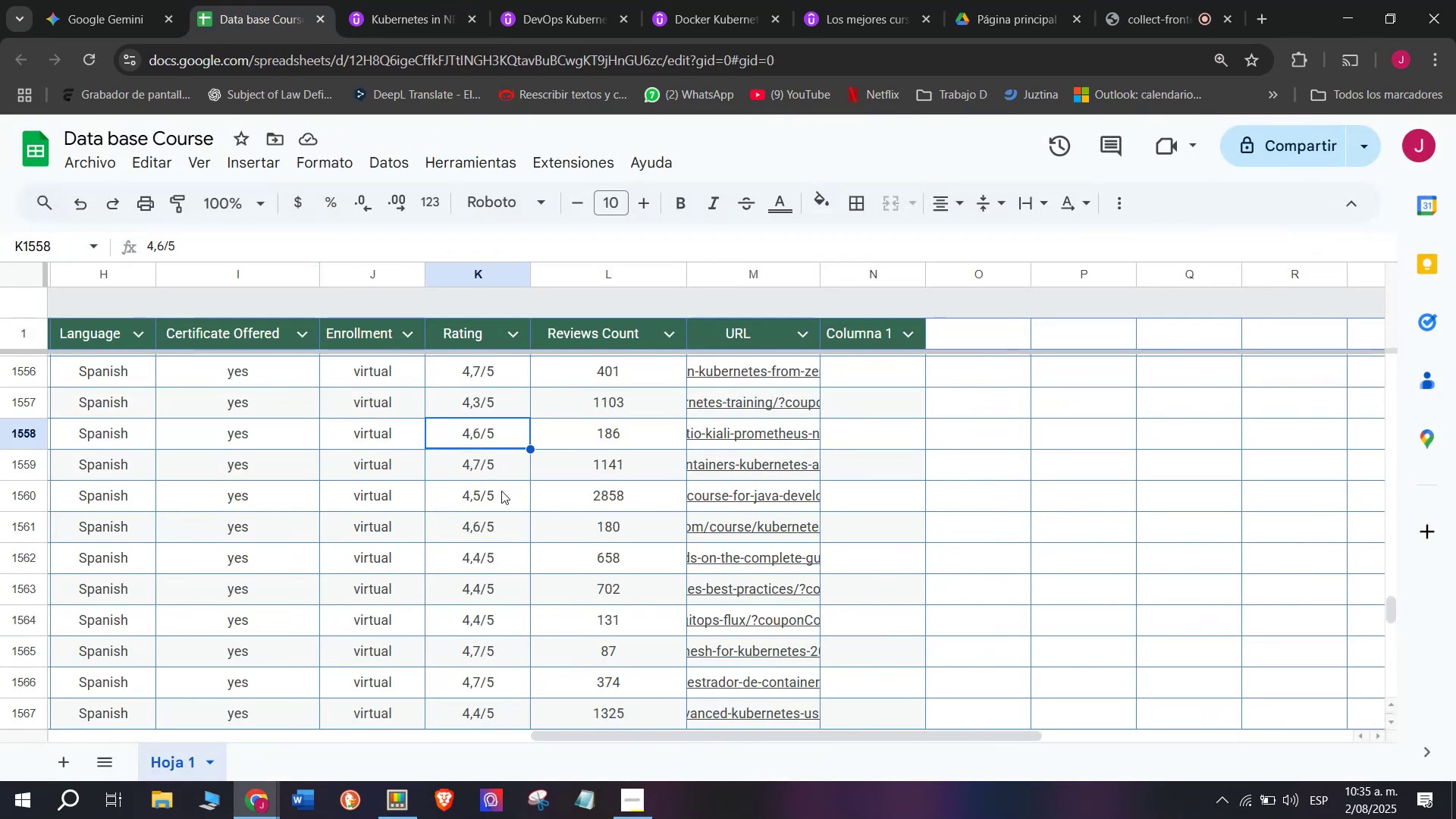 
scroll: coordinate [501, 492], scroll_direction: down, amount: 1.0
 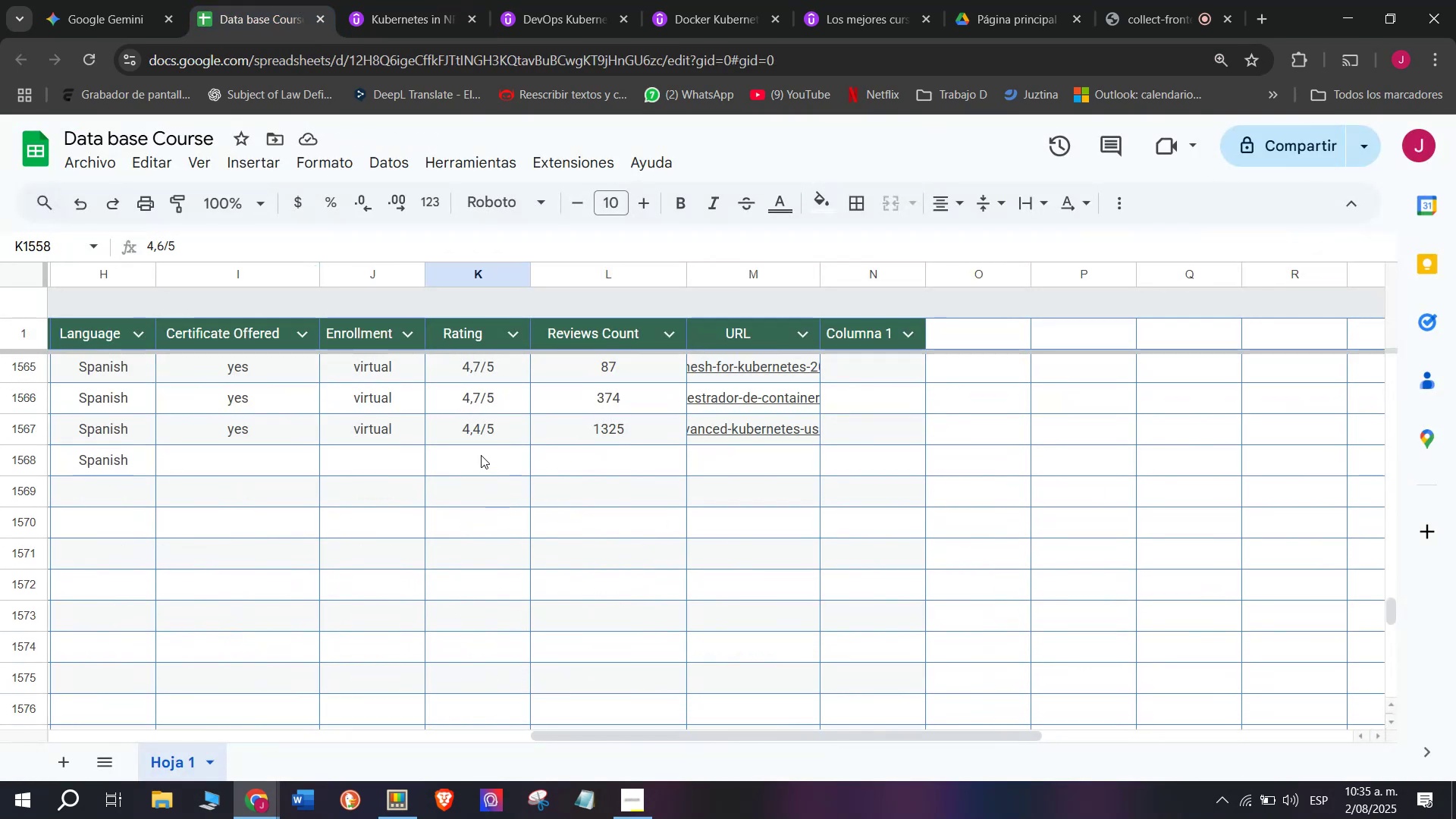 
left_click([481, 455])
 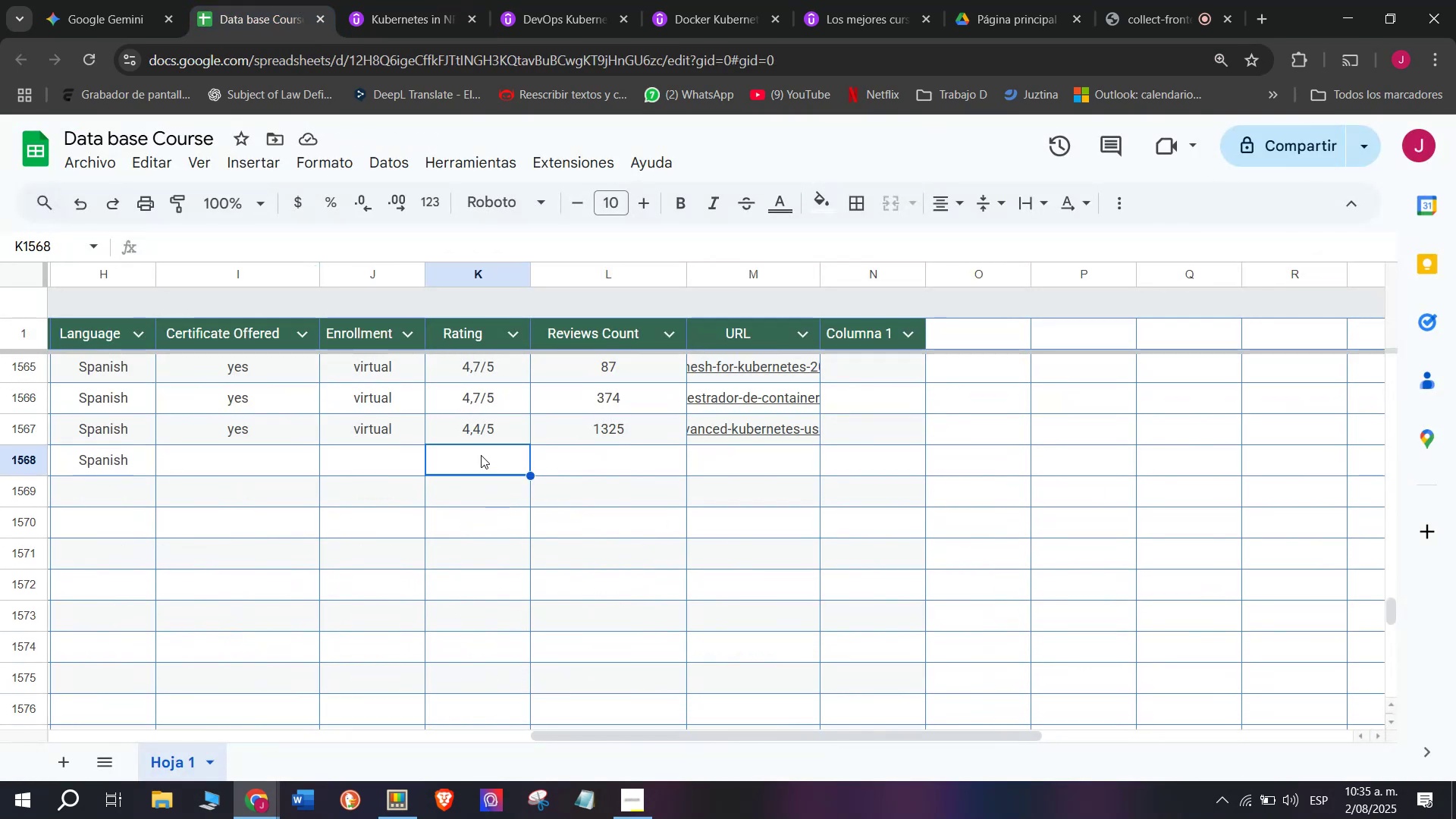 
key(Control+ControlLeft)
 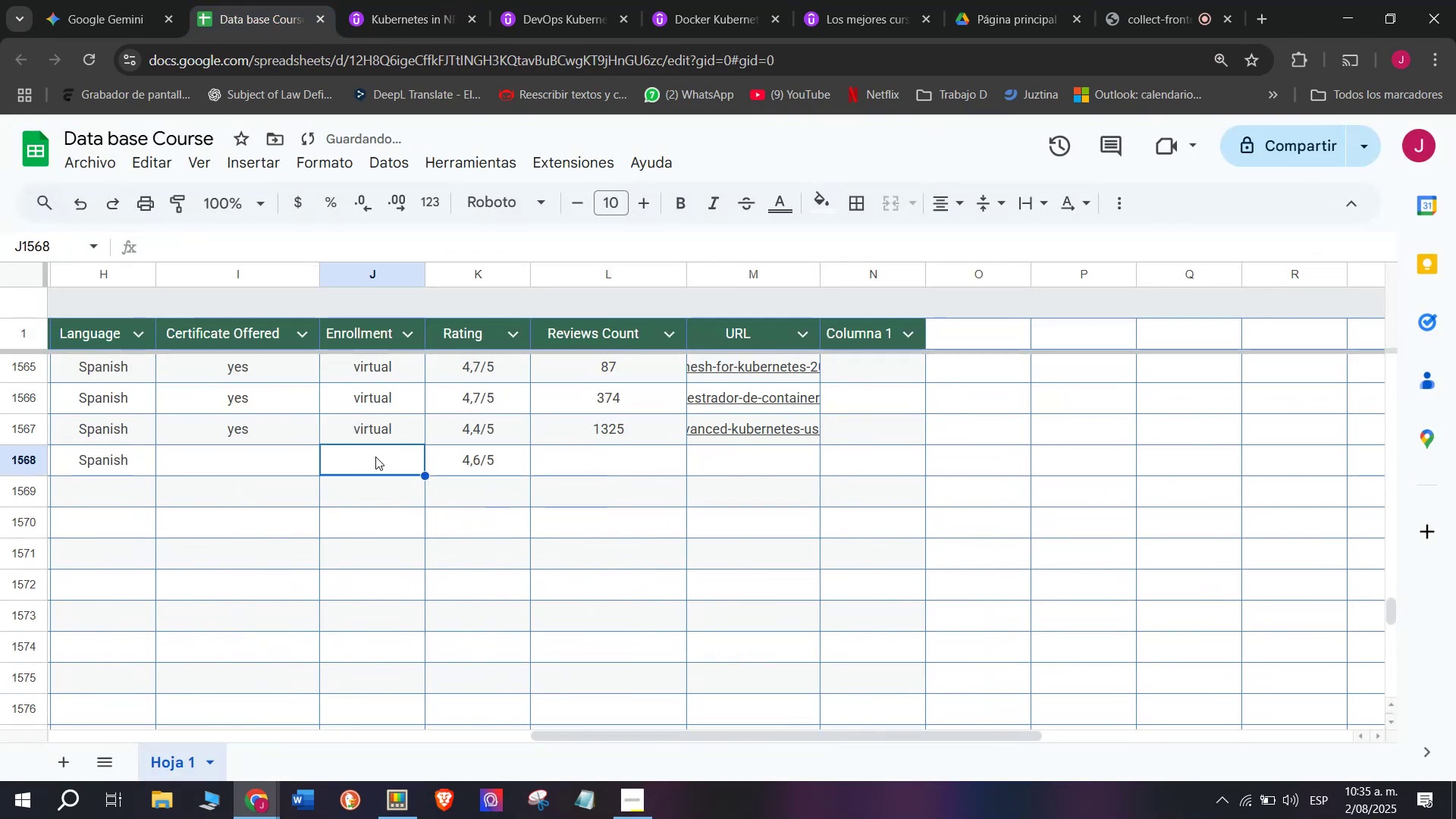 
key(Z)
 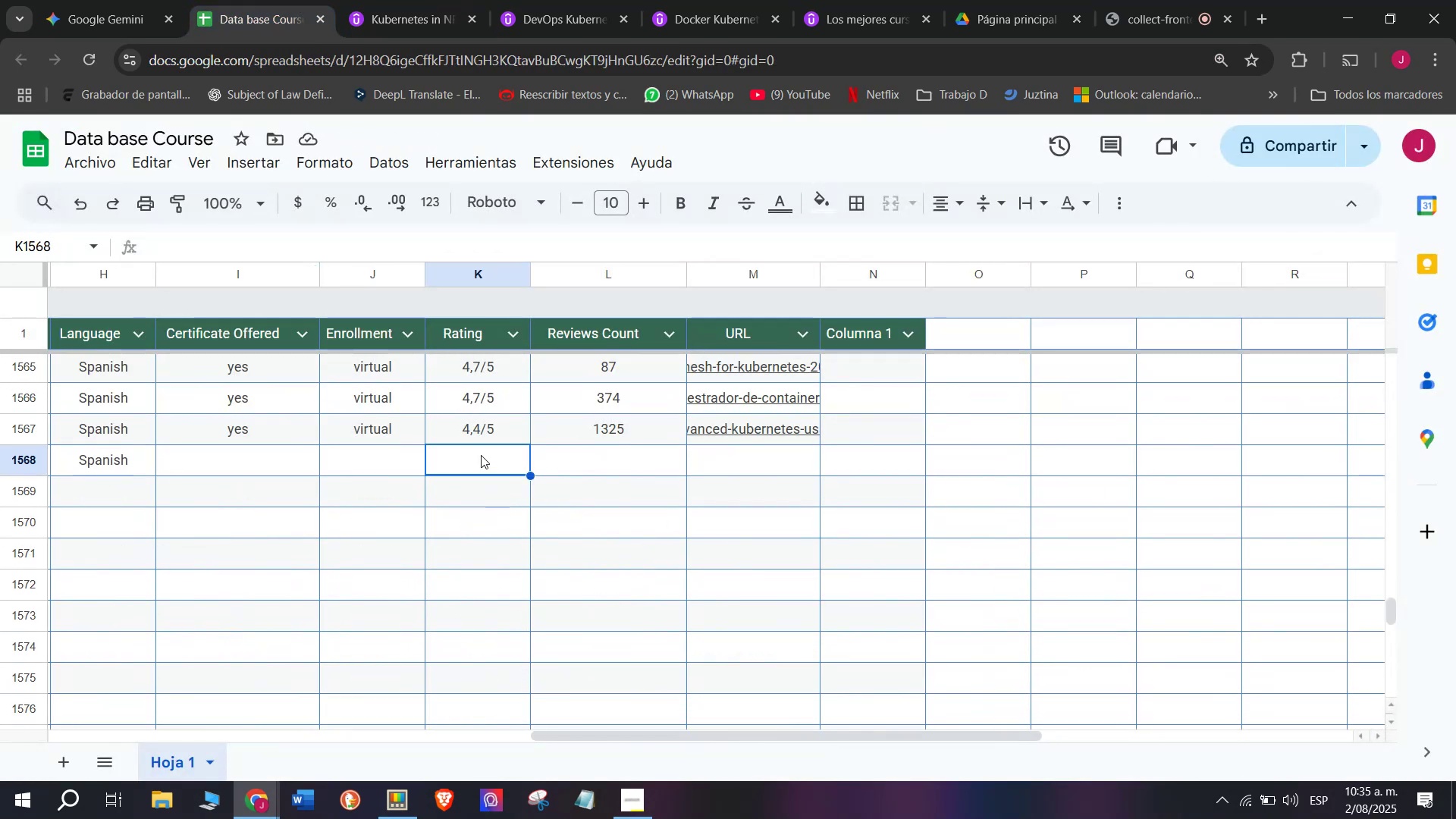 
key(Control+V)
 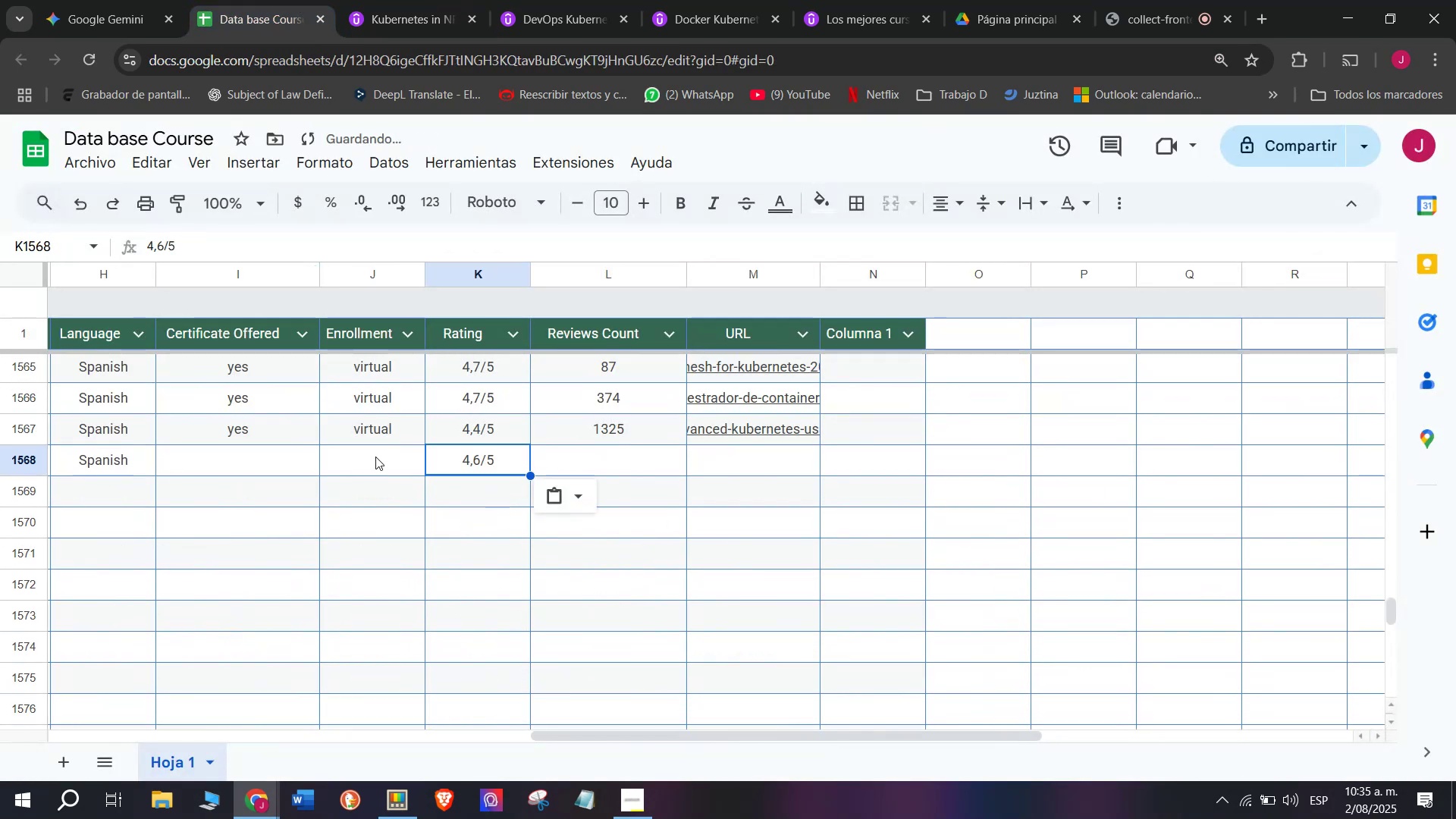 
double_click([375, 457])
 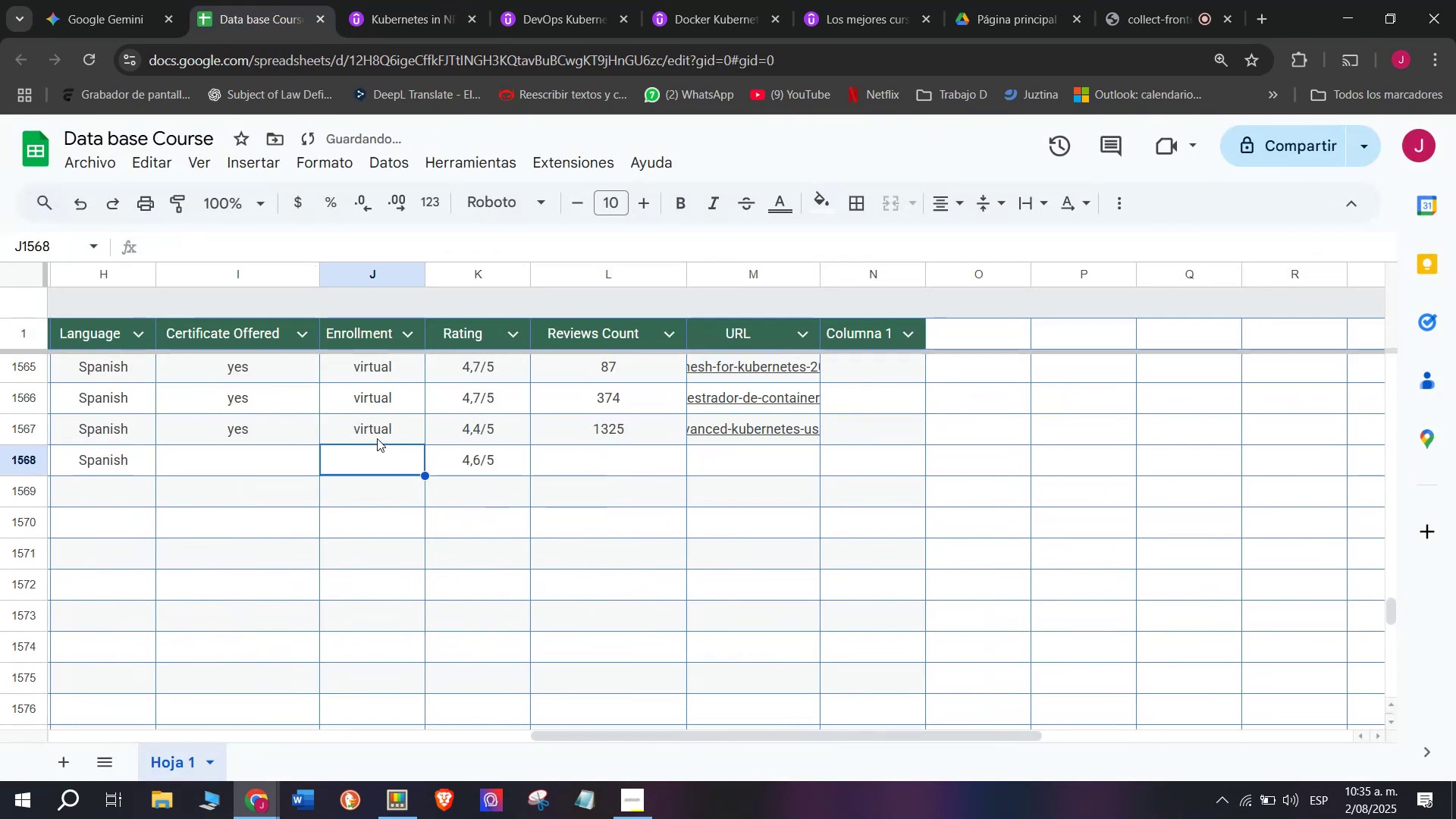 
triple_click([377, 438])
 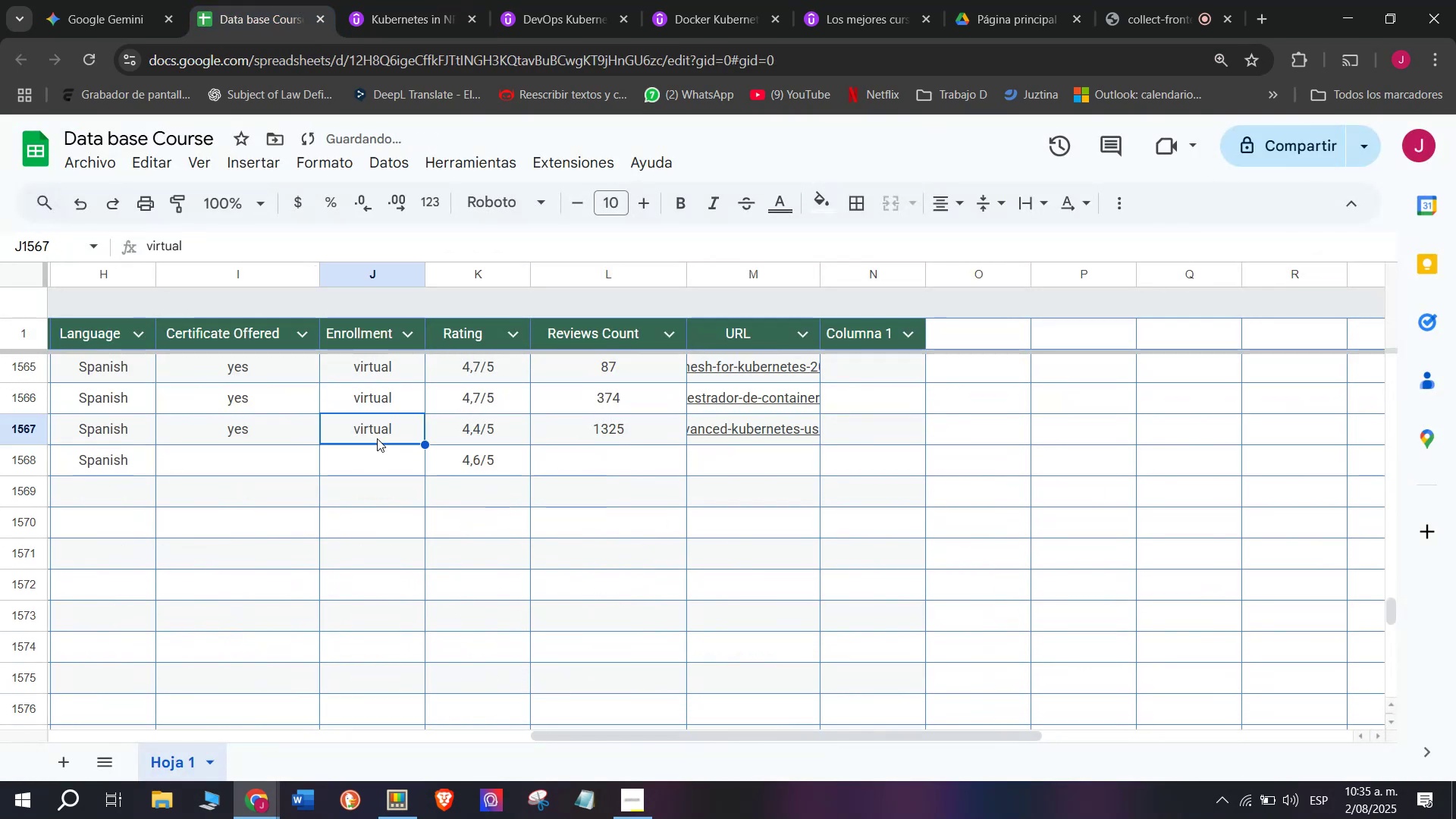 
key(Break)
 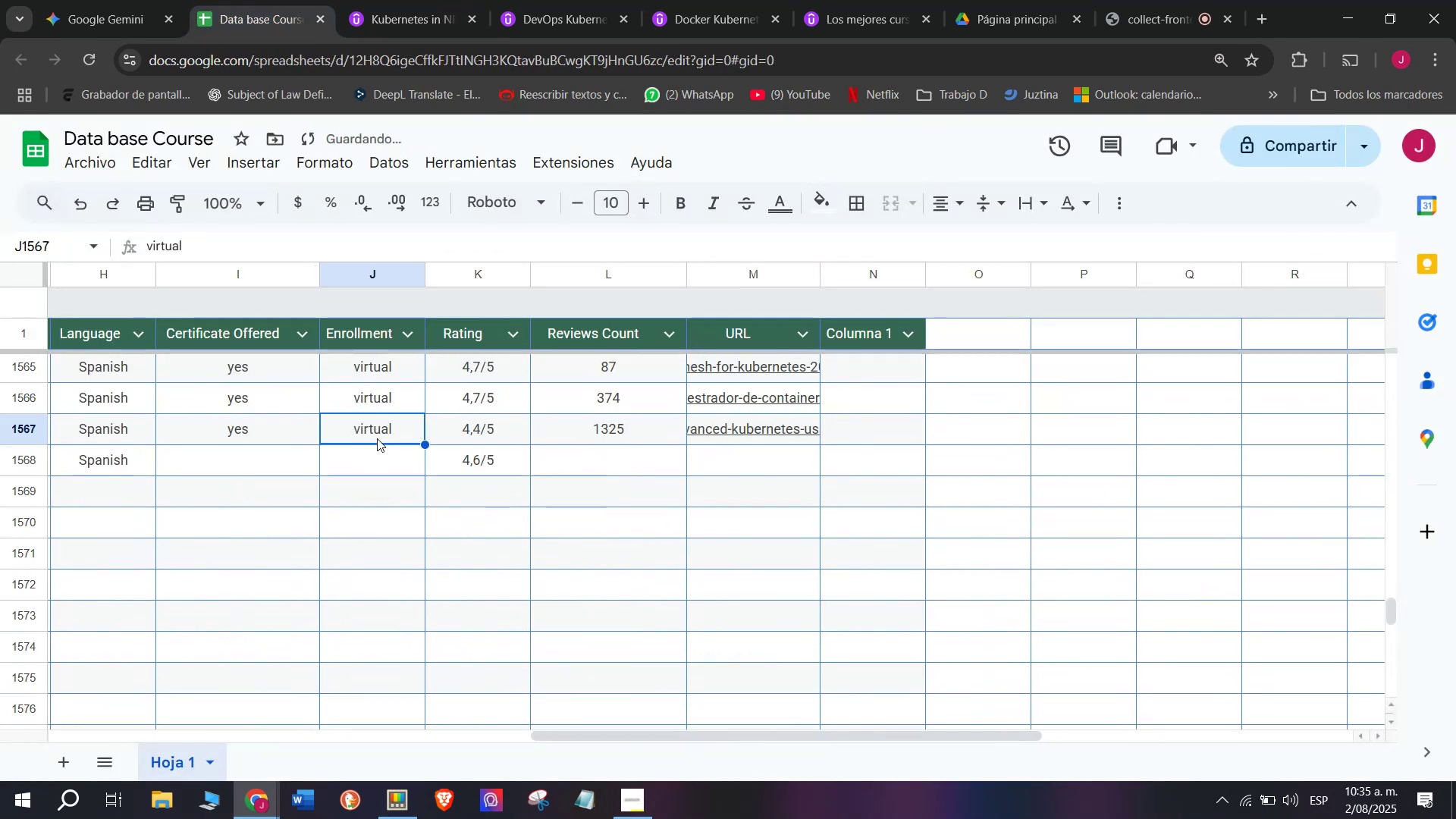 
key(Control+ControlLeft)
 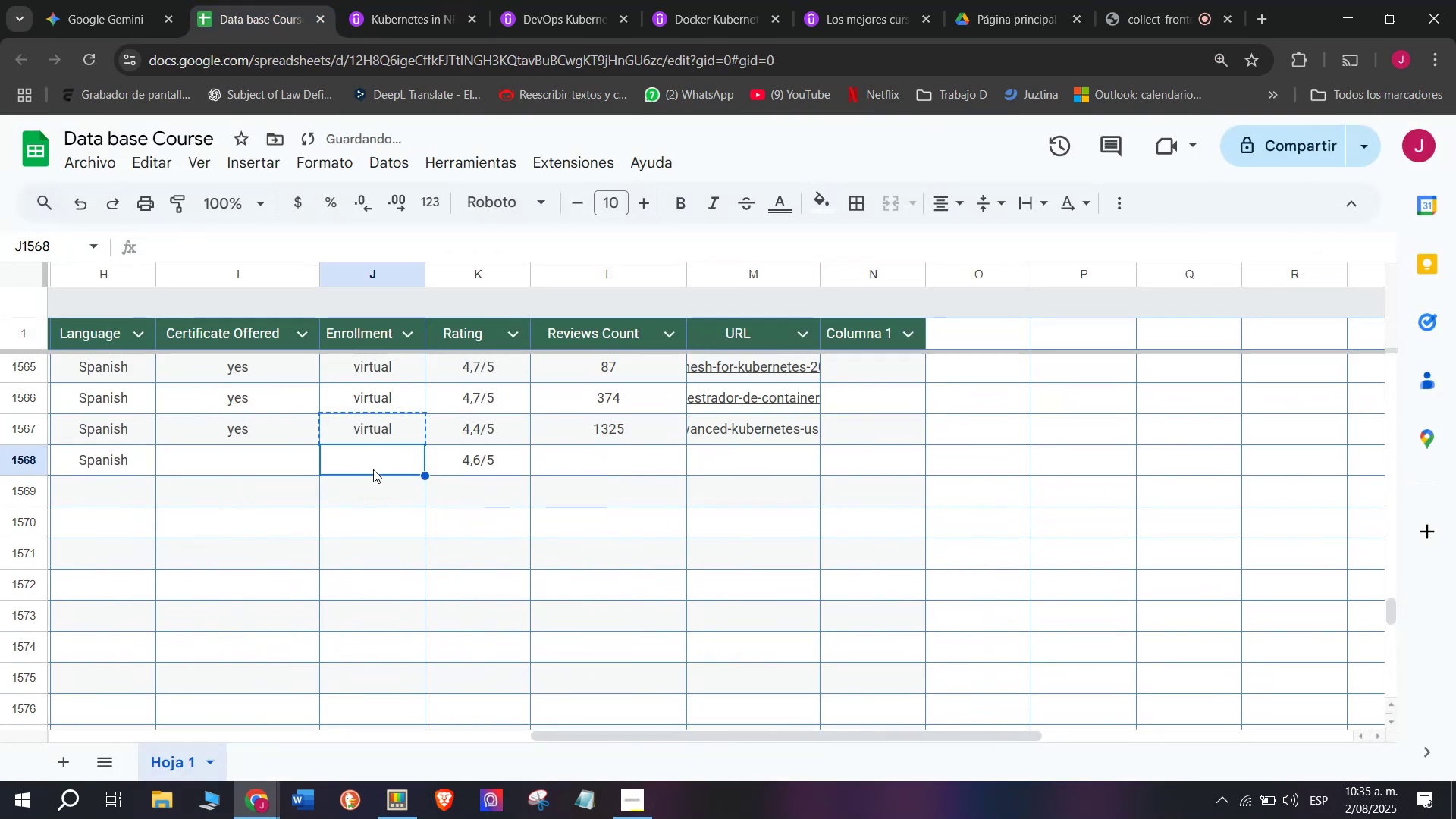 
key(Control+C)
 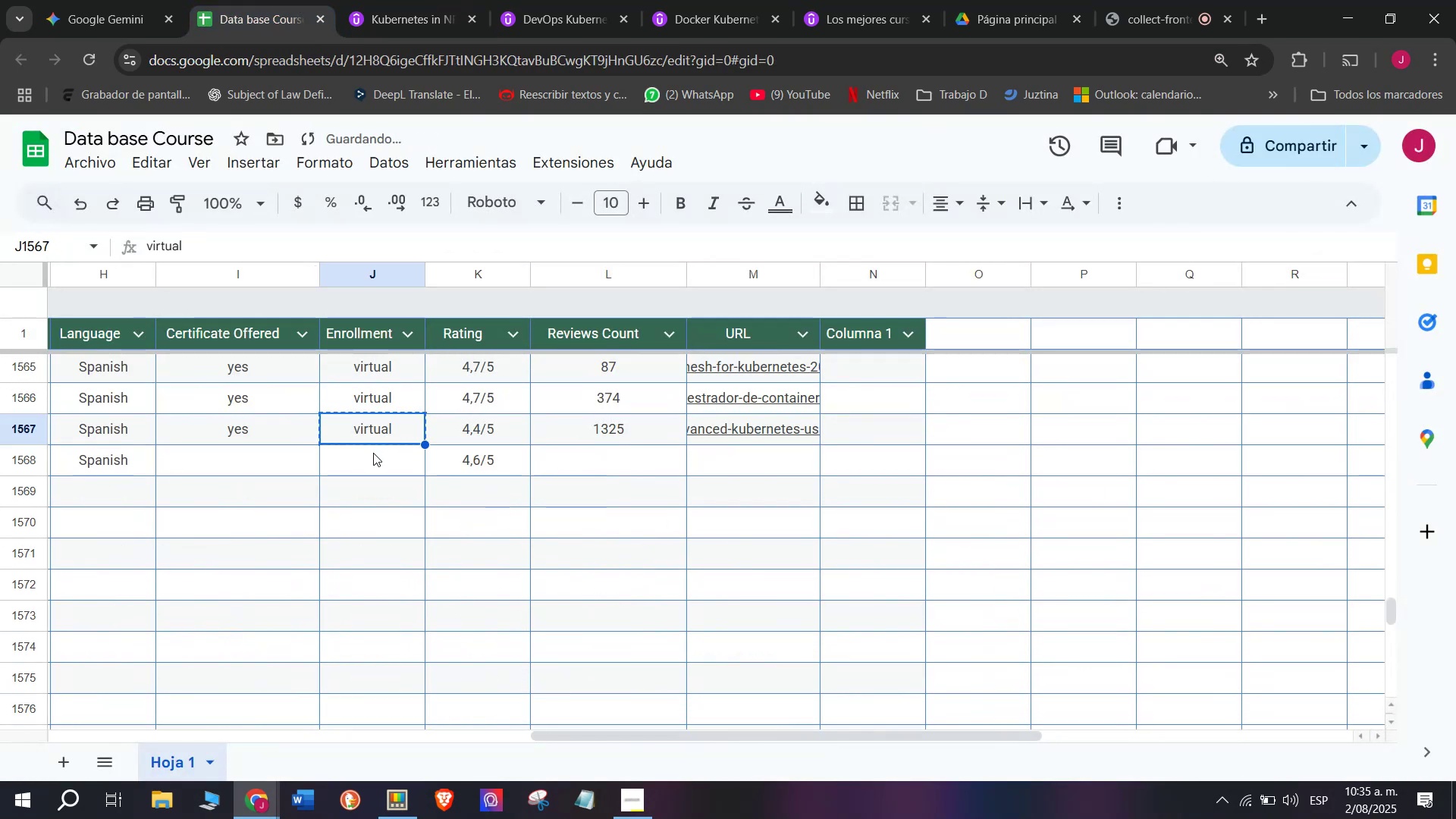 
triple_click([373, 453])
 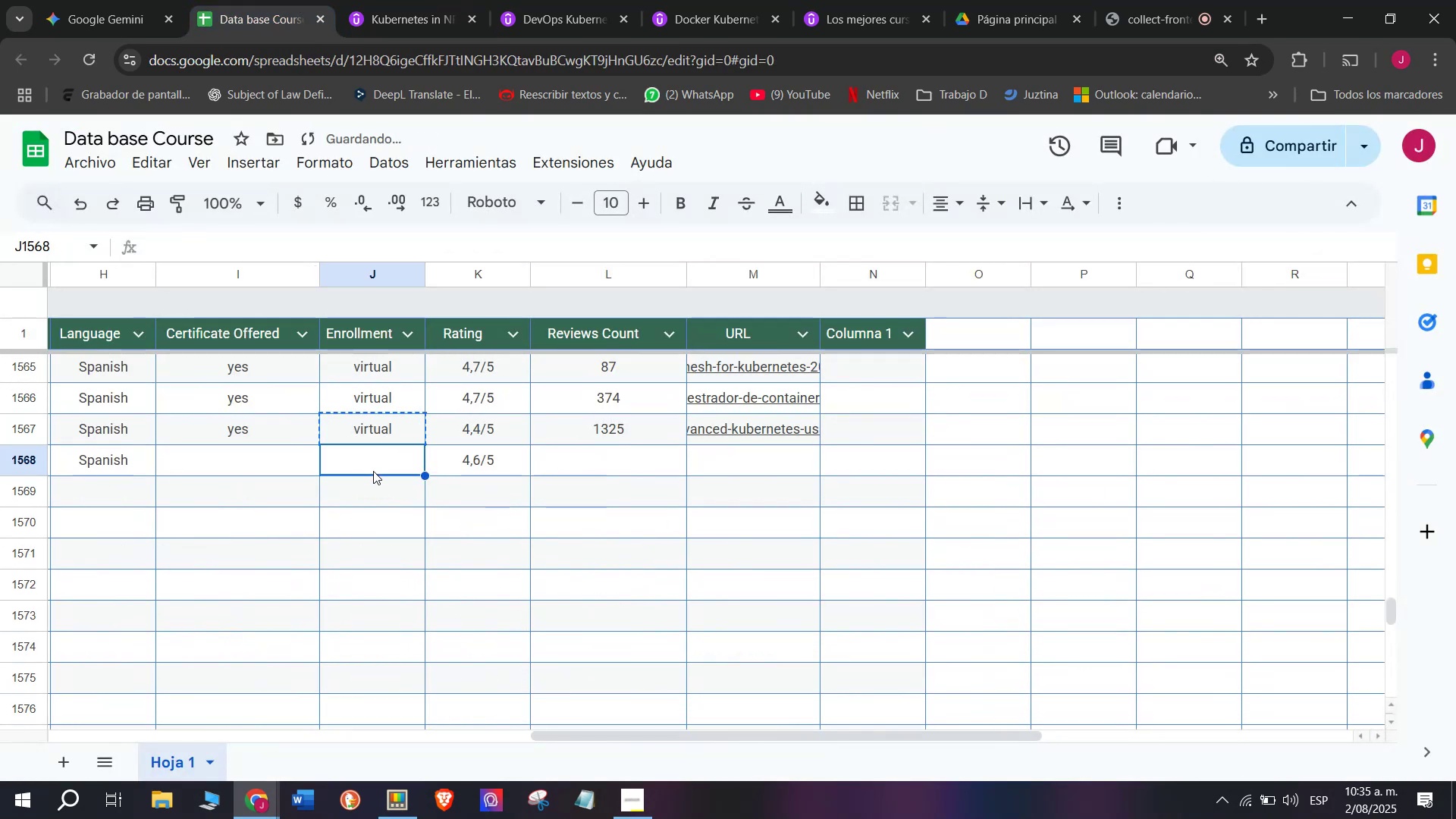 
key(Z)
 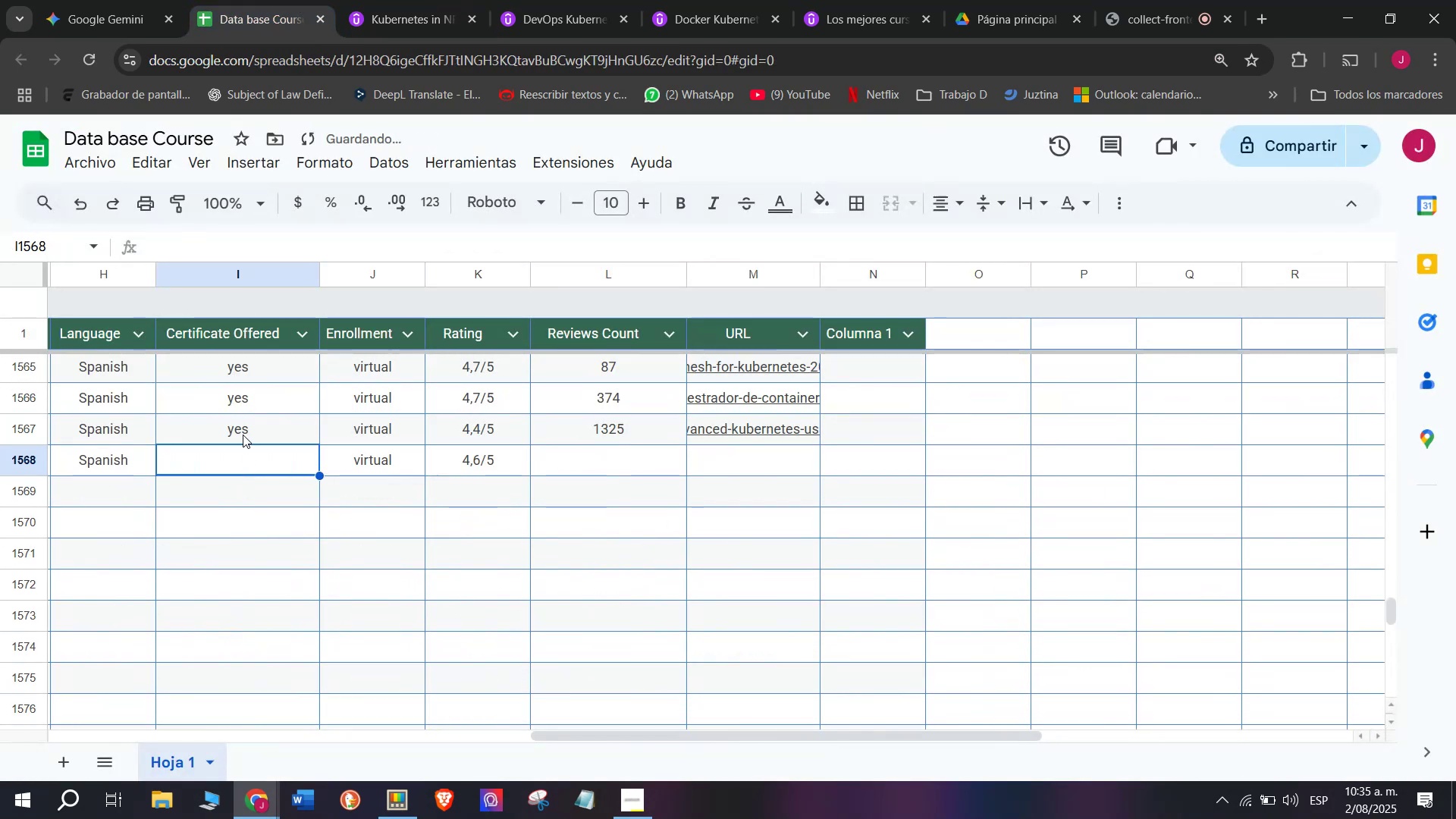 
key(Control+ControlLeft)
 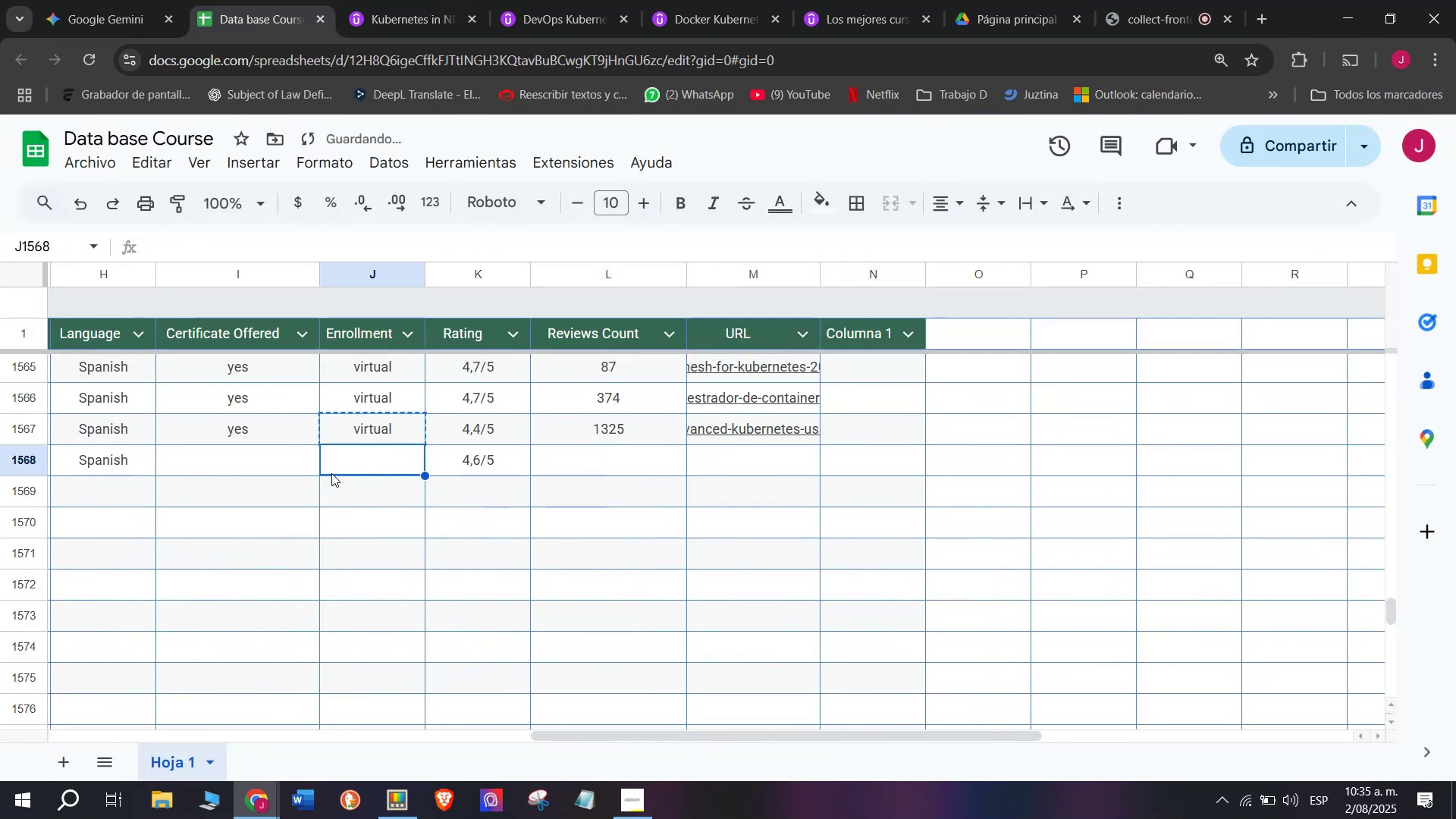 
key(Control+V)
 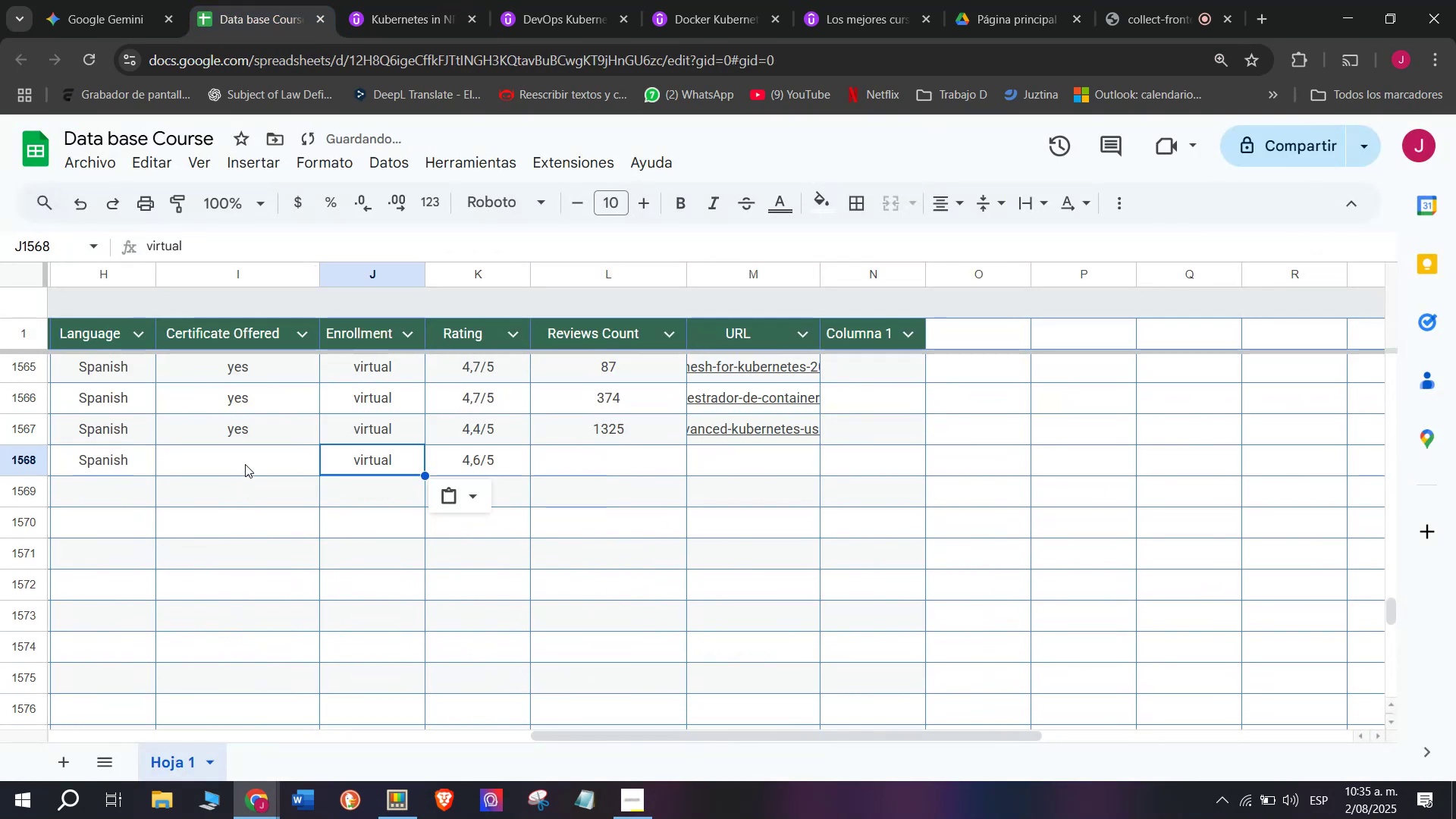 
left_click([245, 464])
 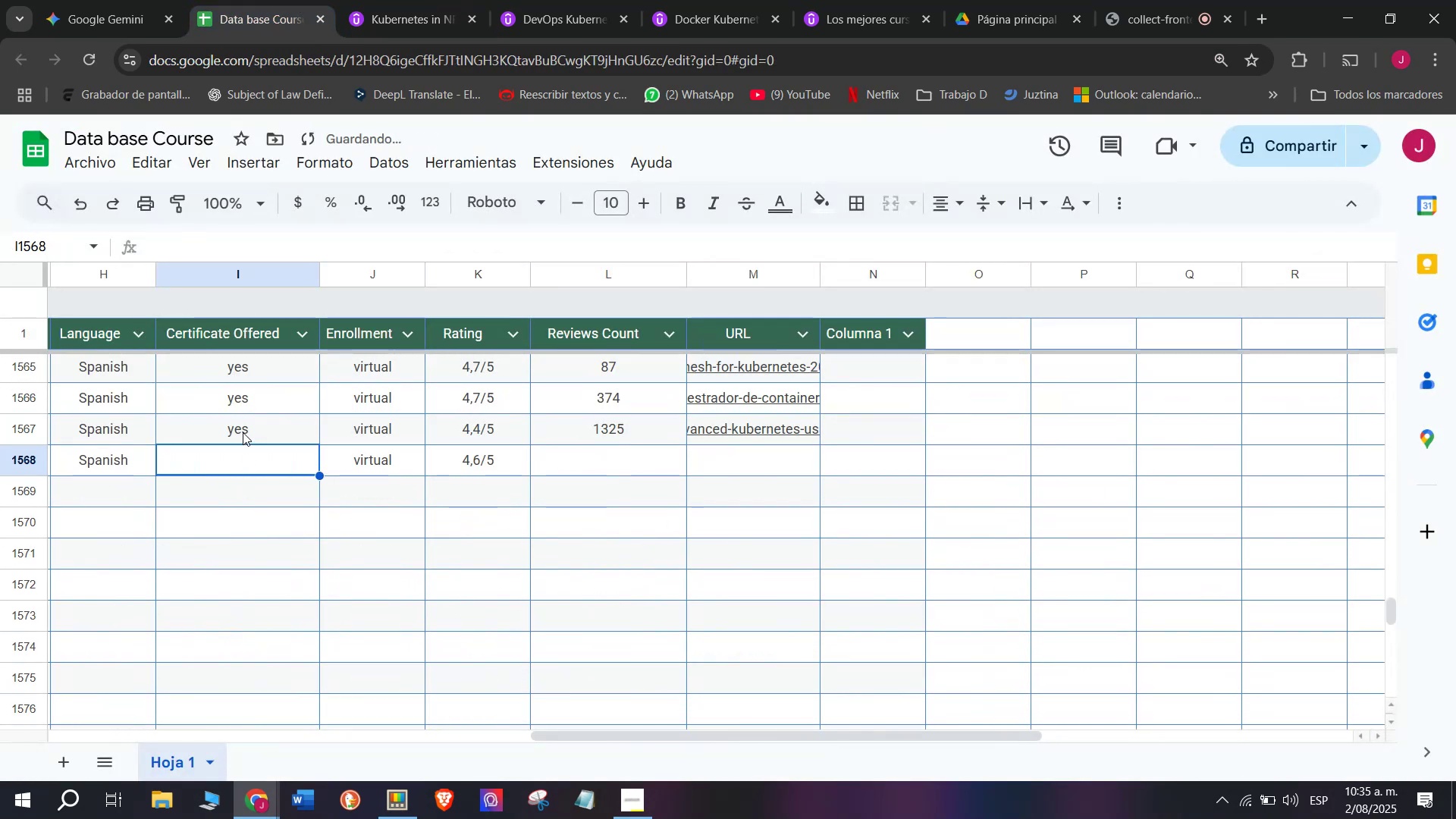 
key(Break)
 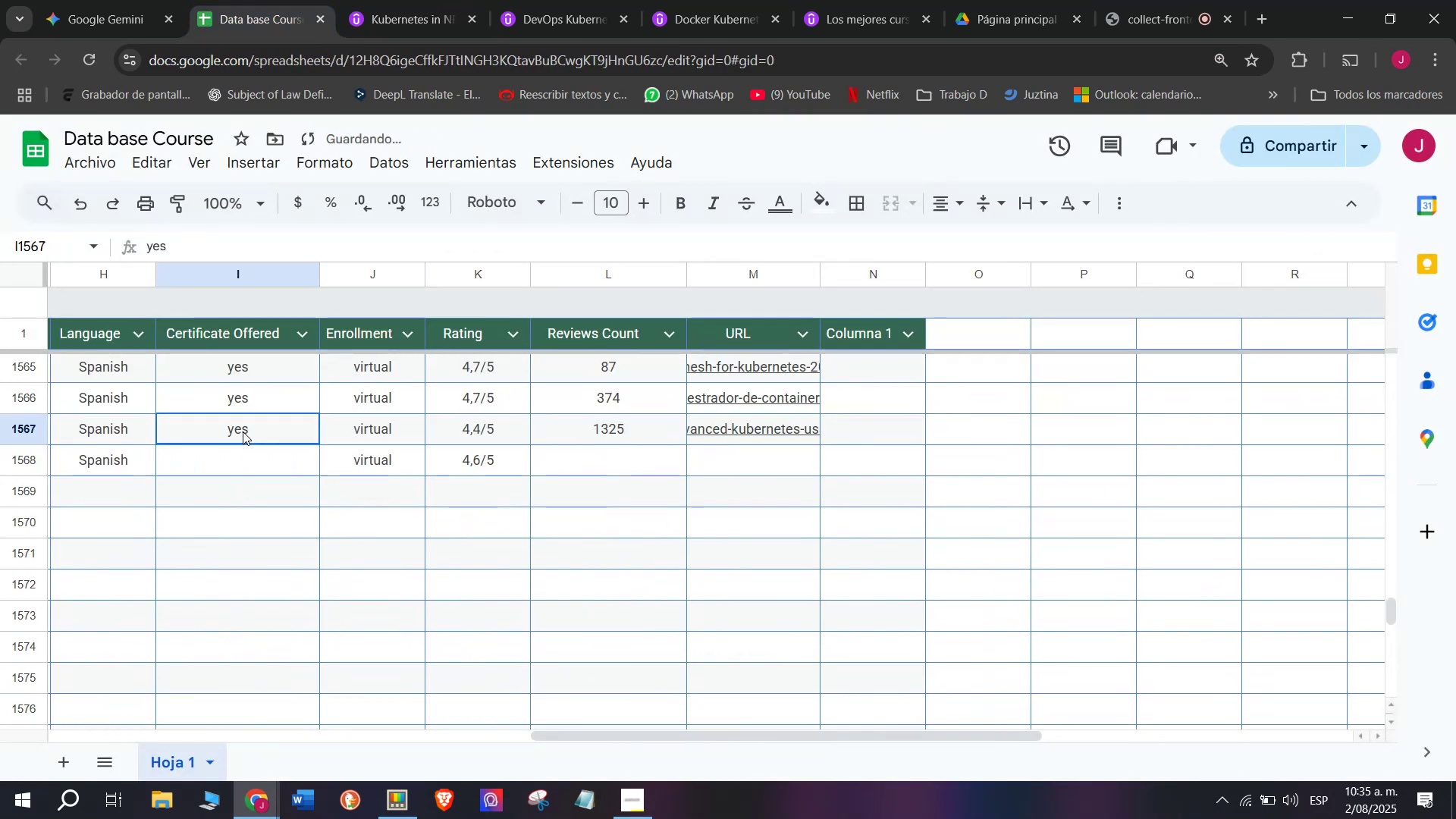 
key(Control+ControlLeft)
 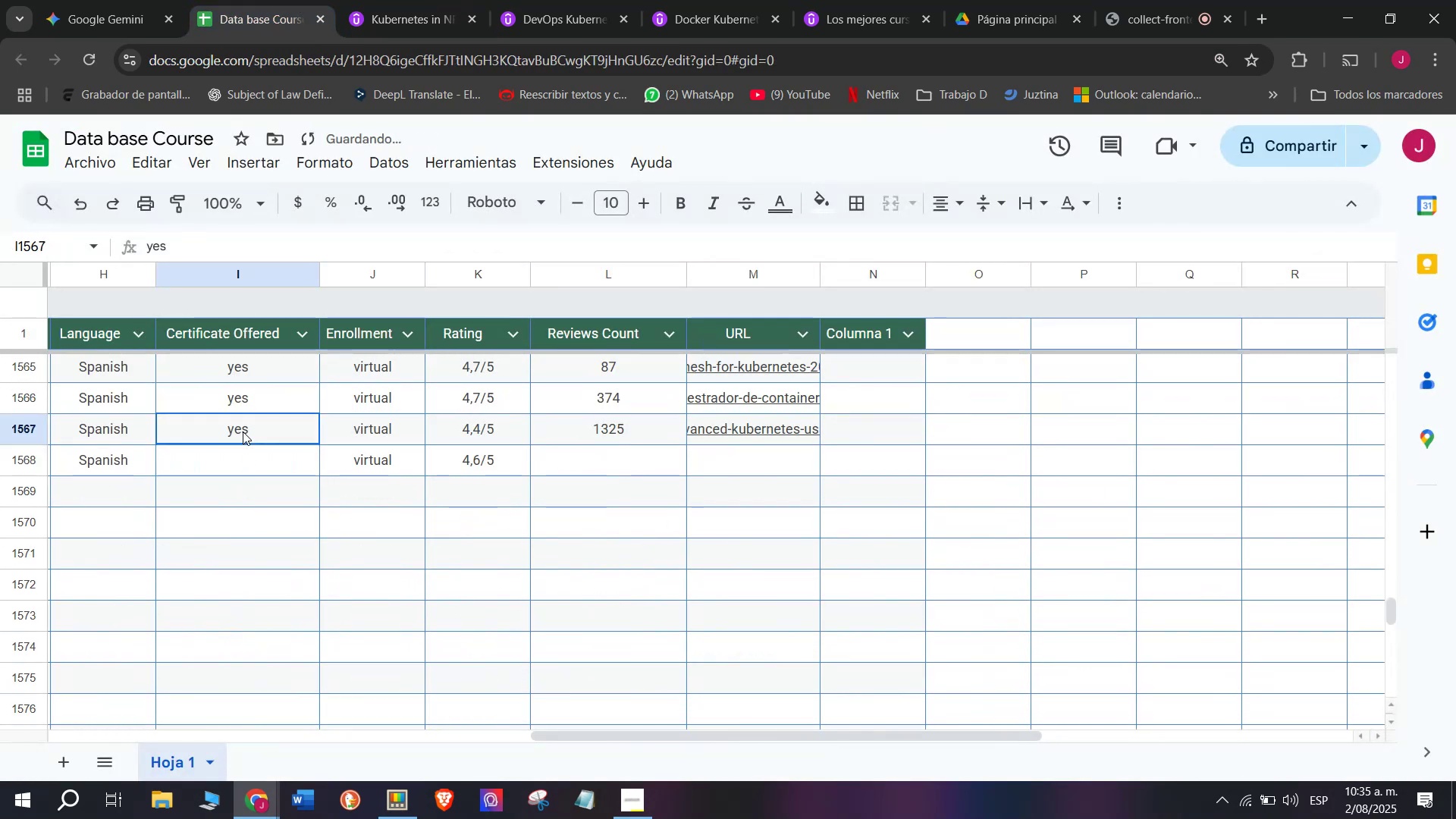 
key(Control+C)
 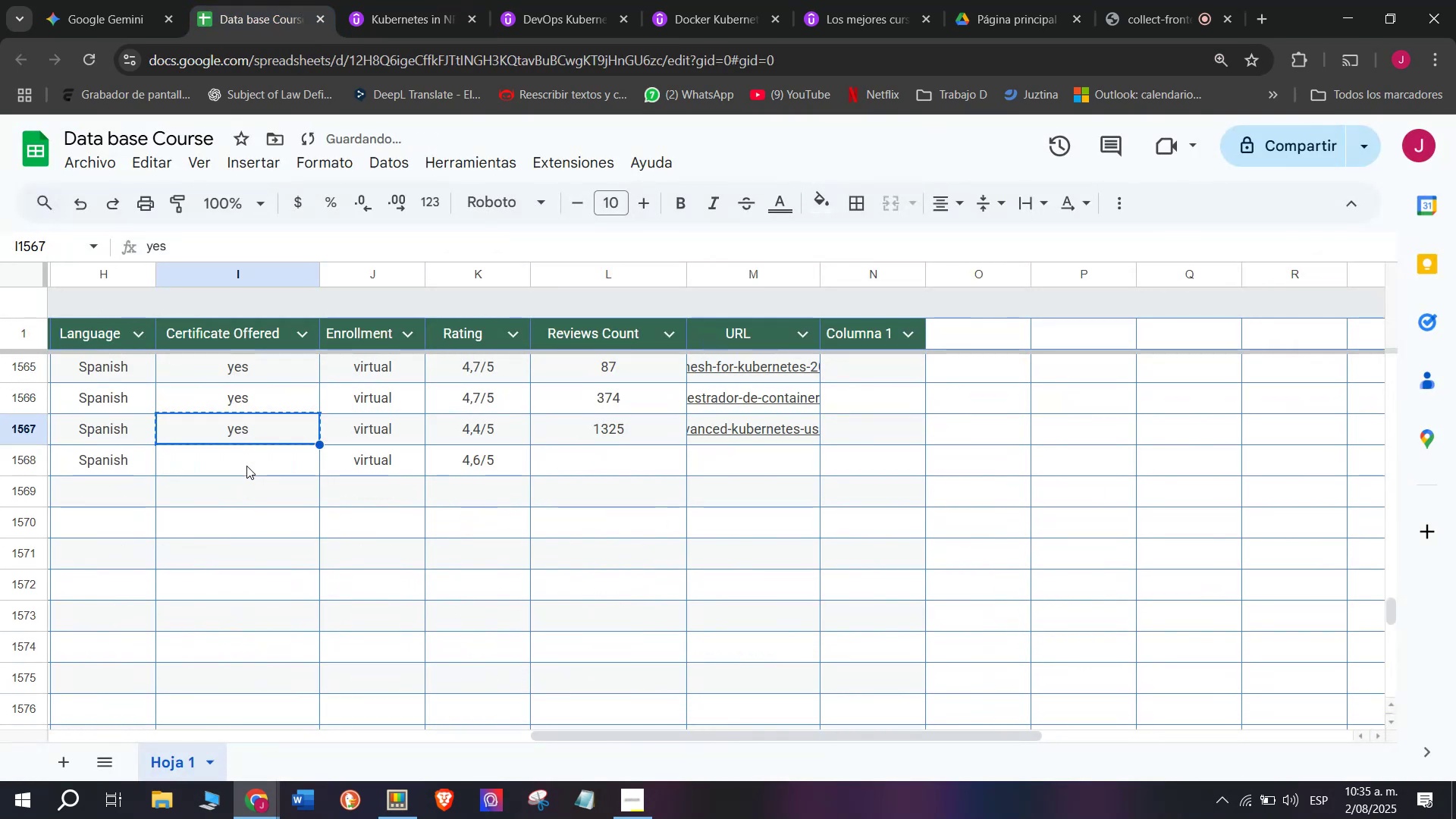 
key(Z)
 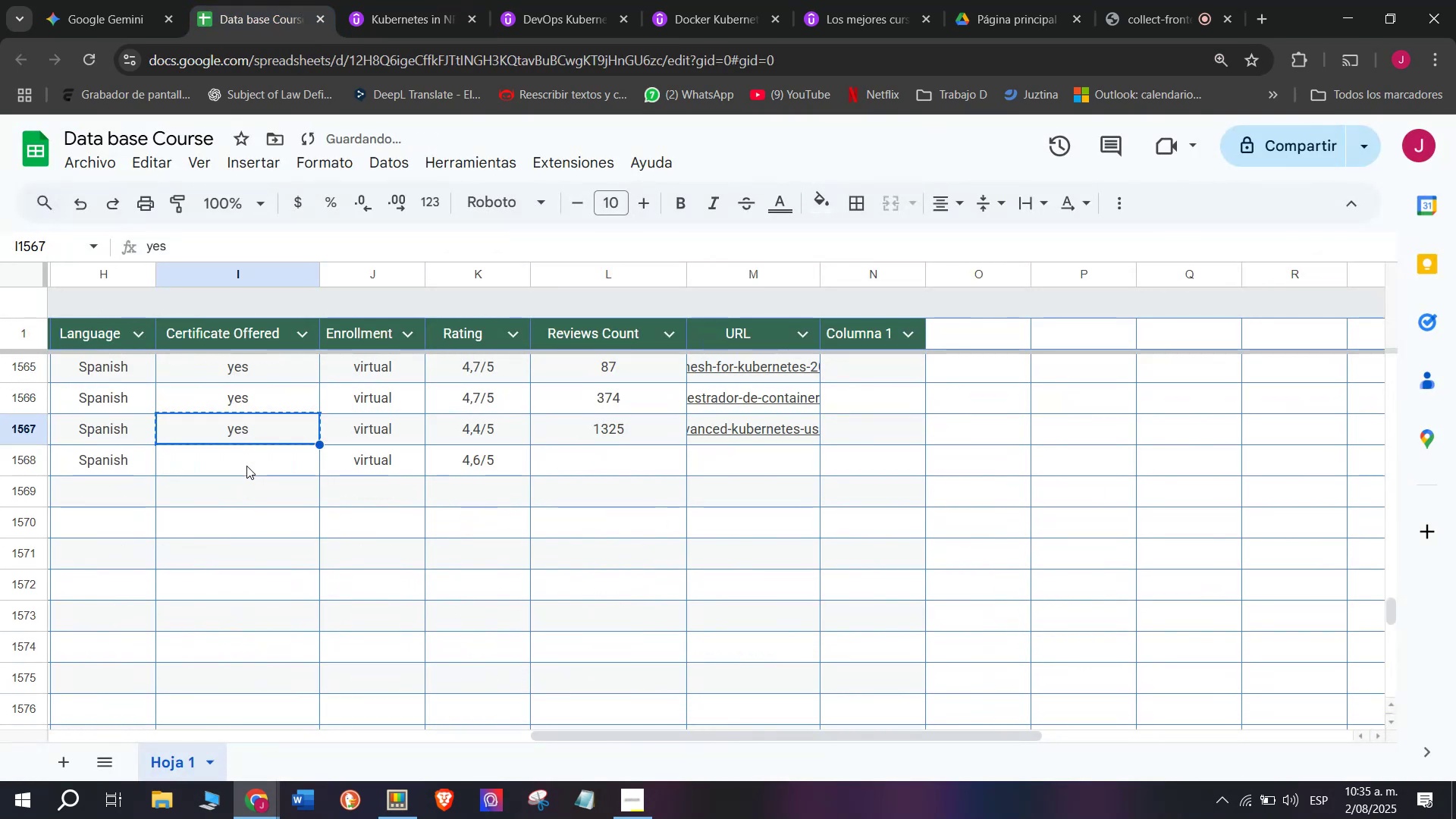 
key(Control+ControlLeft)
 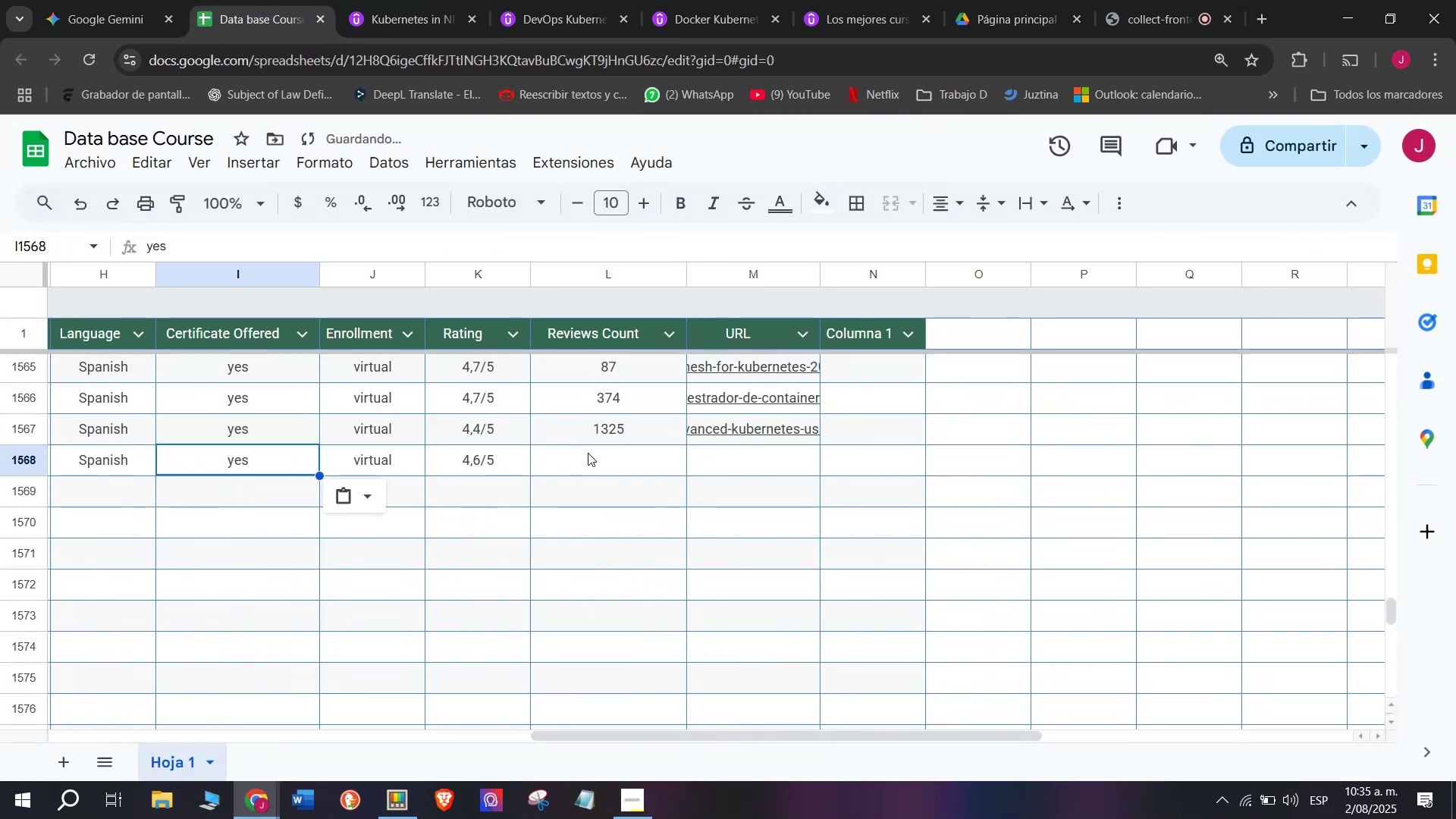 
key(Control+V)
 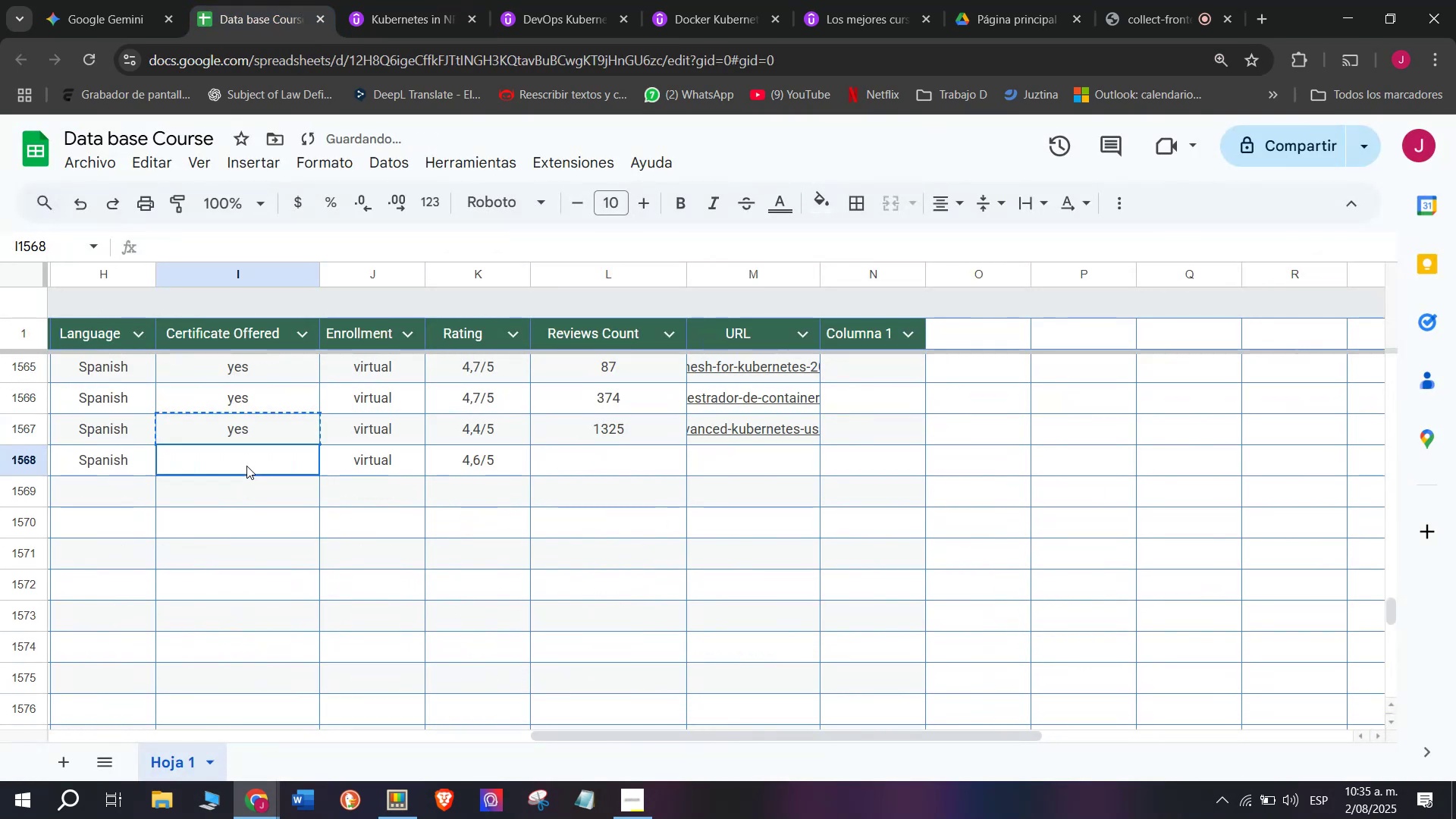 
triple_click([246, 466])
 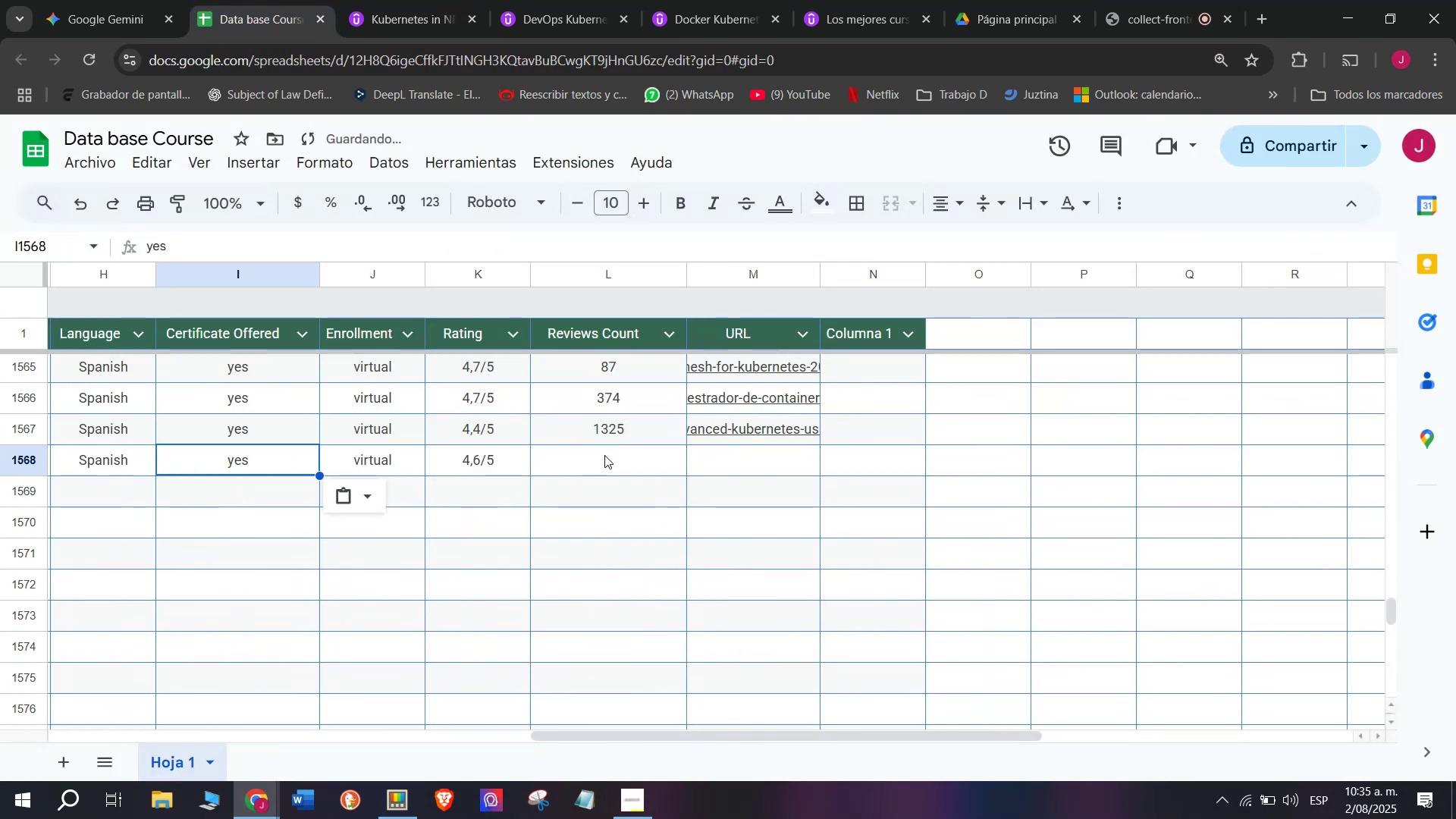 
left_click([607, 455])
 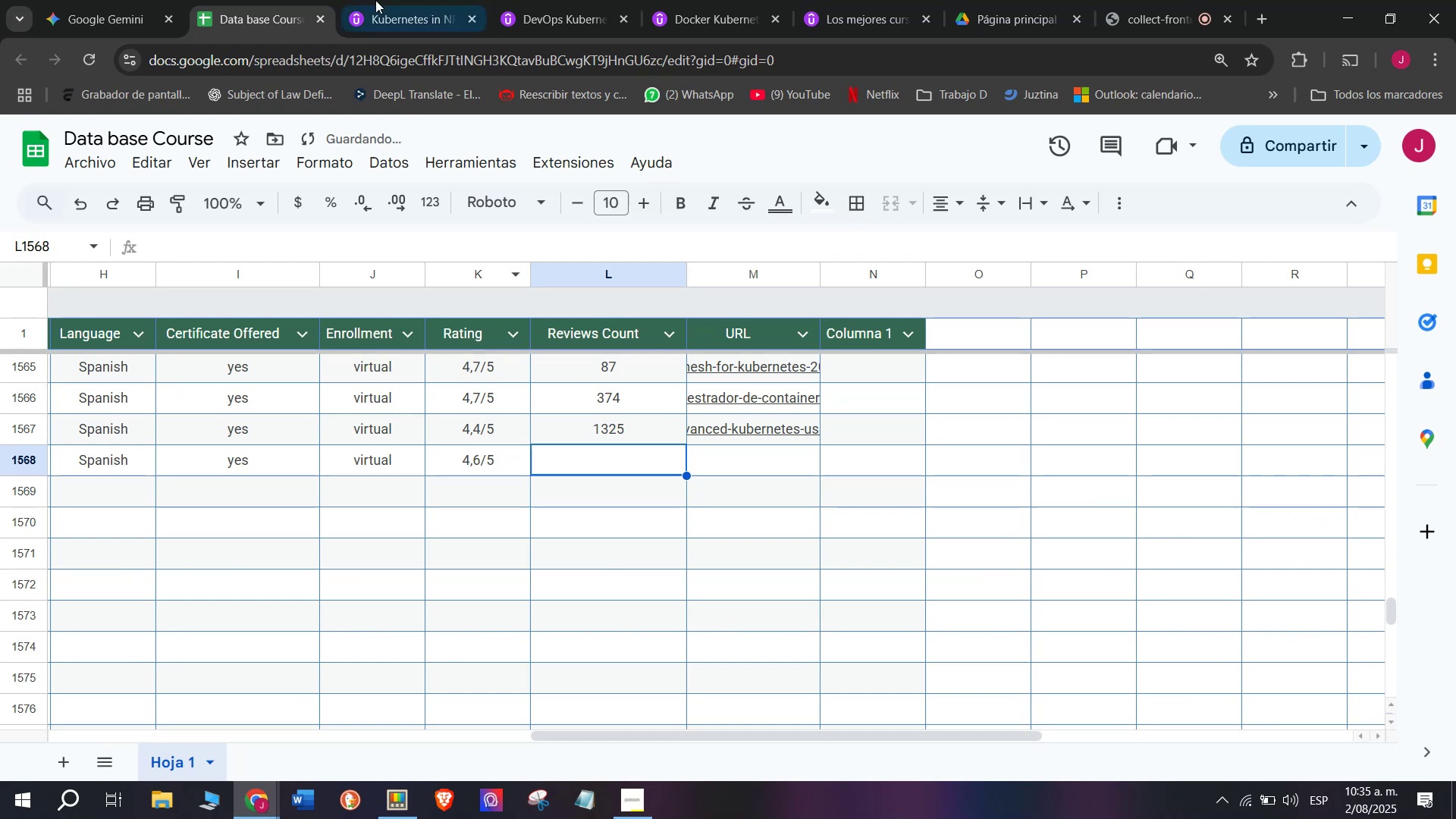 
left_click([369, 0])
 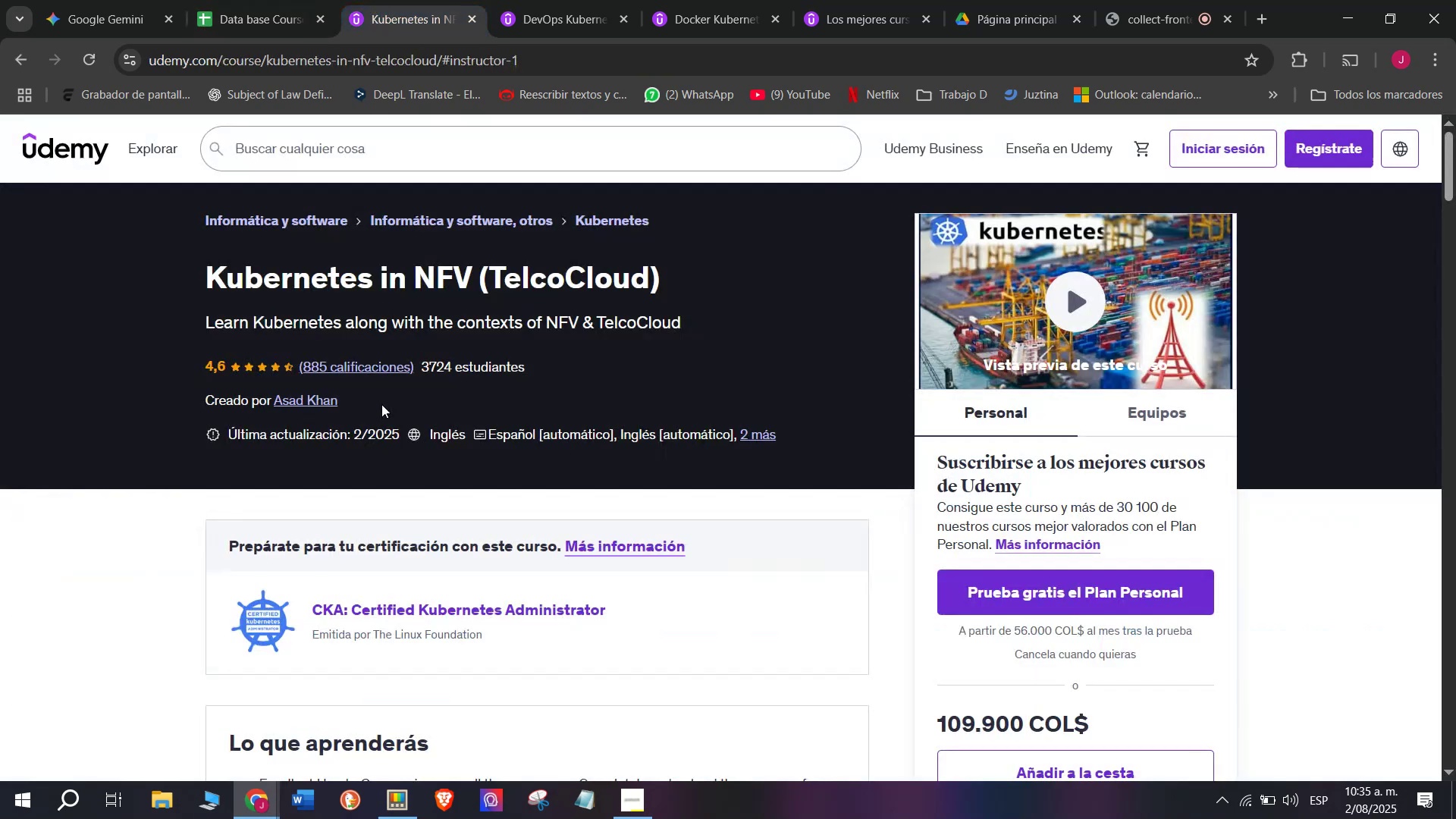 
scroll: coordinate [381, 433], scroll_direction: up, amount: 2.0
 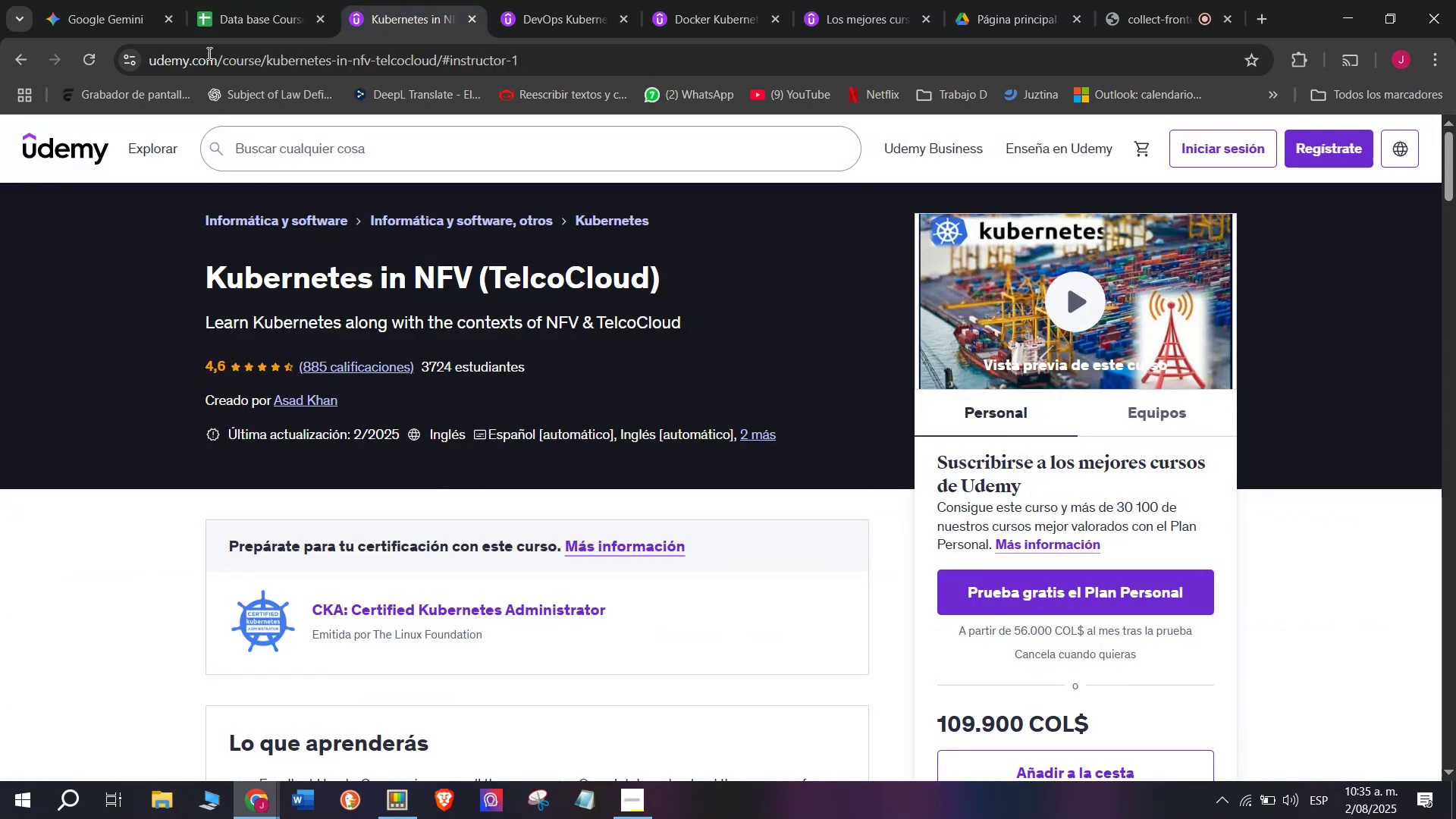 
left_click([207, 0])
 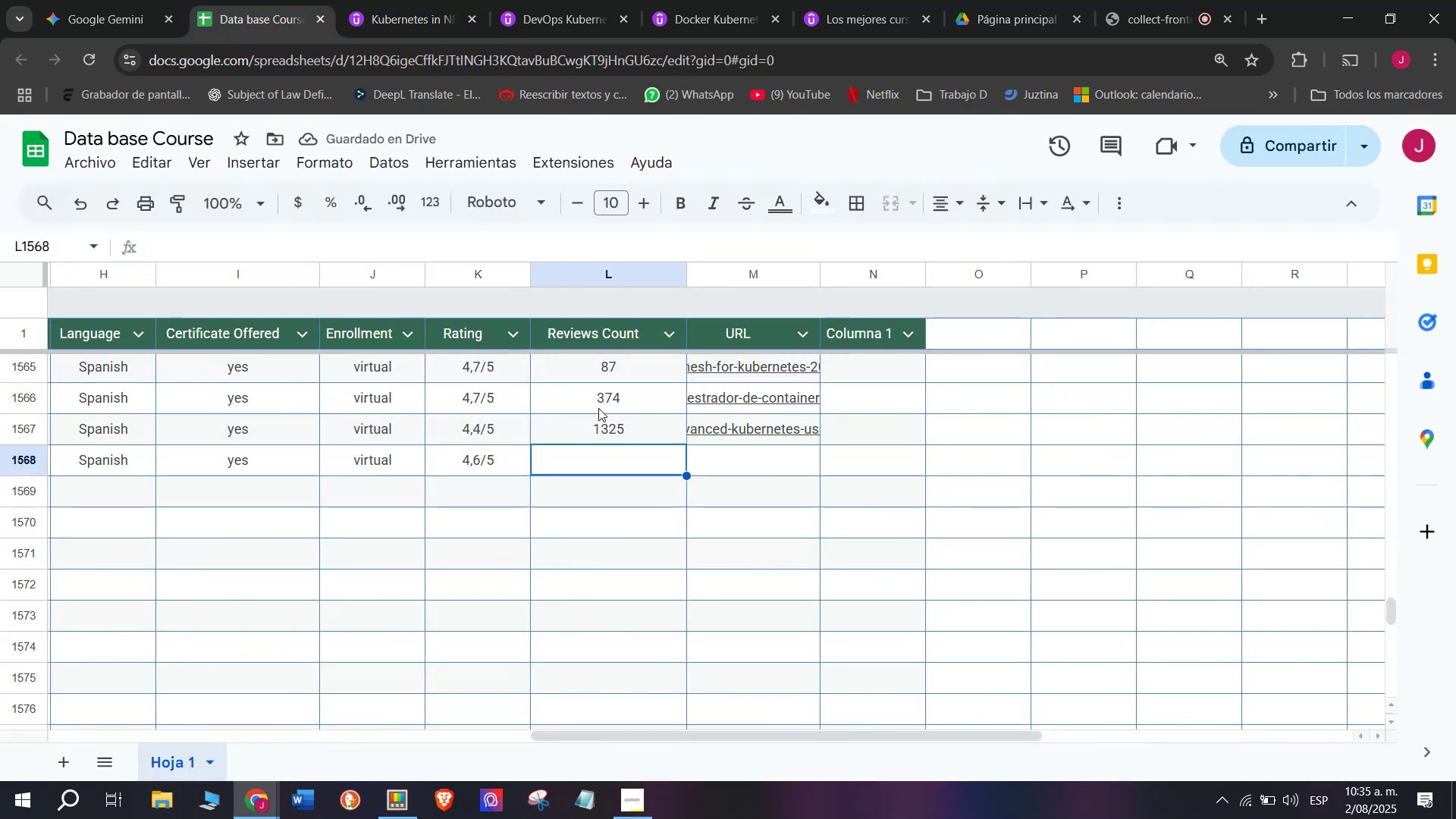 
type(885)
 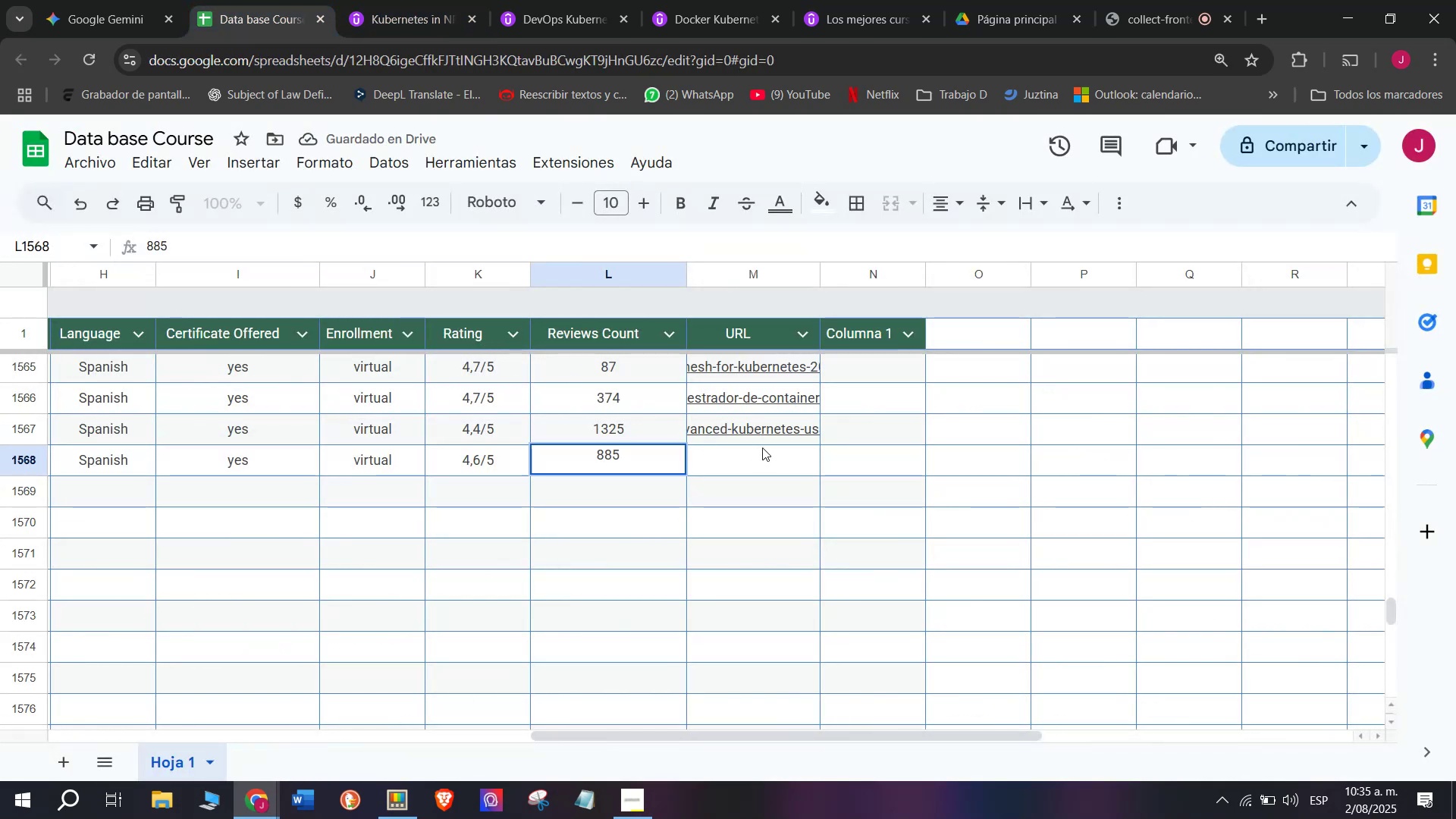 
left_click([776, 453])
 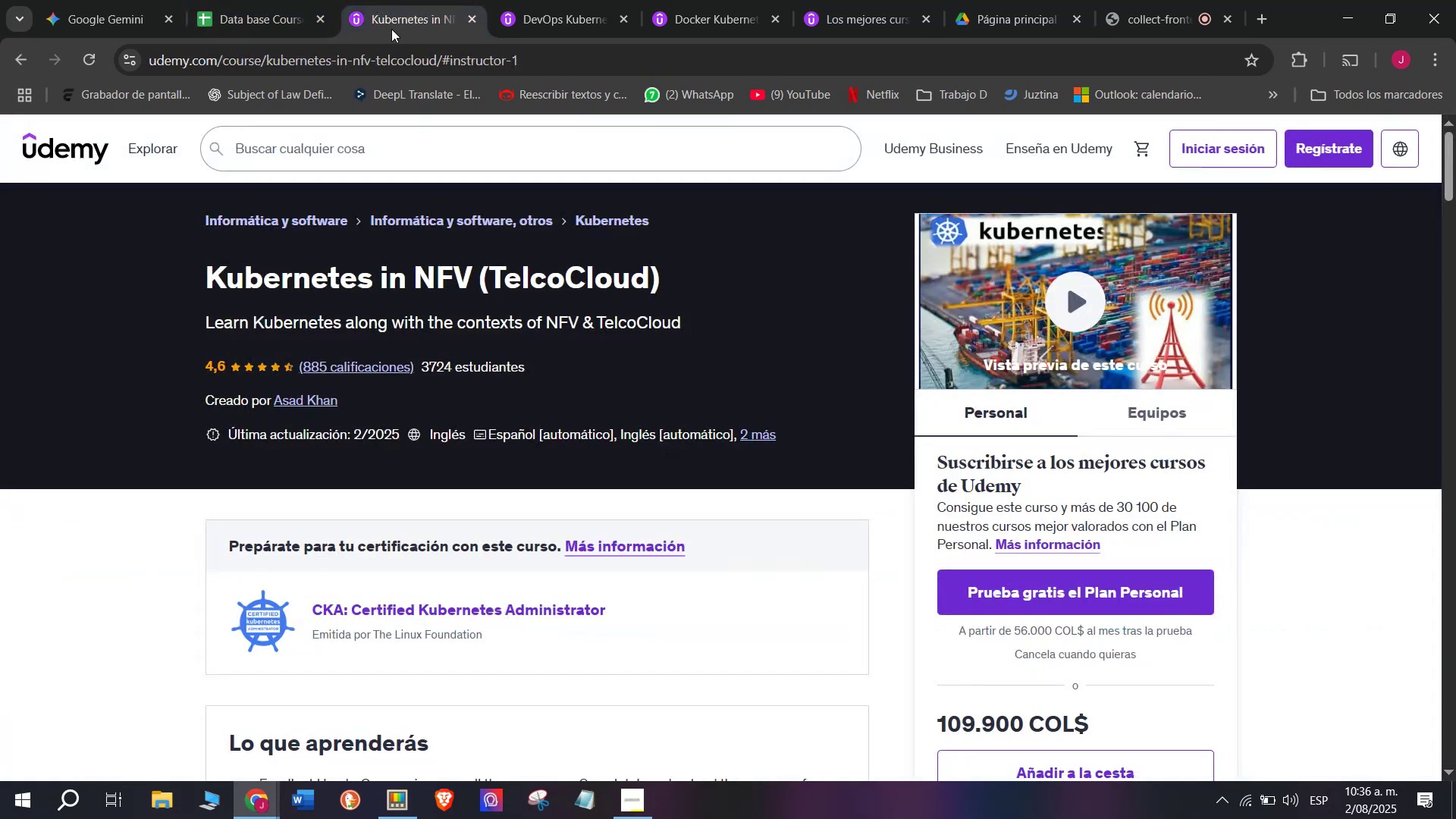 
double_click([413, 62])
 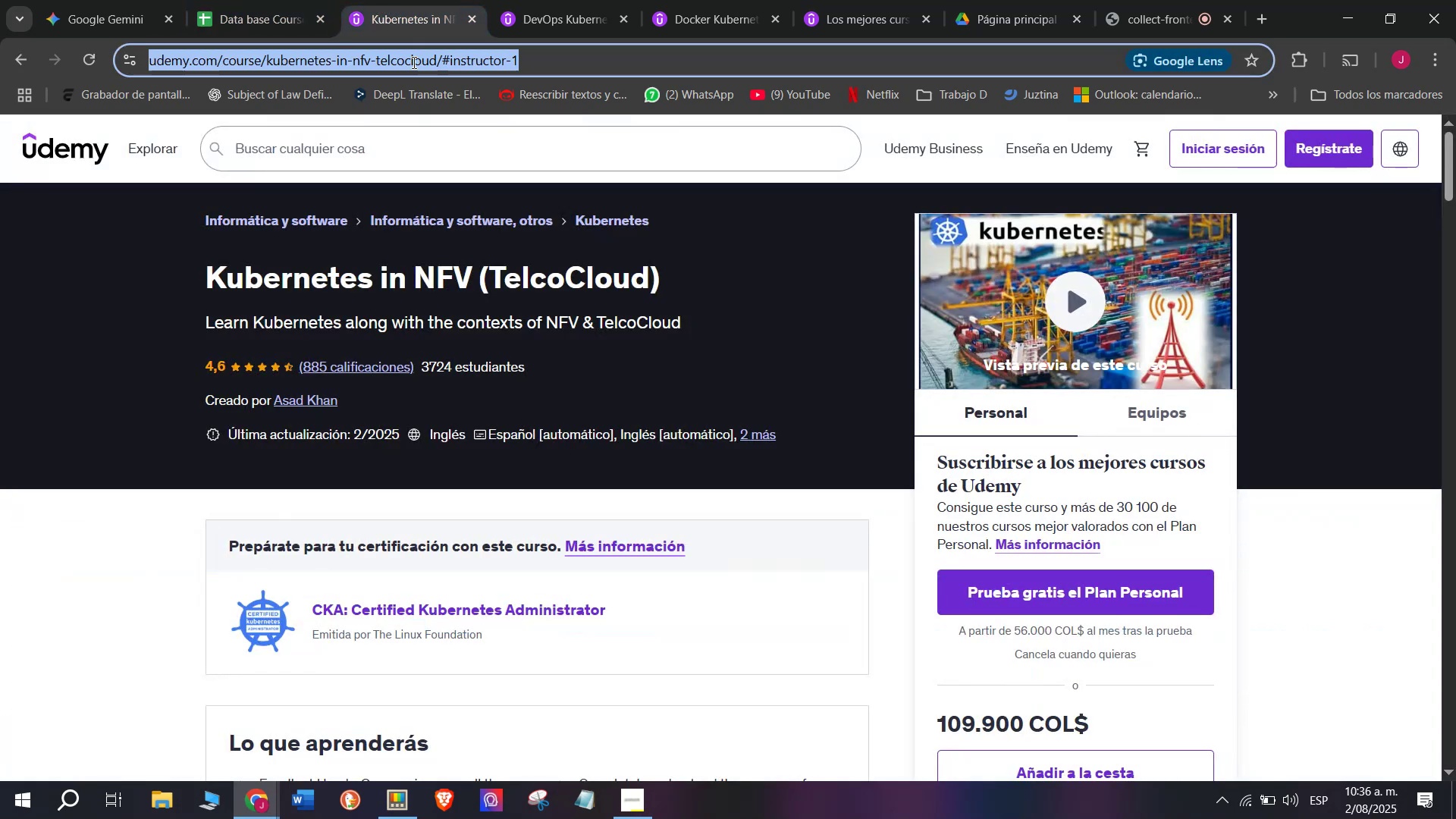 
triple_click([413, 62])
 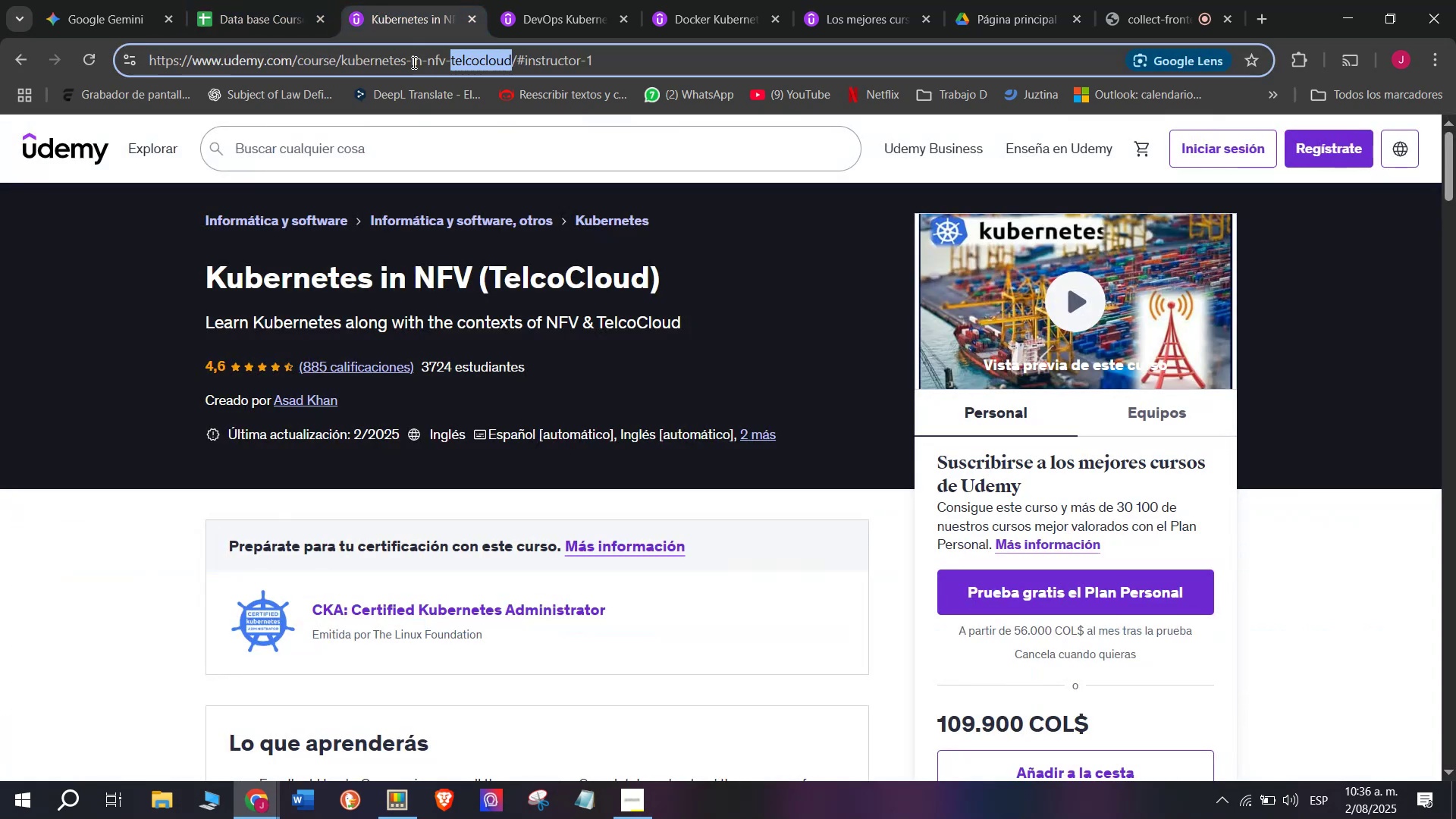 
triple_click([413, 62])
 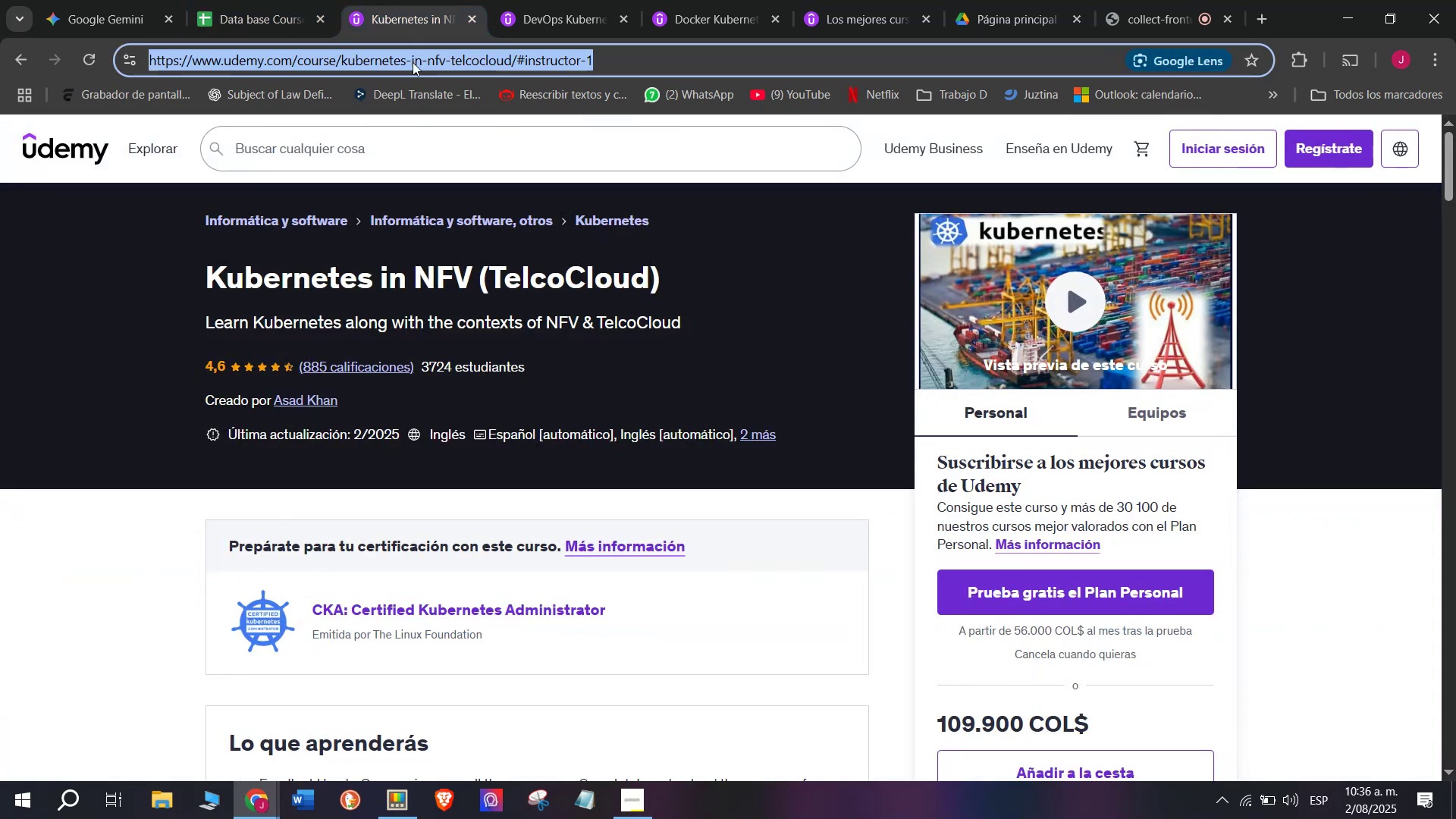 
key(Break)
 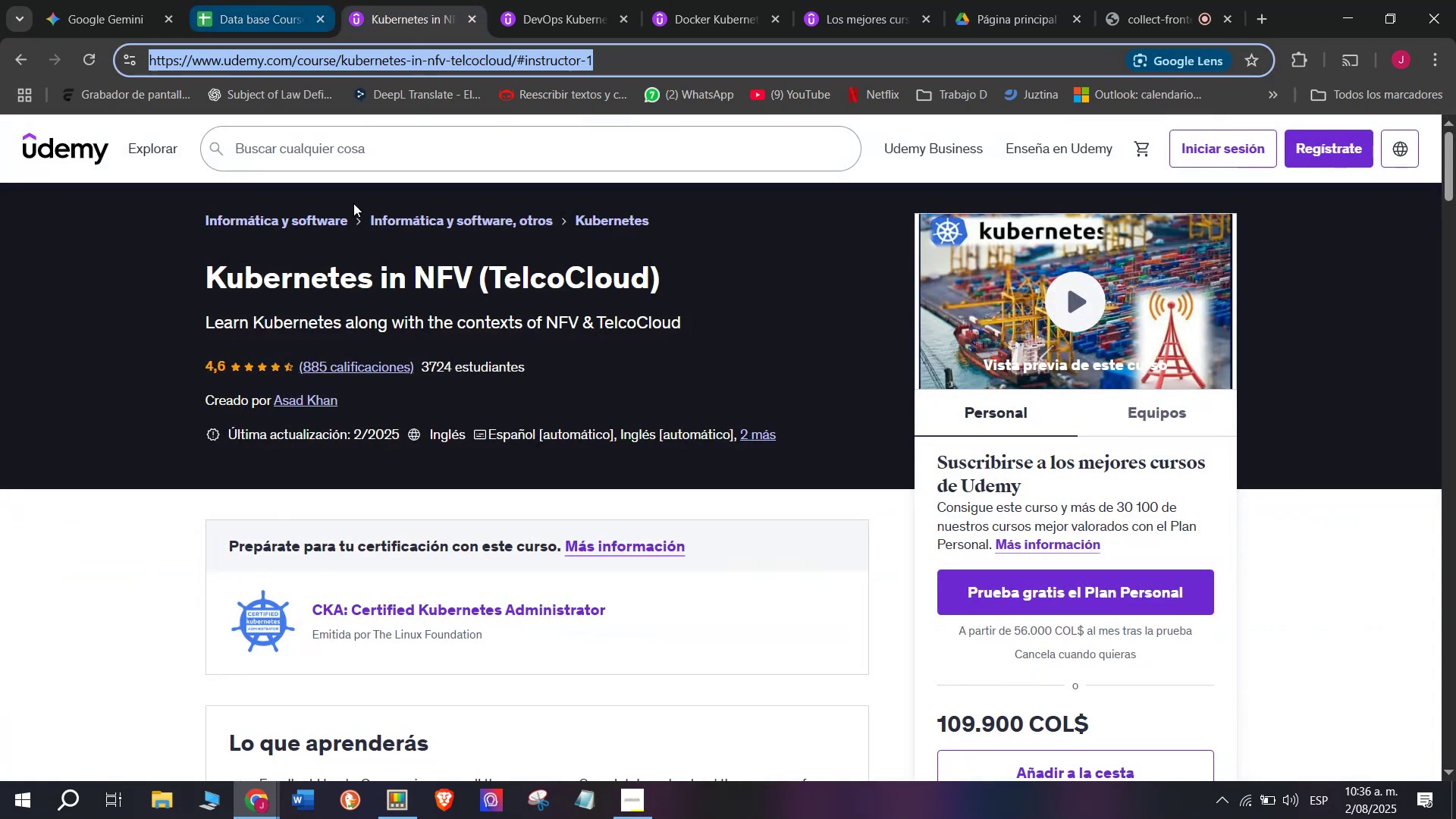 
key(Control+ControlLeft)
 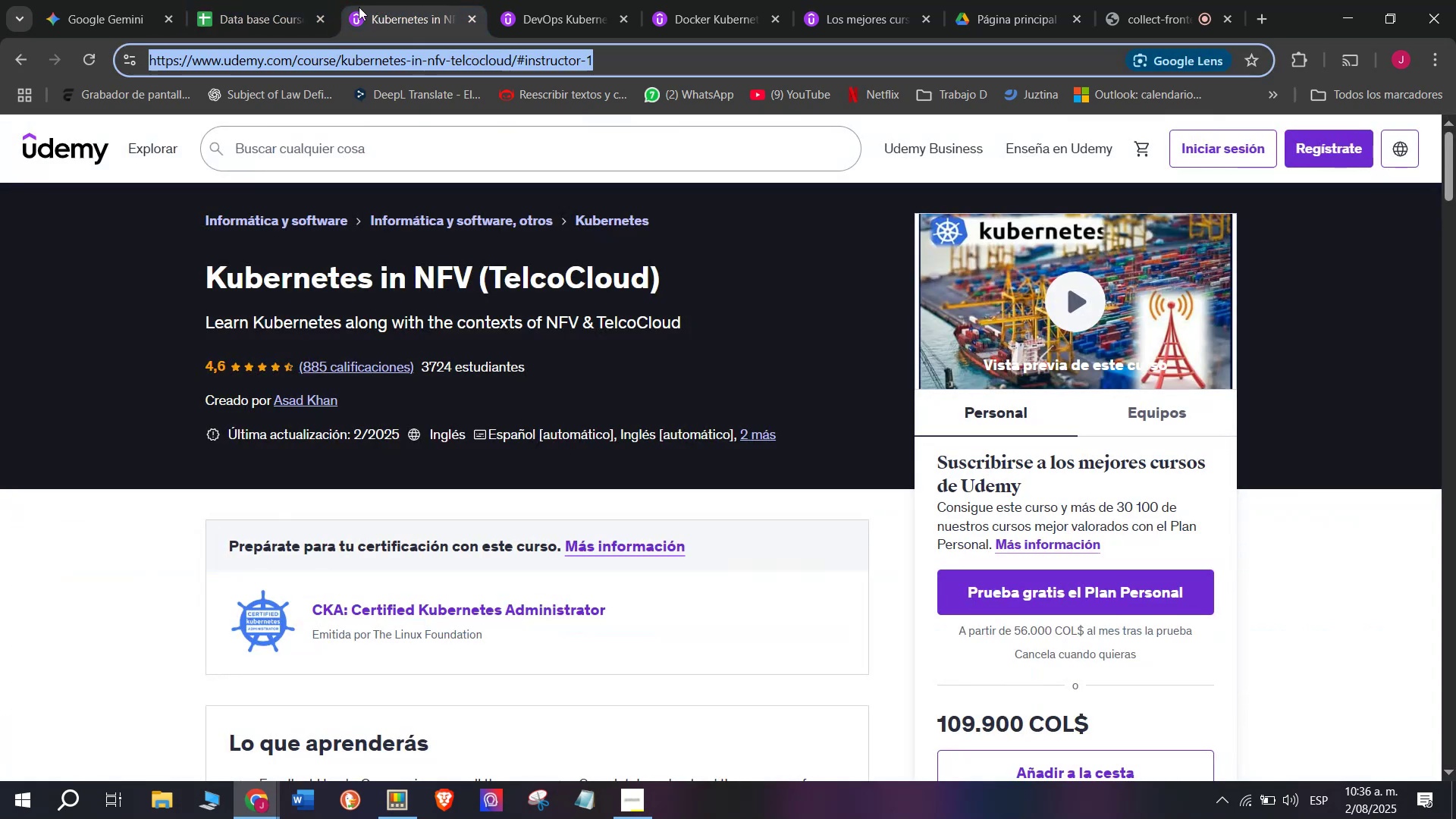 
key(Control+C)
 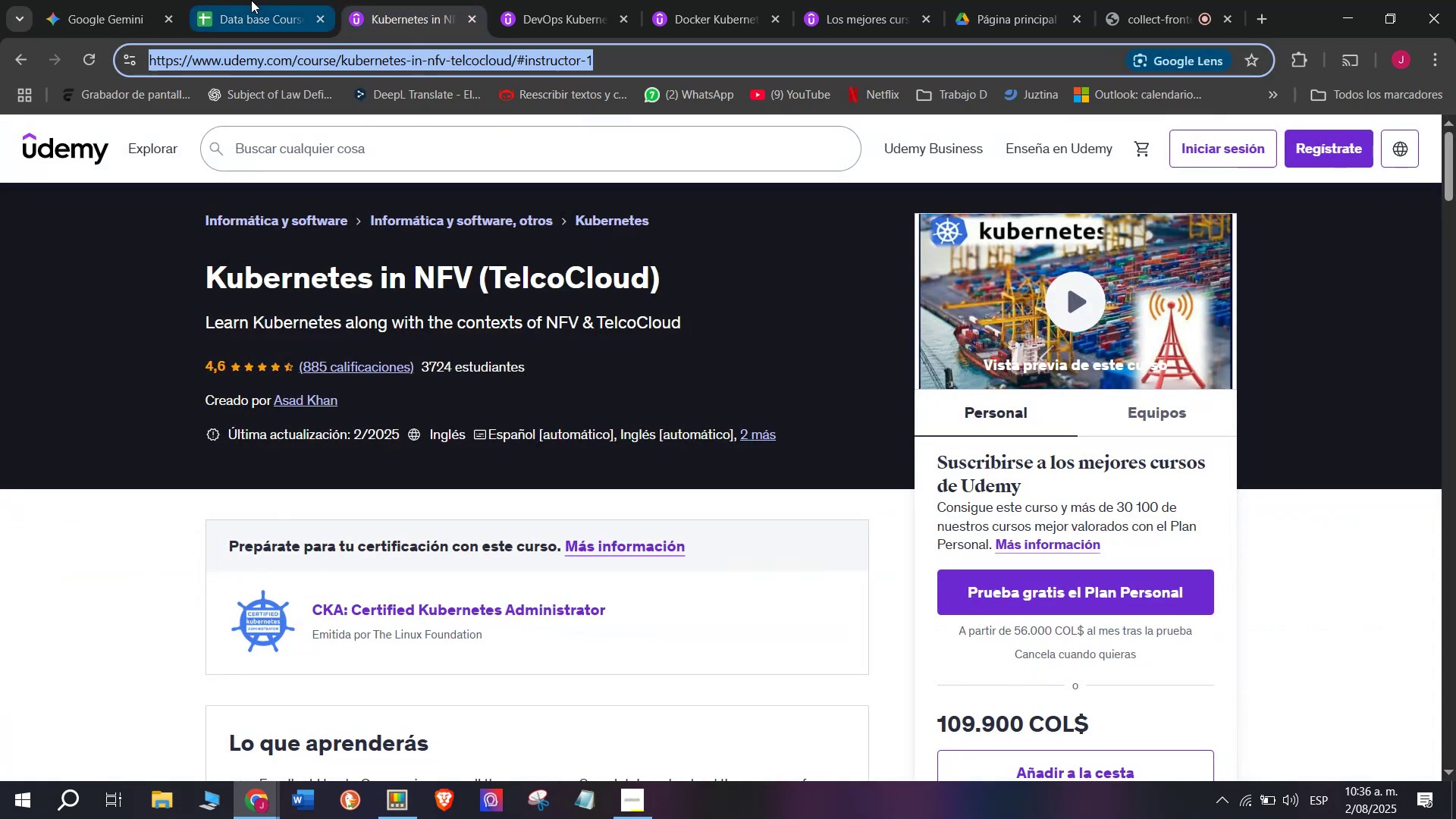 
triple_click([251, 0])
 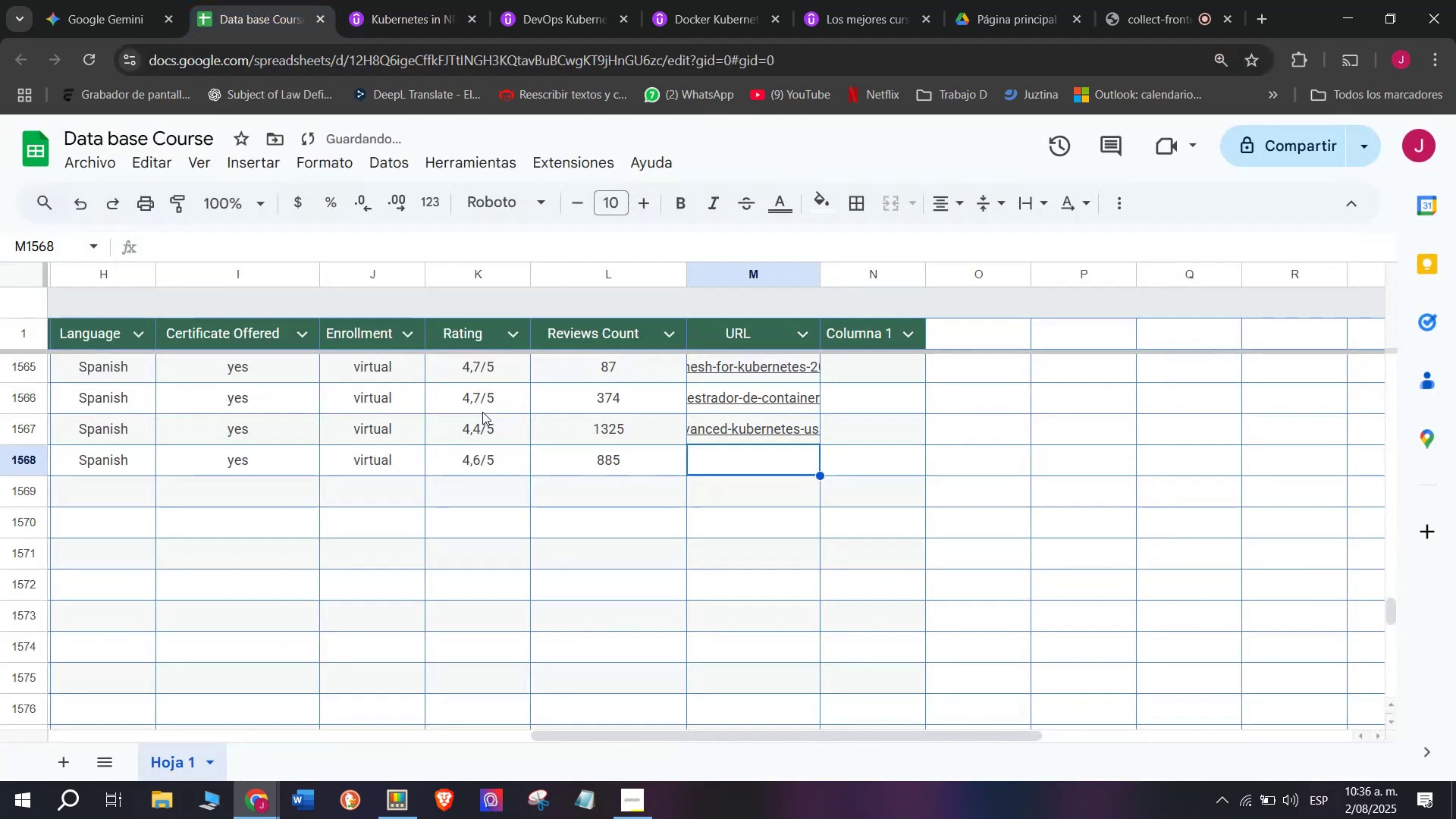 
key(Z)
 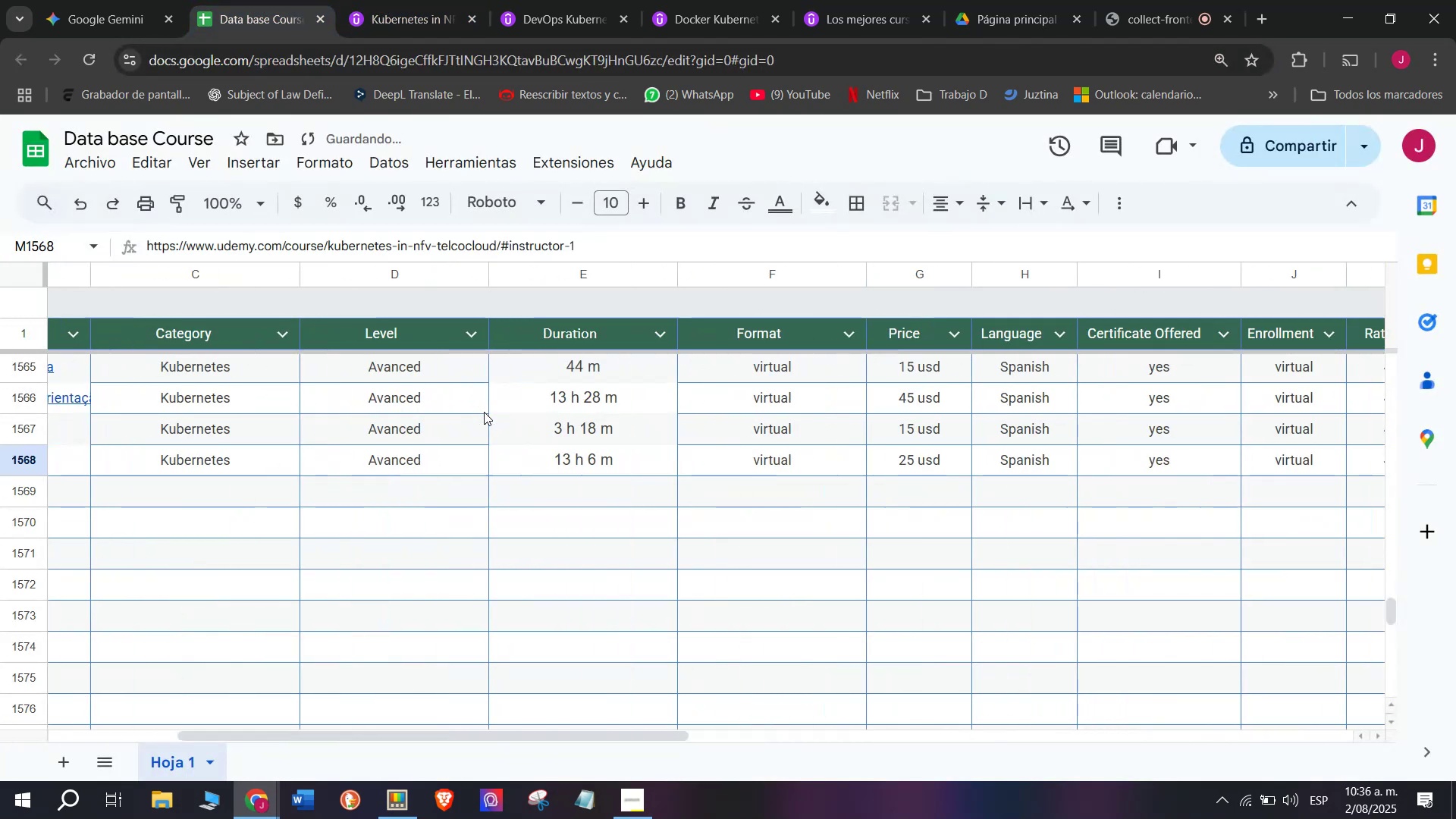 
key(Control+ControlLeft)
 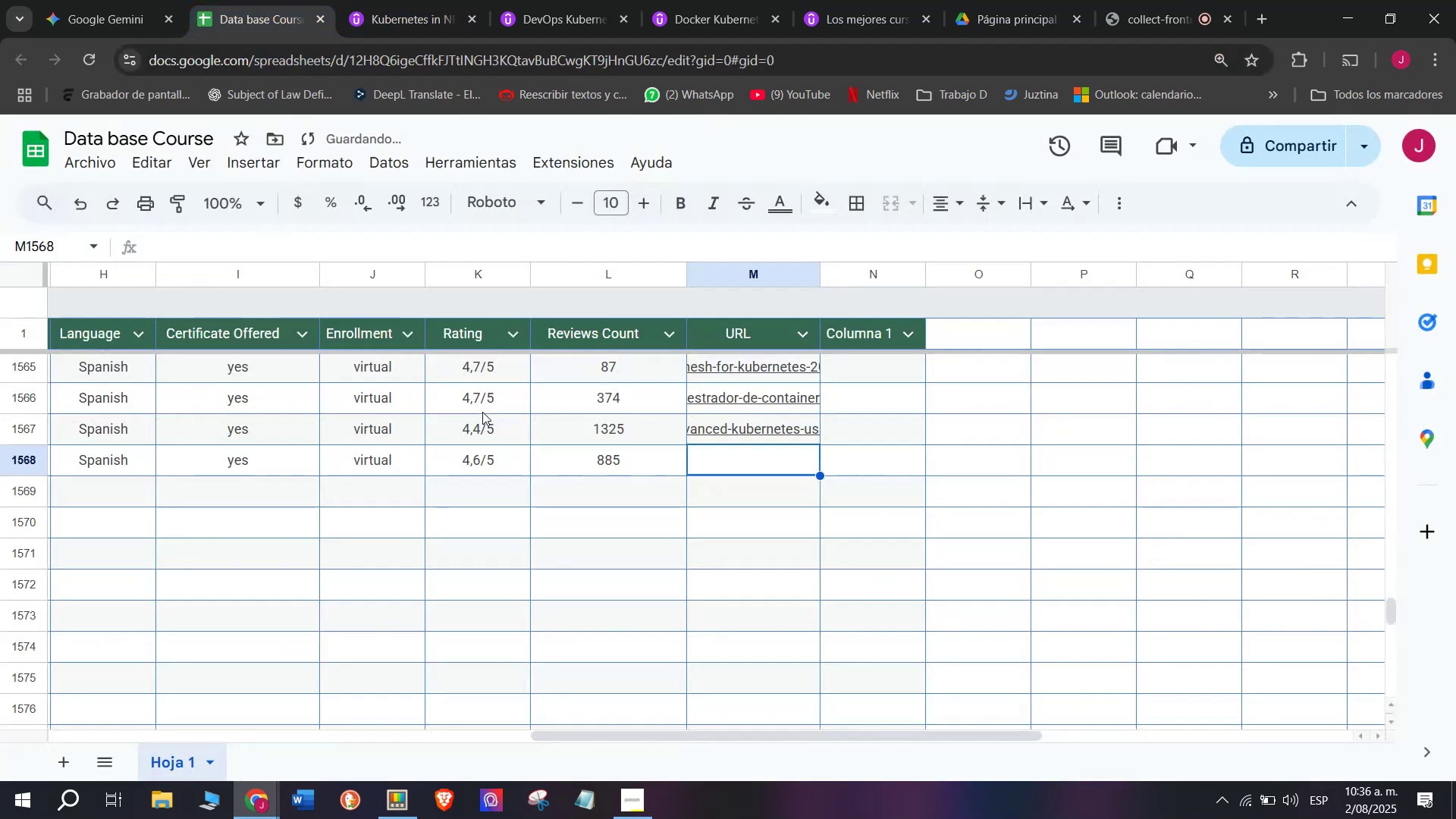 
key(Control+V)
 